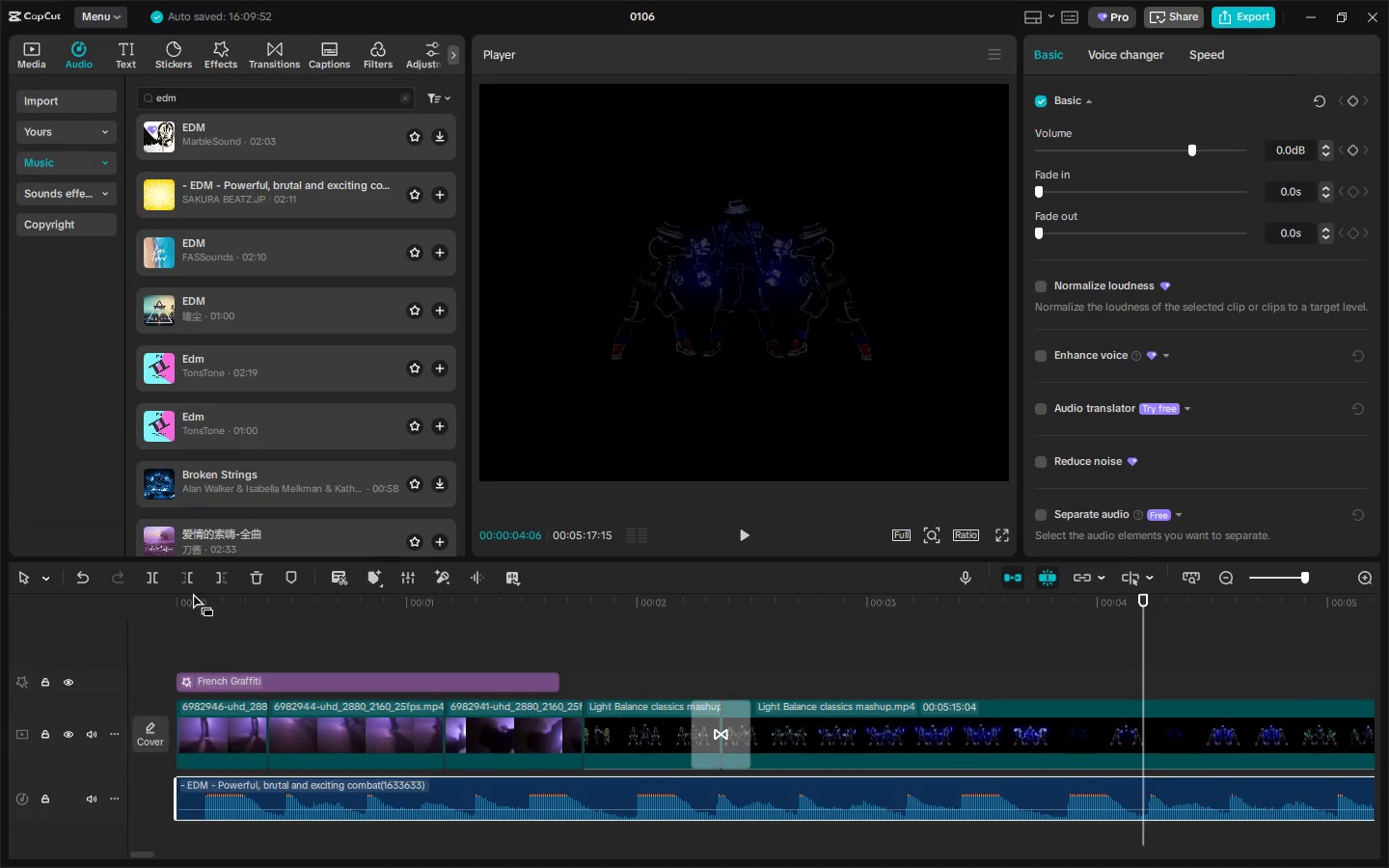 
left_click_drag(start_coordinate=[185, 595], to_coordinate=[169, 604])
 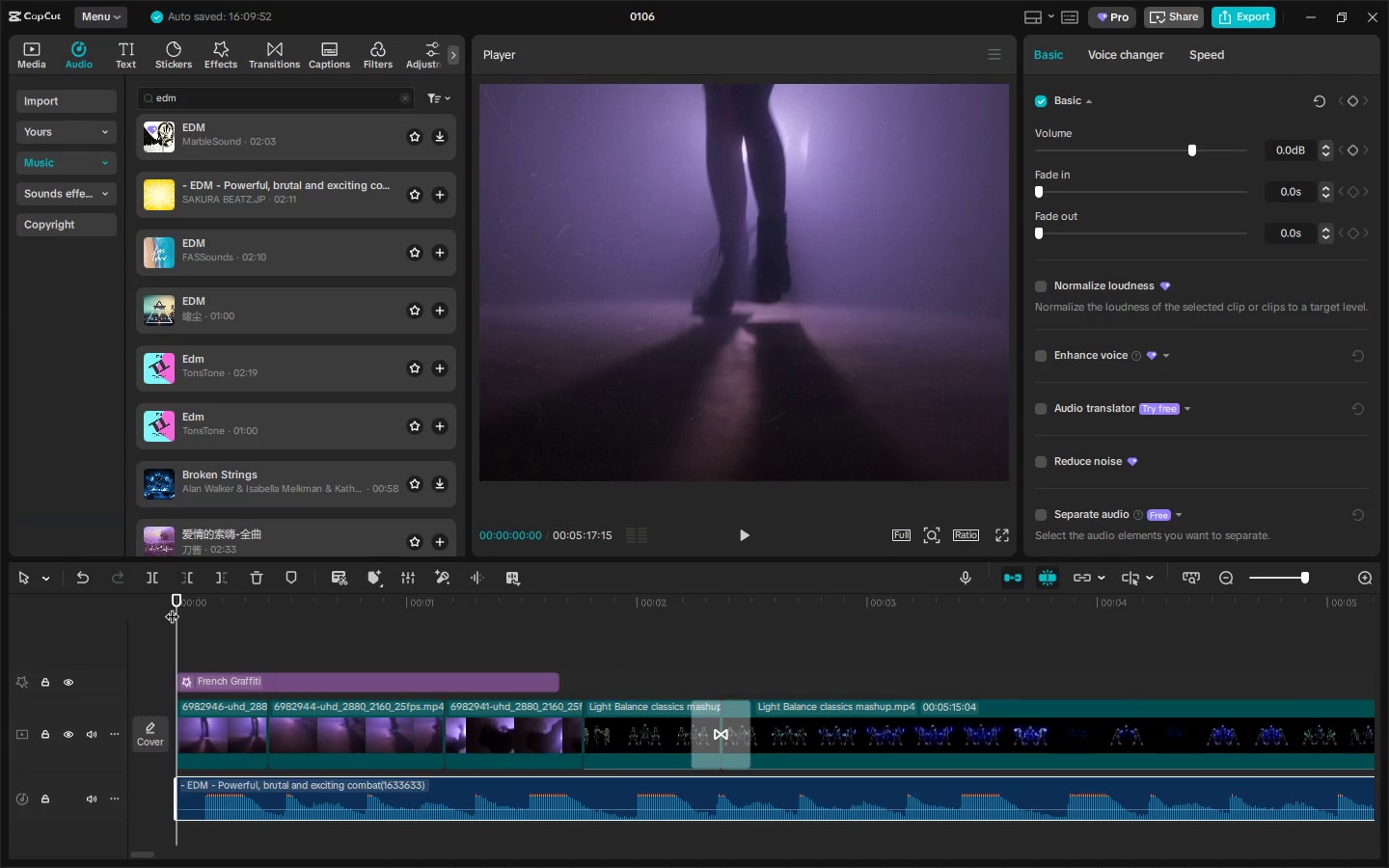 
key(Space)
 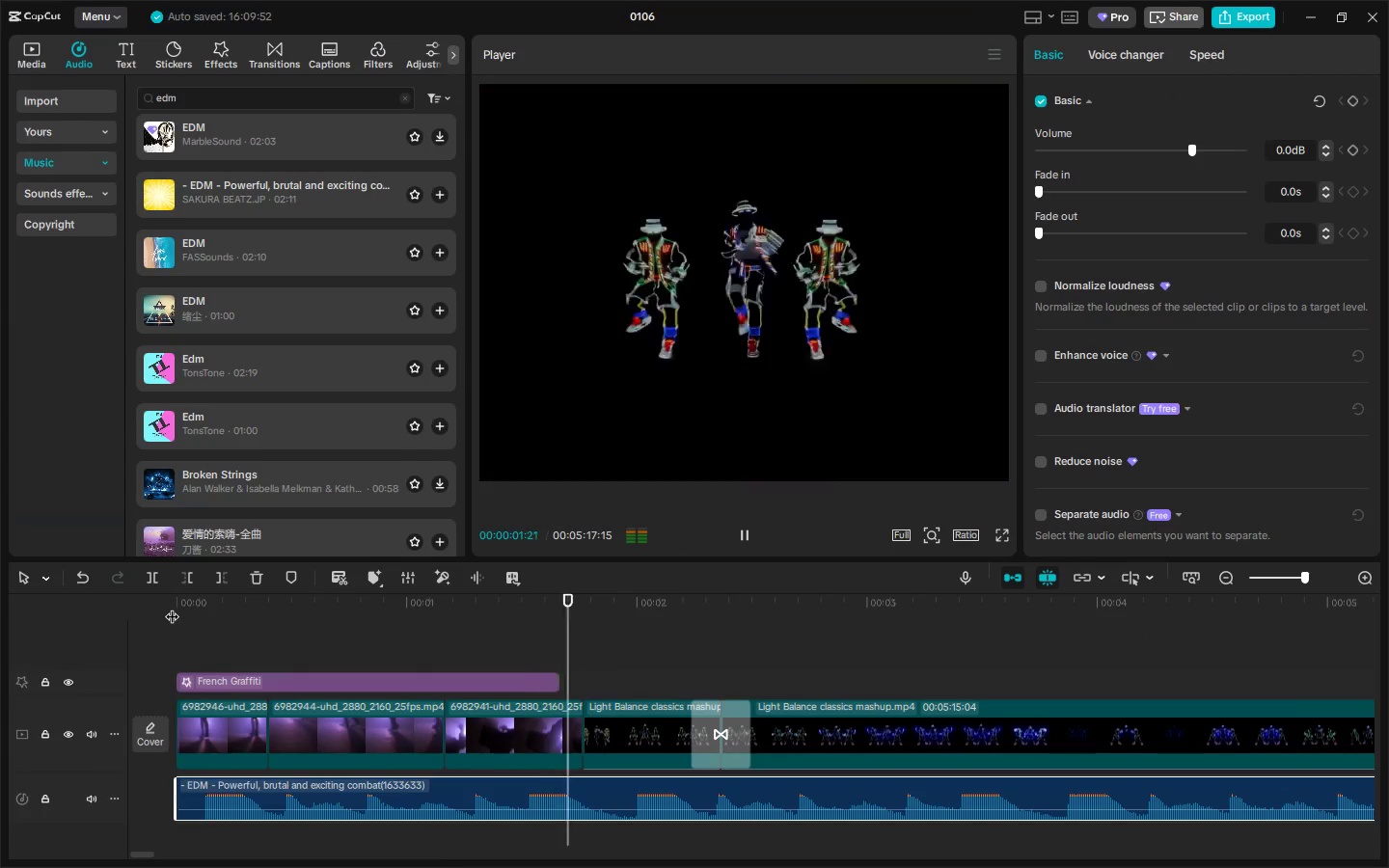 
key(Space)
 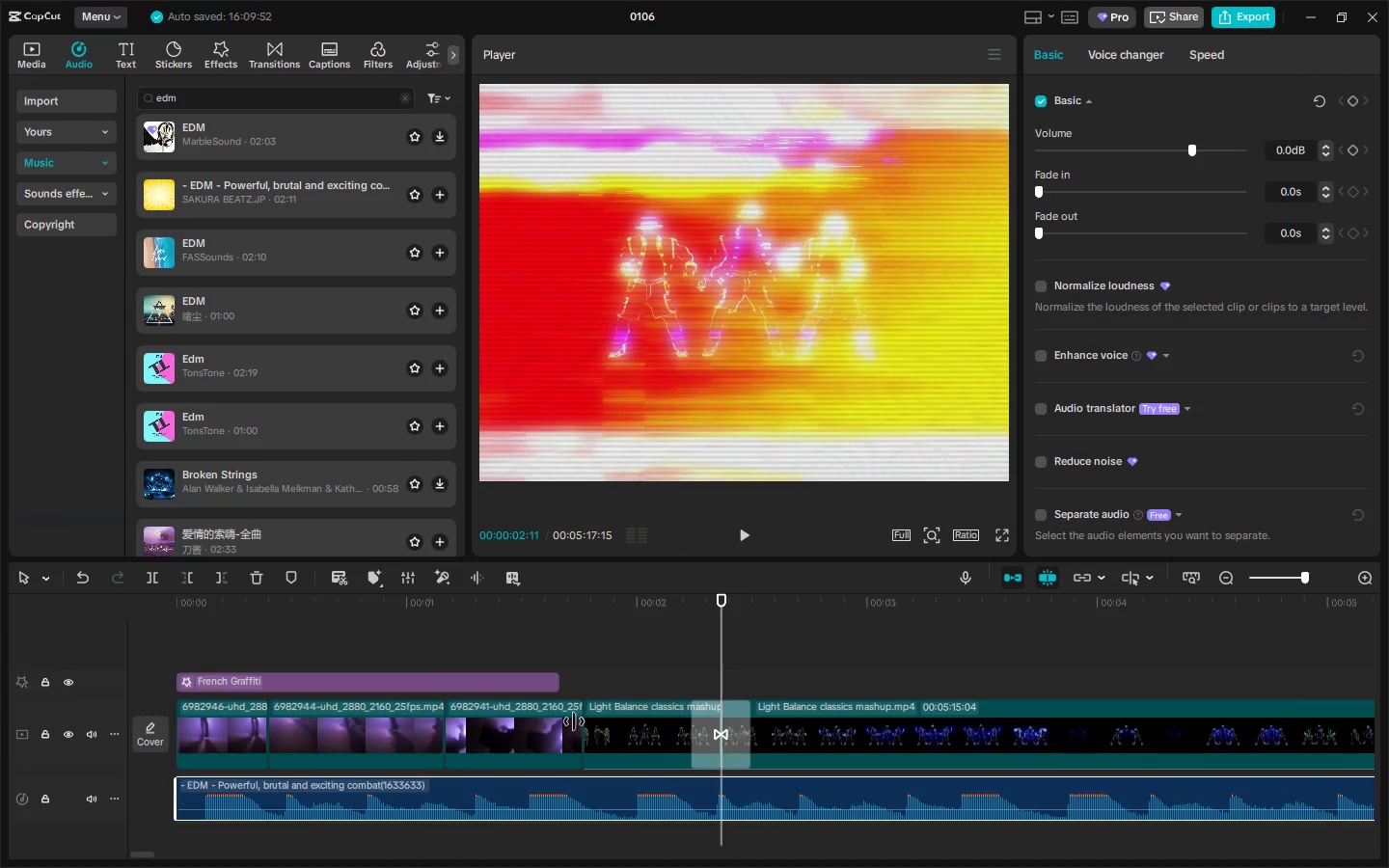 
left_click([543, 721])
 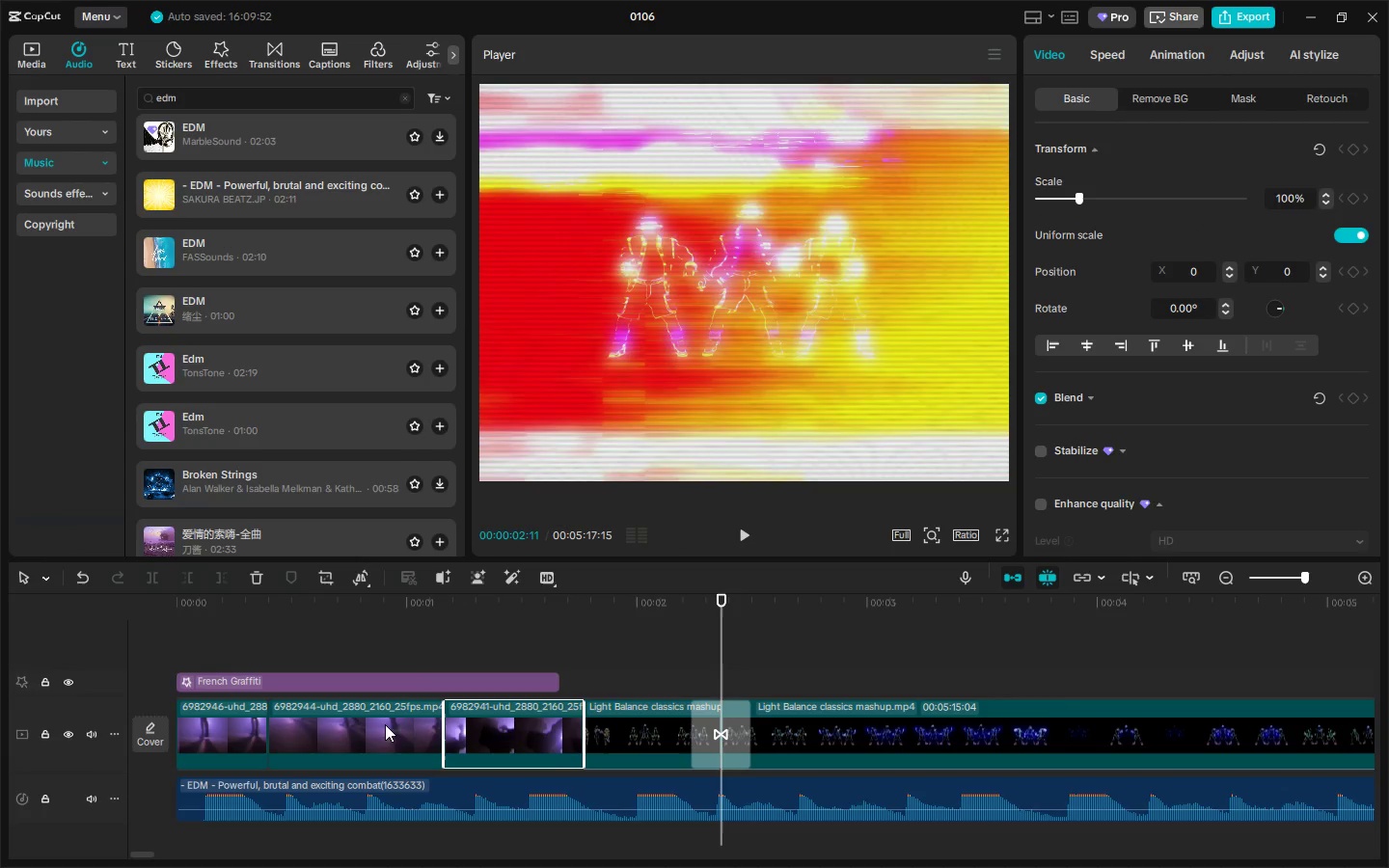 
left_click([367, 725])
 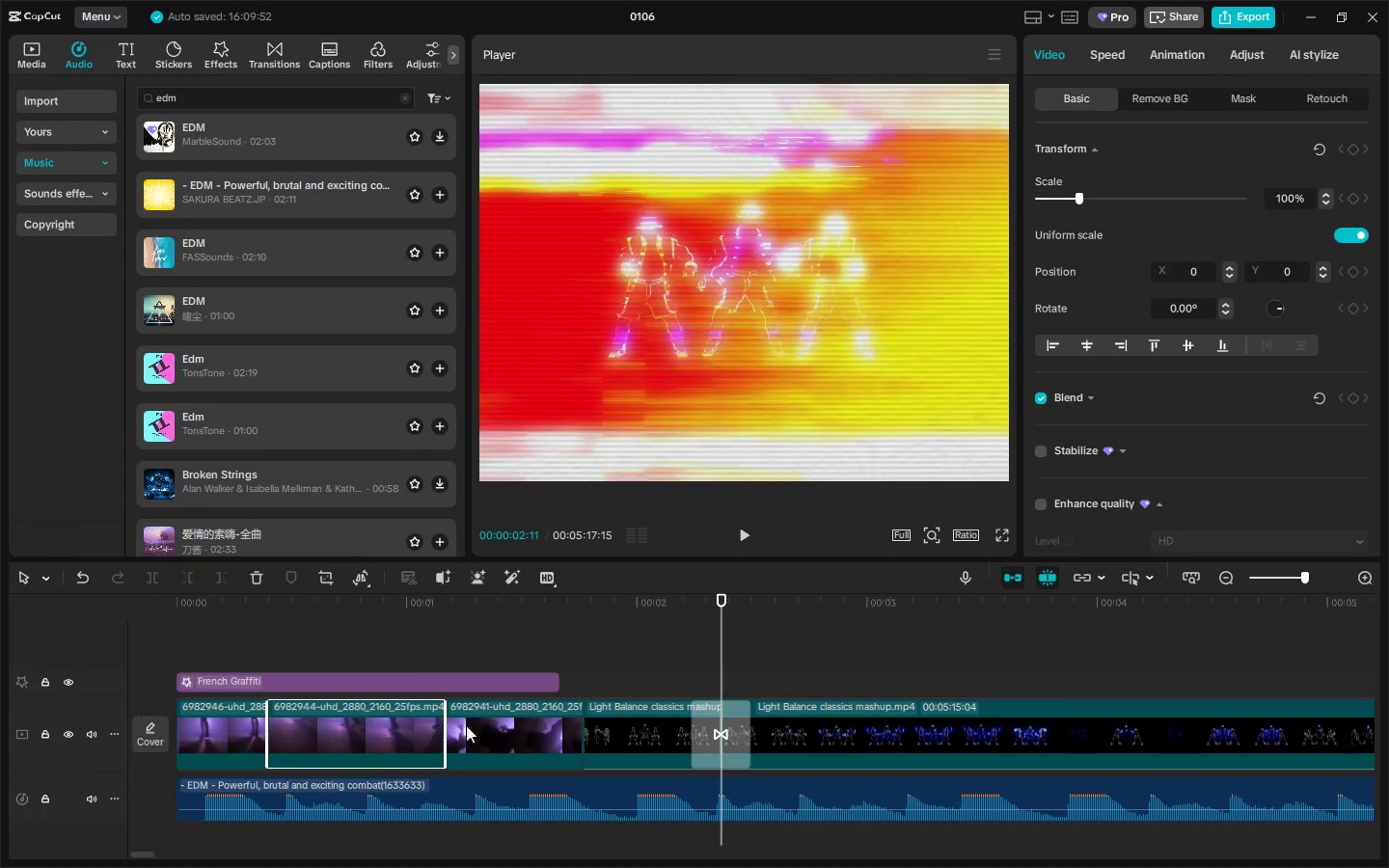 
left_click([481, 727])
 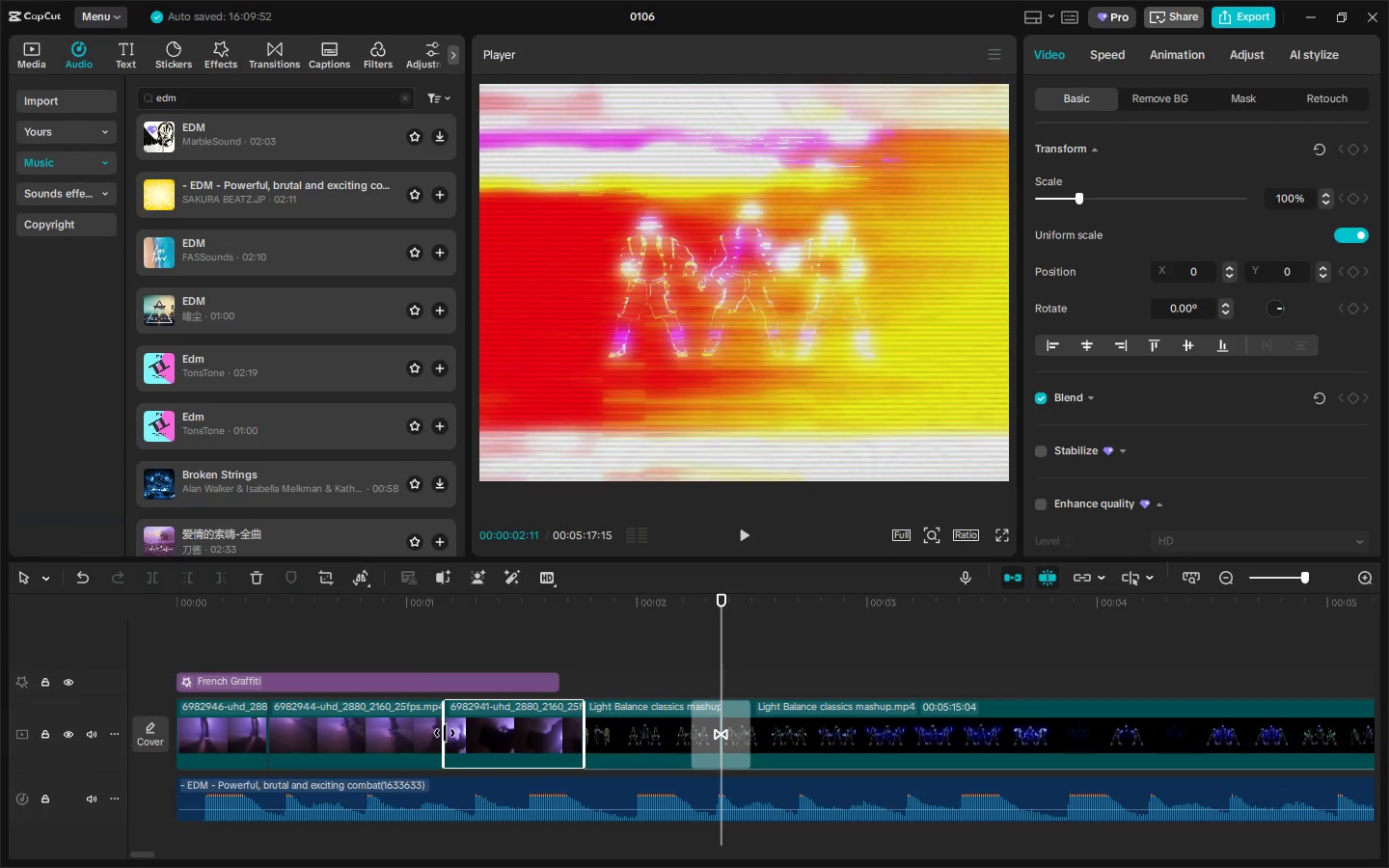 
left_click_drag(start_coordinate=[445, 733], to_coordinate=[435, 739])
 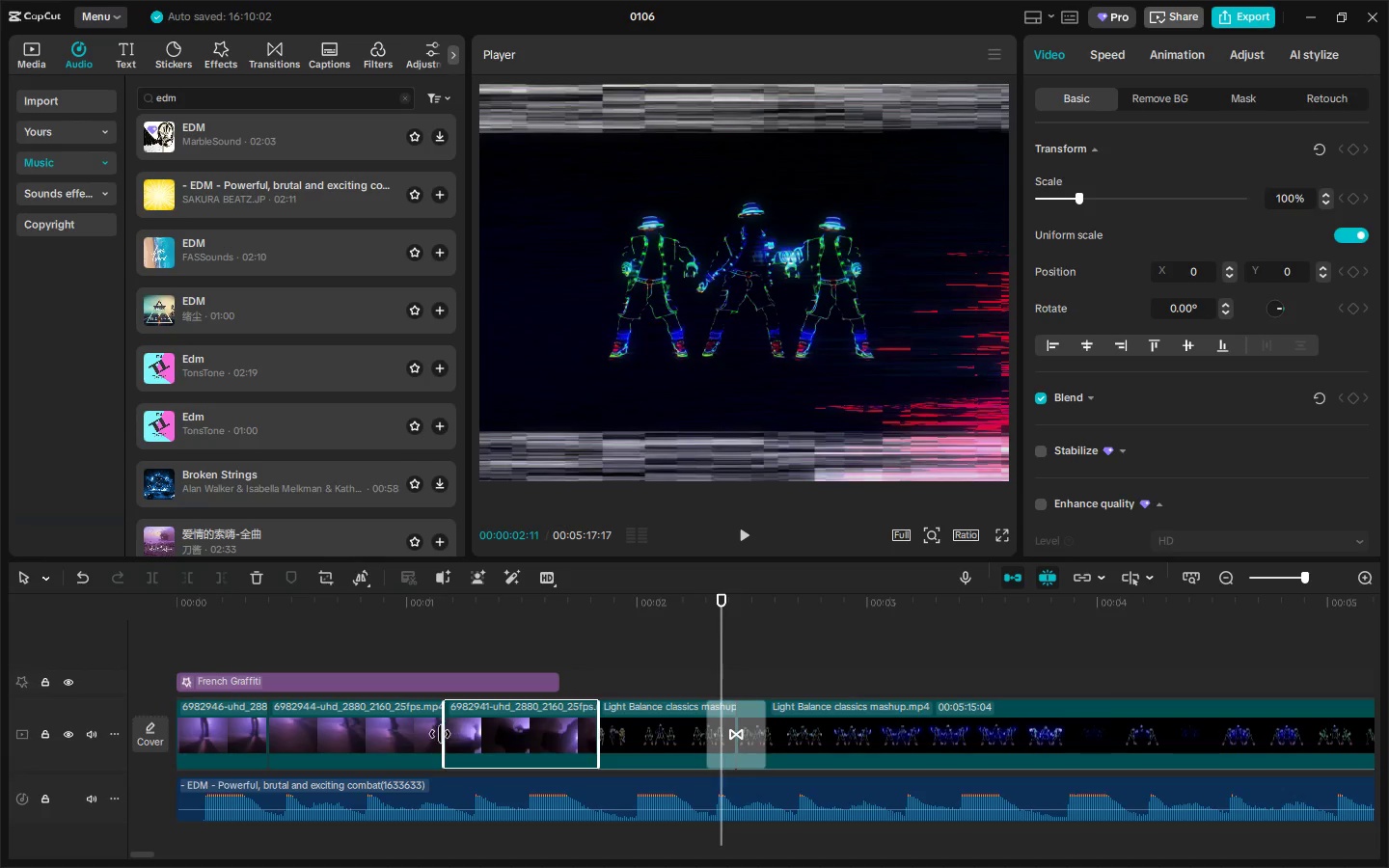 
left_click([366, 738])
 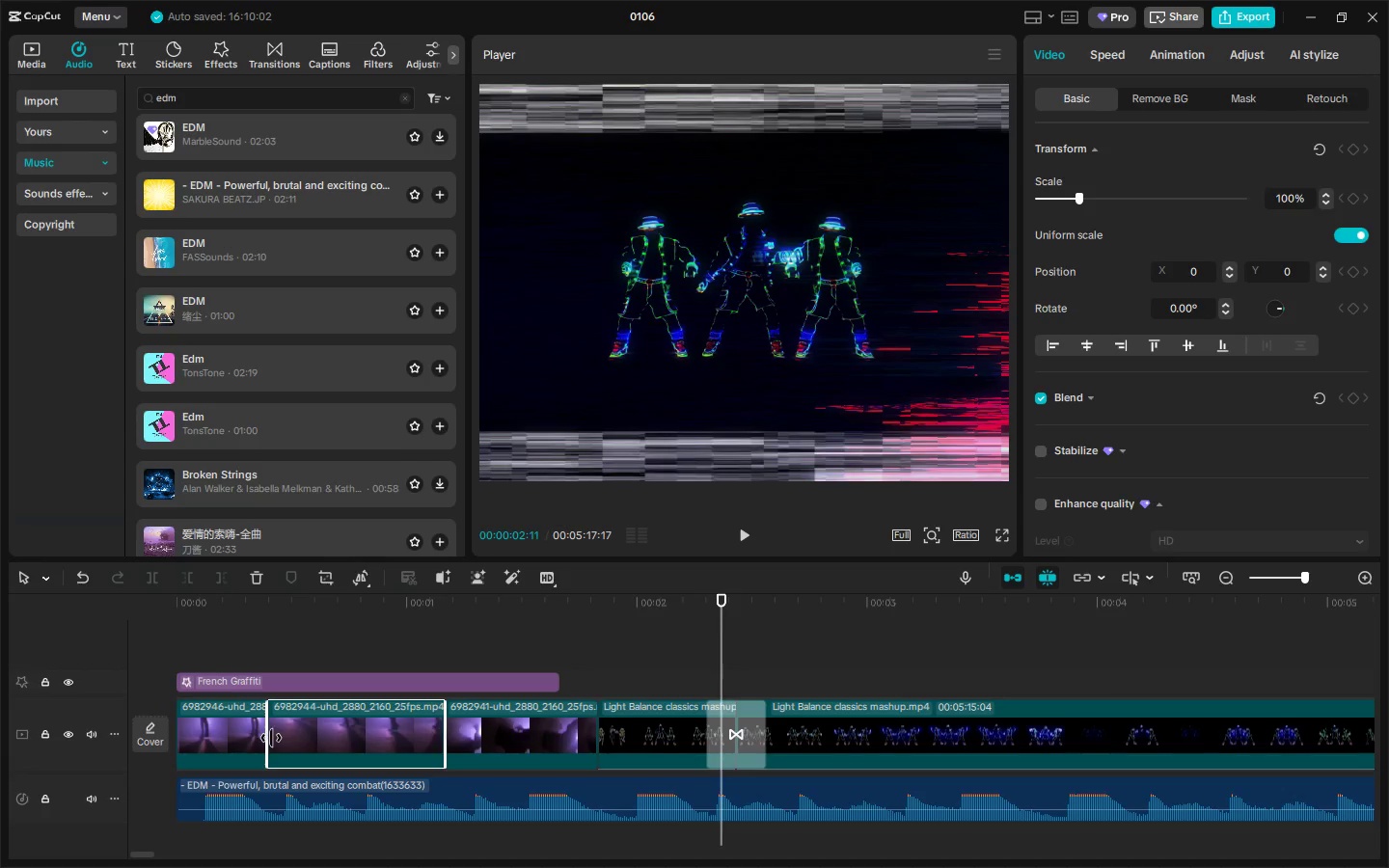 
left_click([245, 732])
 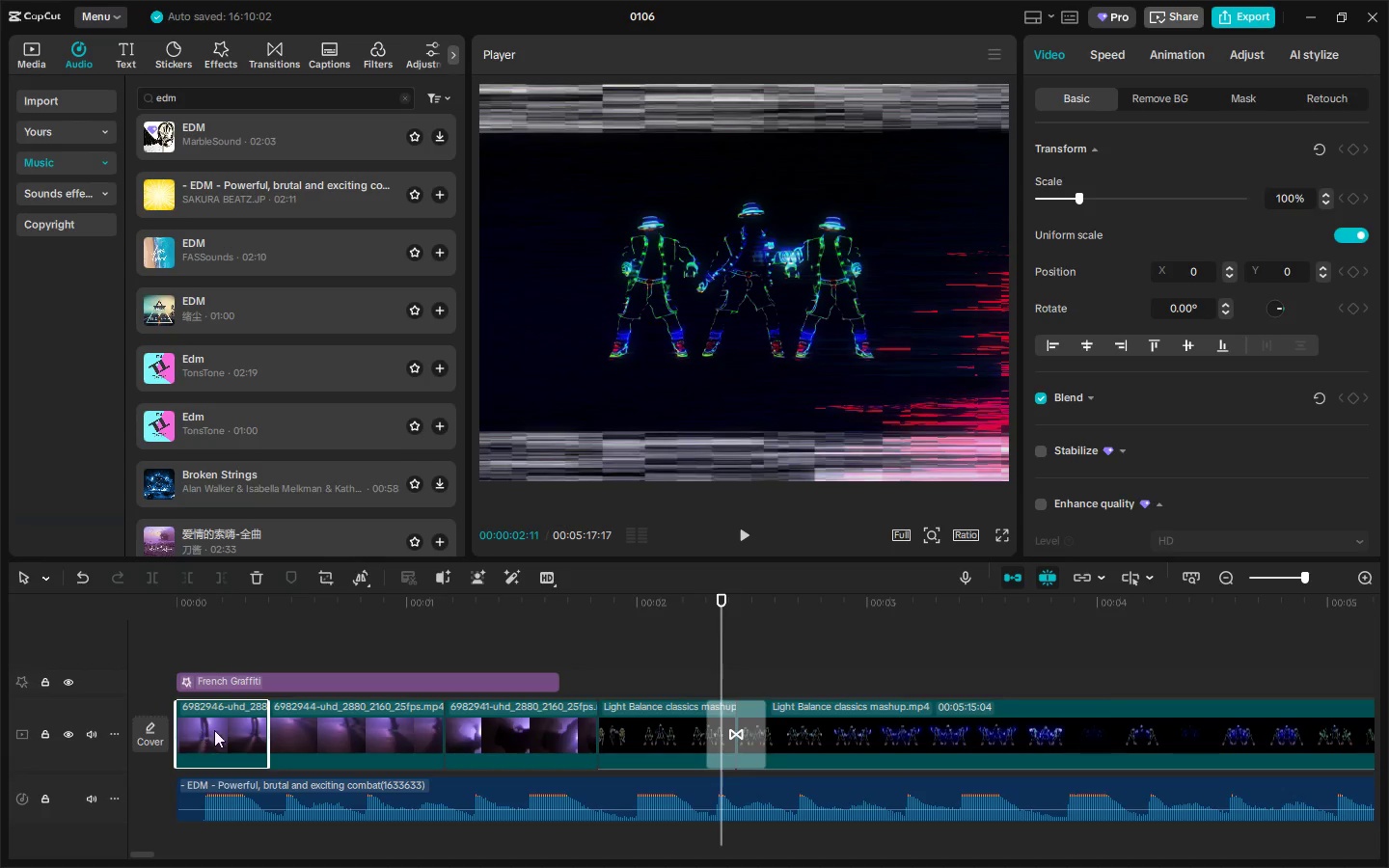 
left_click_drag(start_coordinate=[270, 731], to_coordinate=[280, 732])
 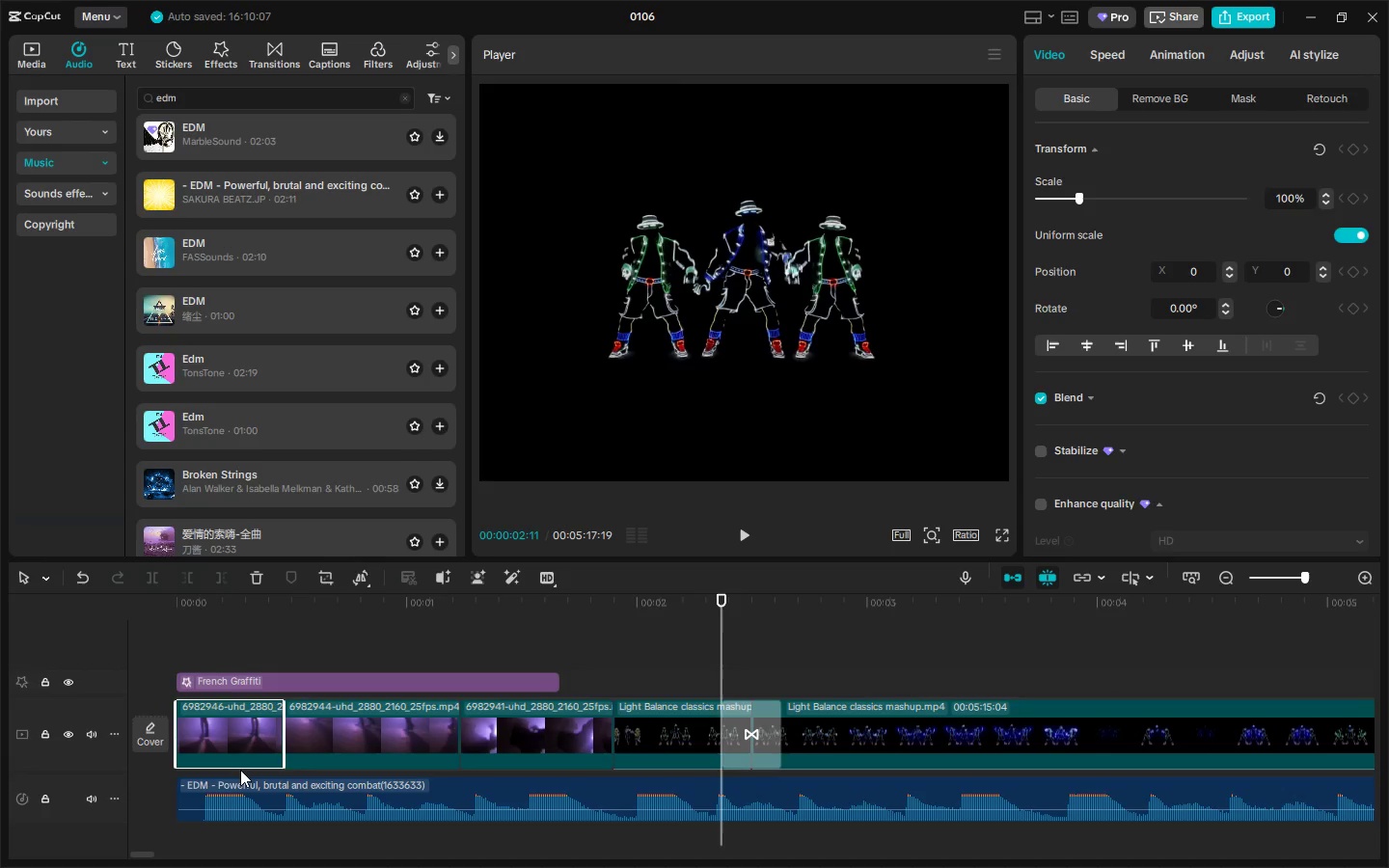 
left_click([232, 743])
 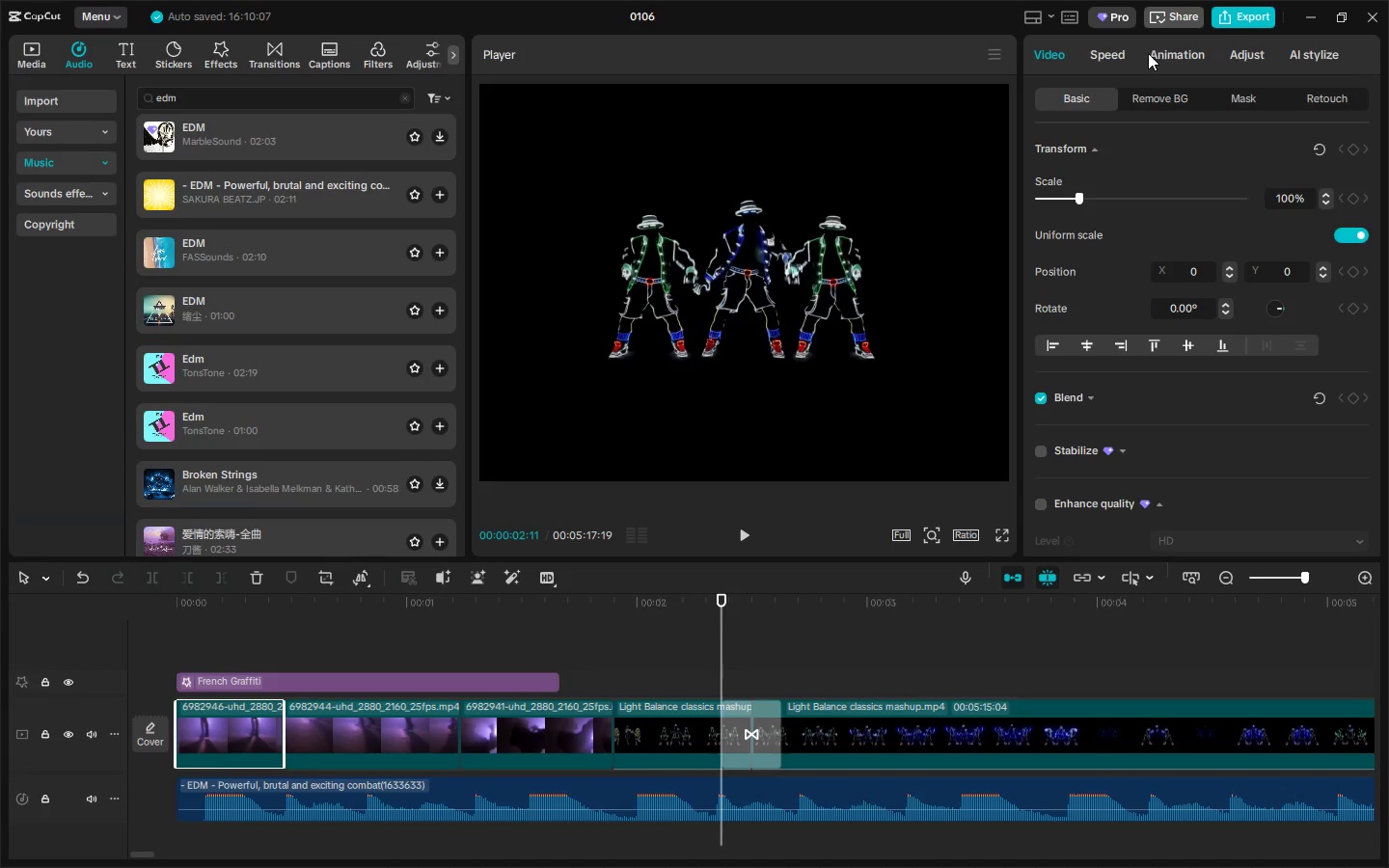 
left_click([1180, 52])
 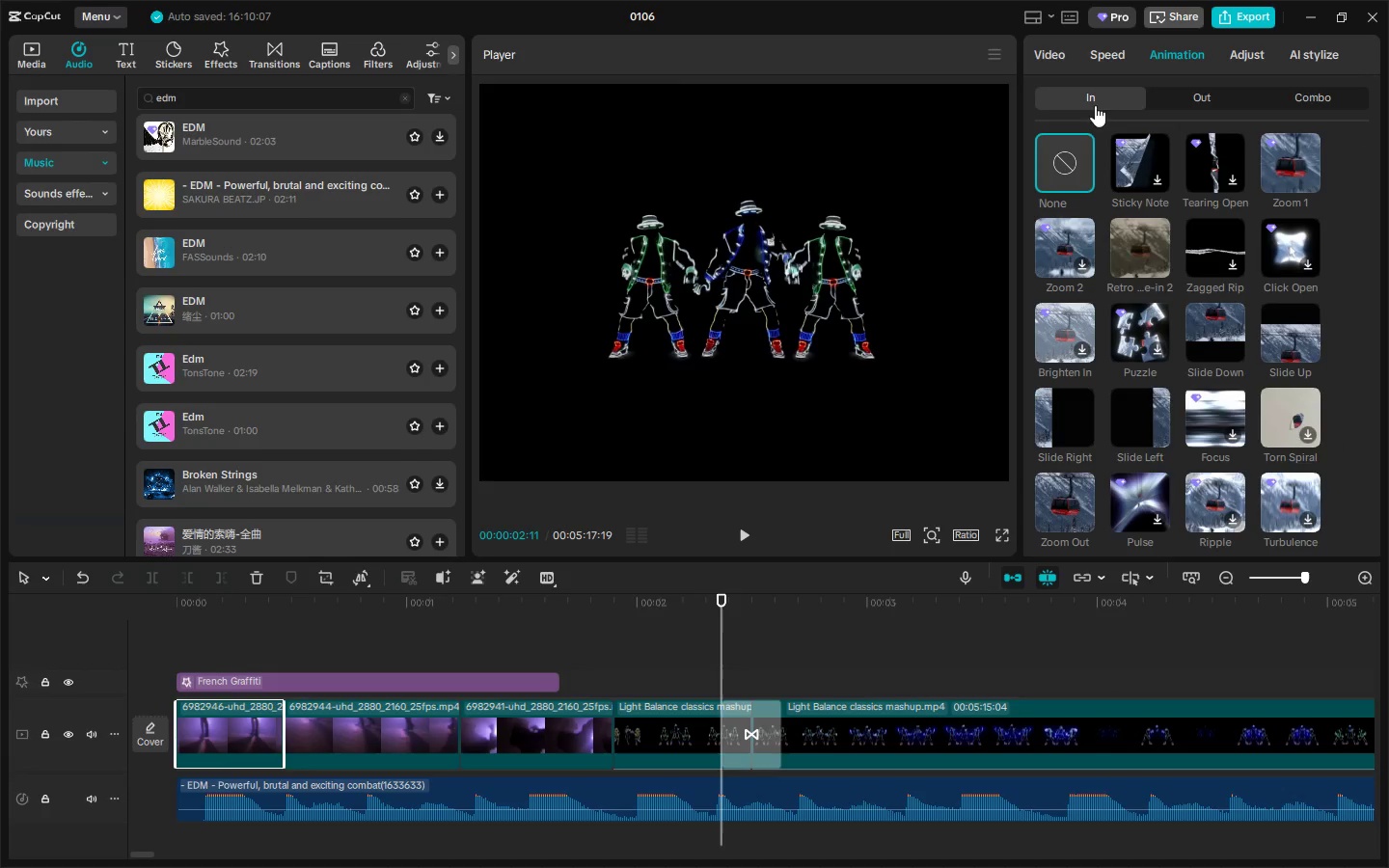 
left_click([1066, 171])
 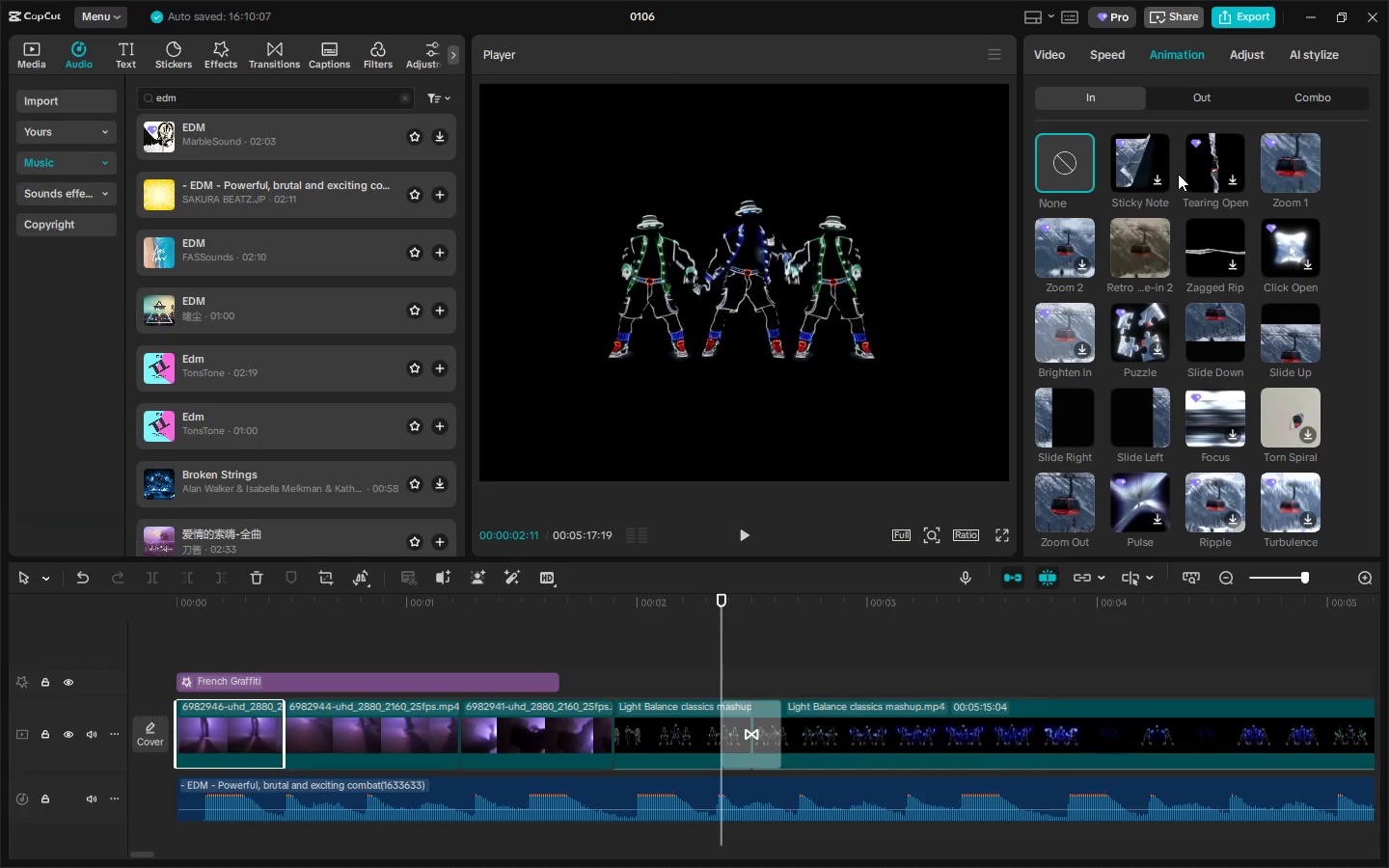 
wait(10.14)
 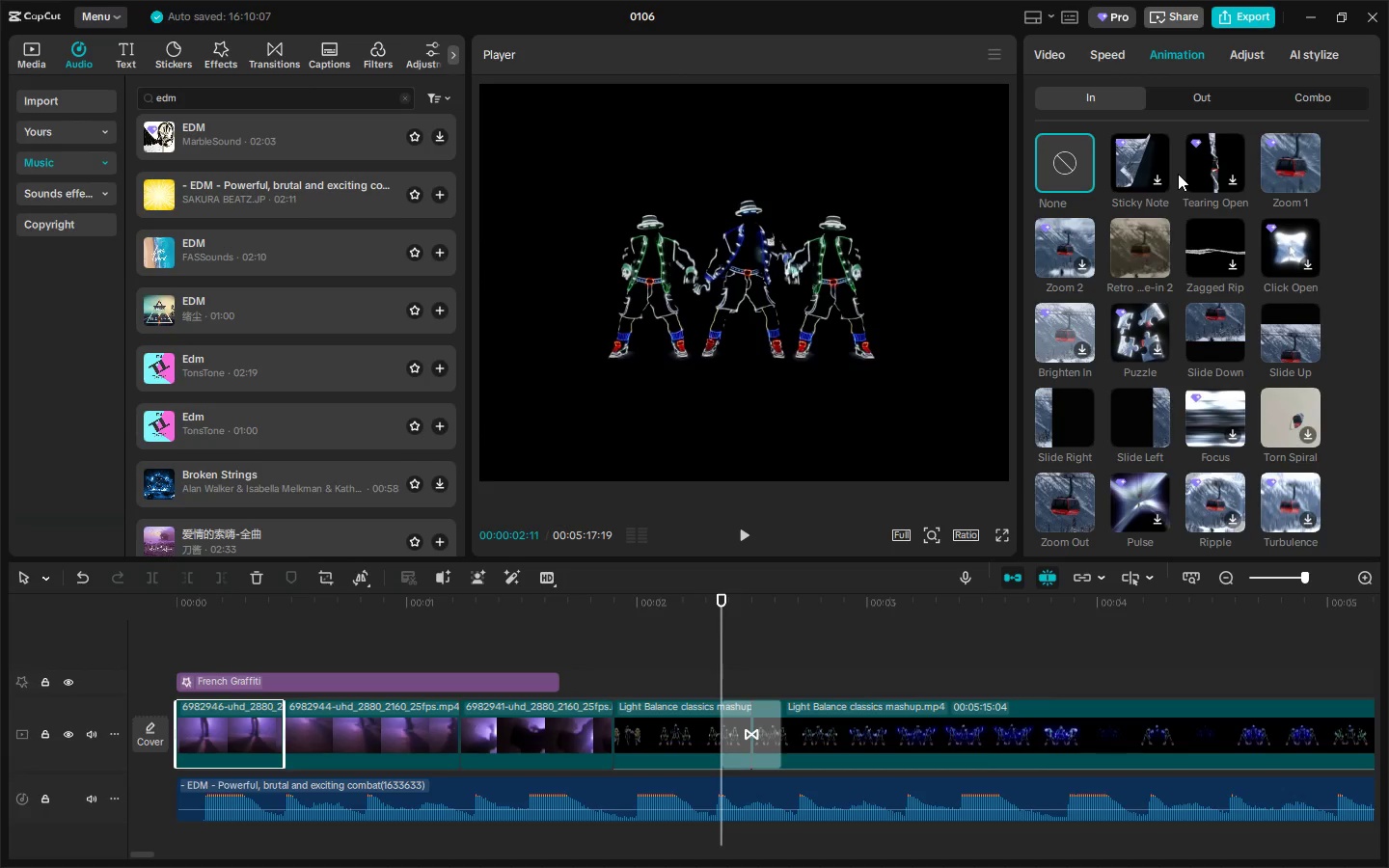 
left_click_drag(start_coordinate=[202, 602], to_coordinate=[159, 604])
 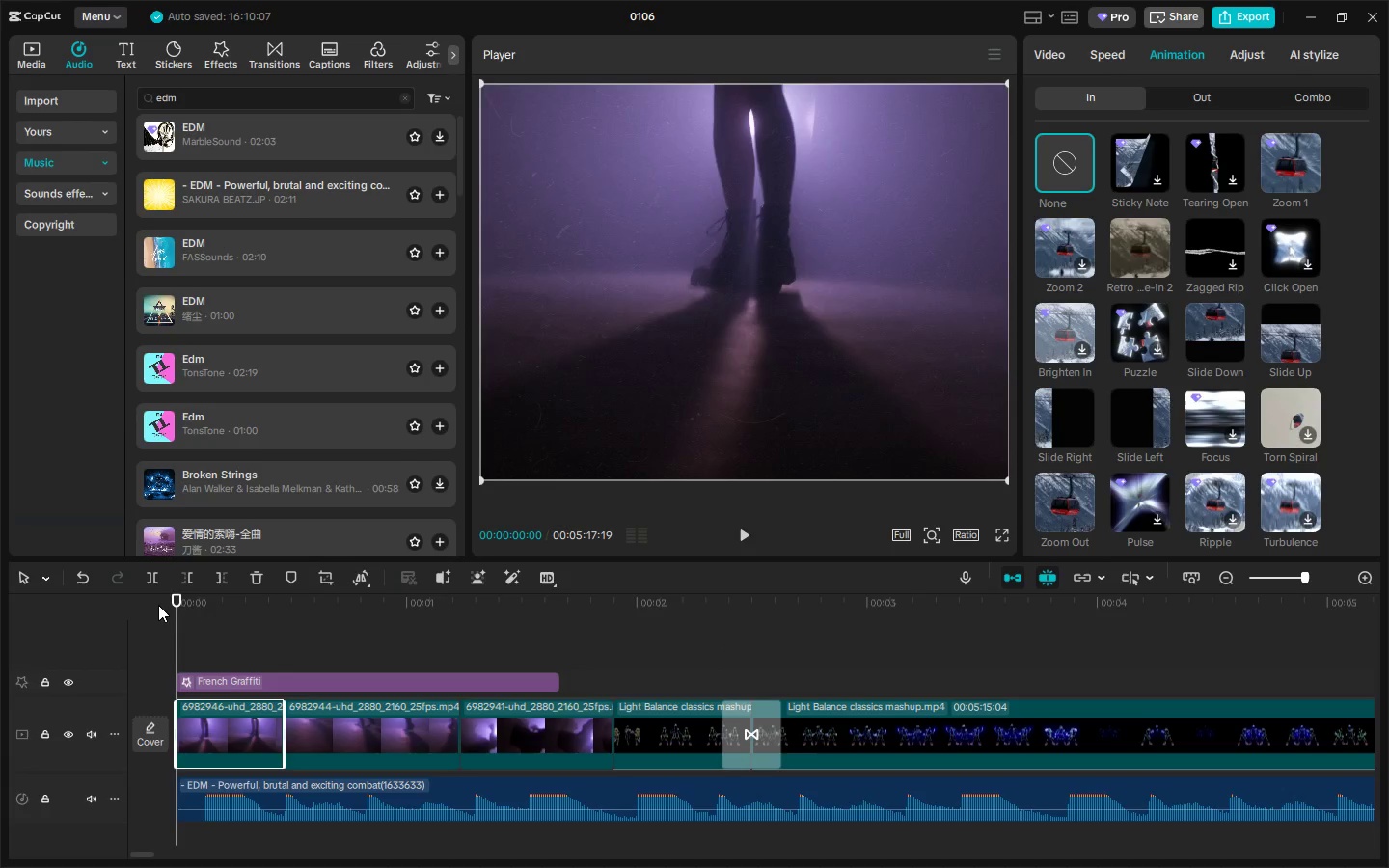 
key(Space)
 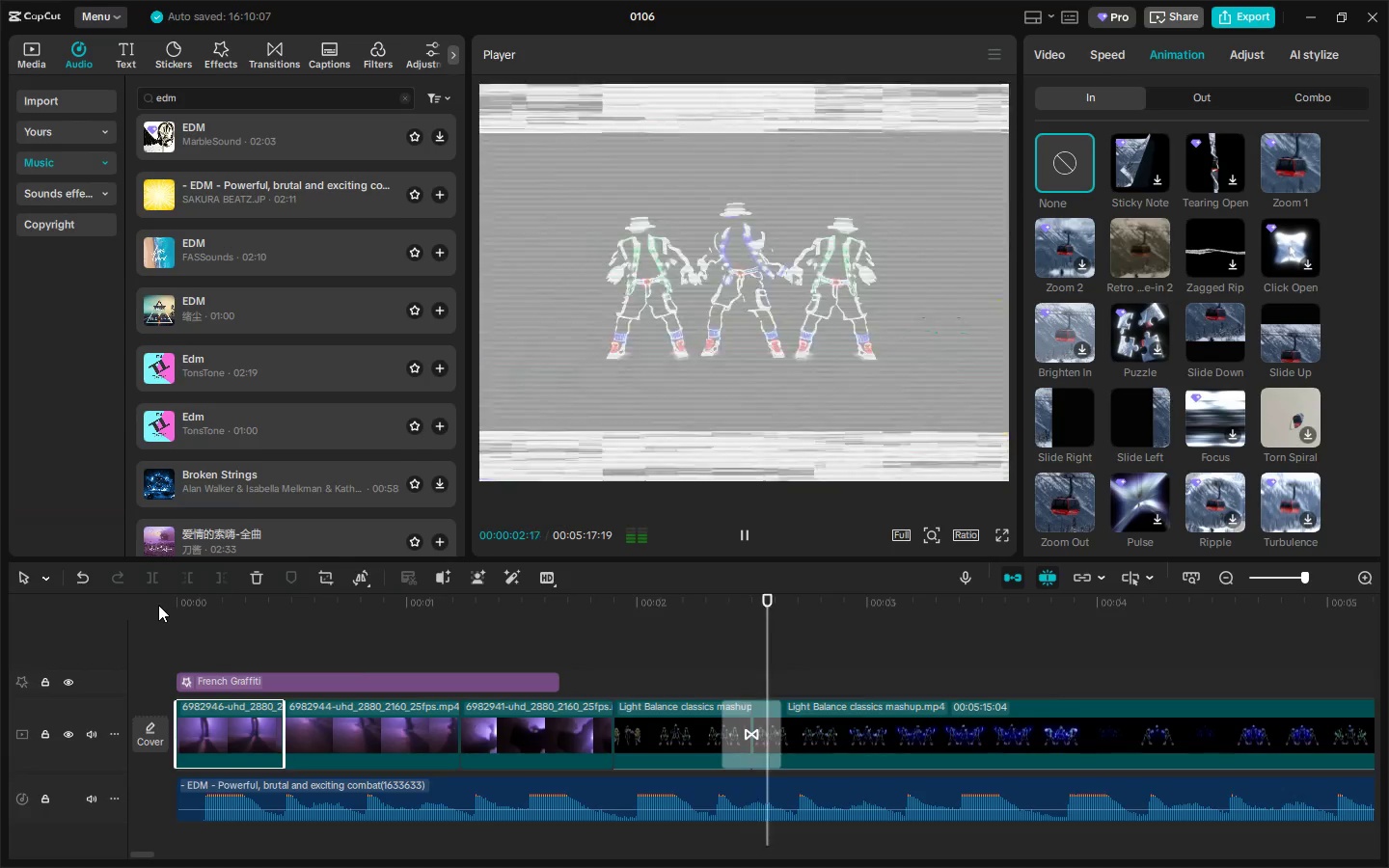 
key(Space)
 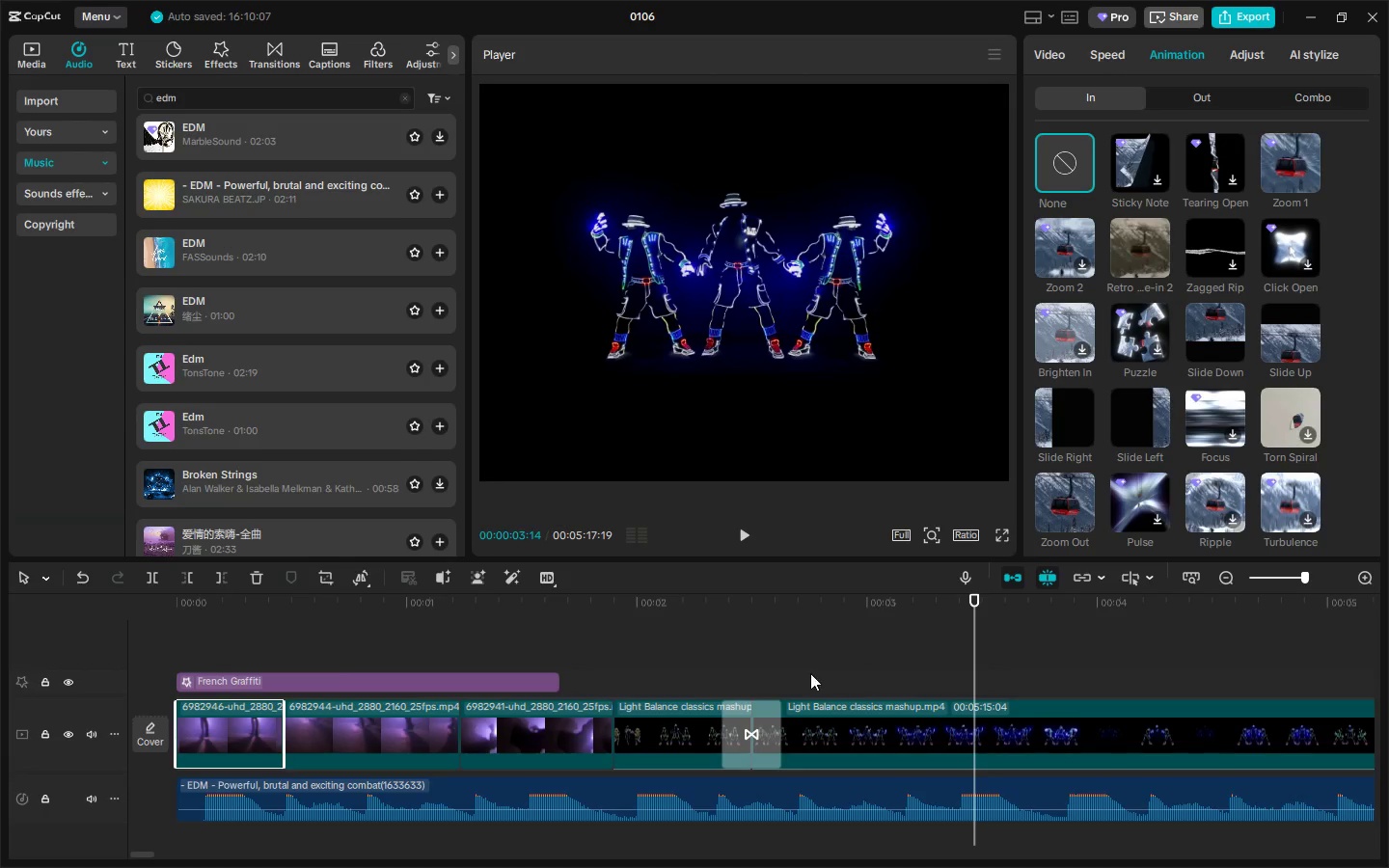 
left_click_drag(start_coordinate=[248, 641], to_coordinate=[124, 625])
 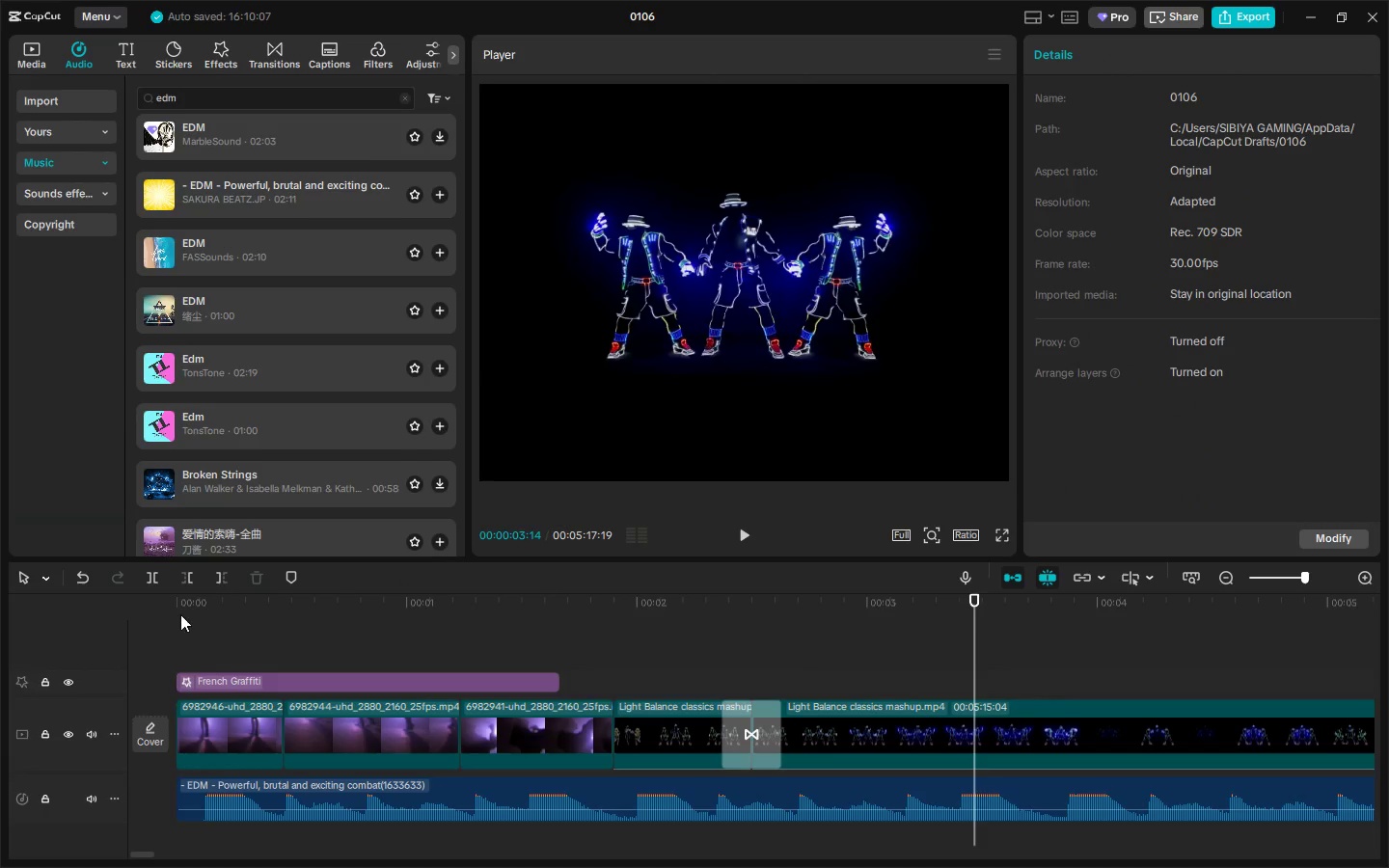 
left_click_drag(start_coordinate=[180, 614], to_coordinate=[152, 609])
 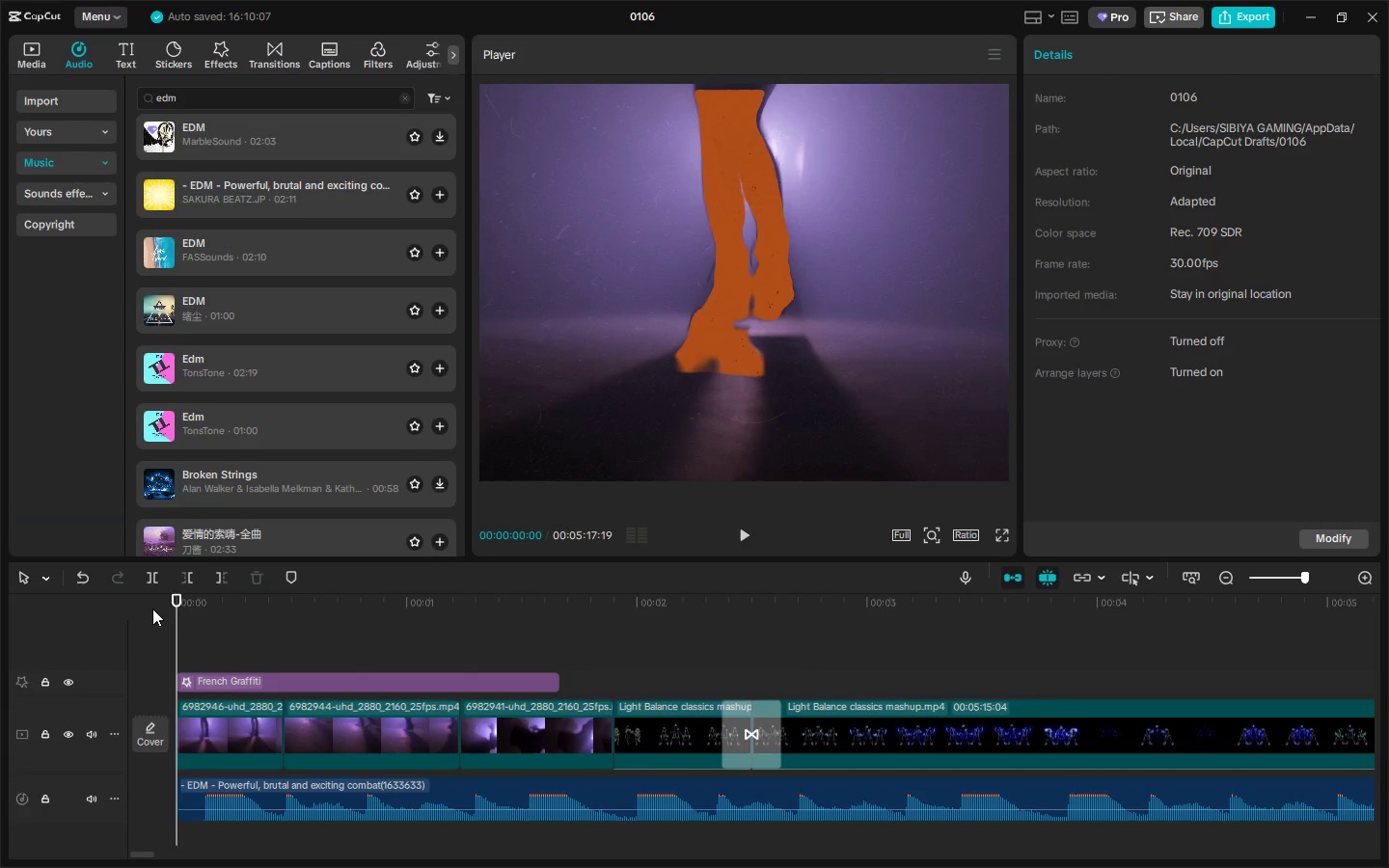 
key(Space)
 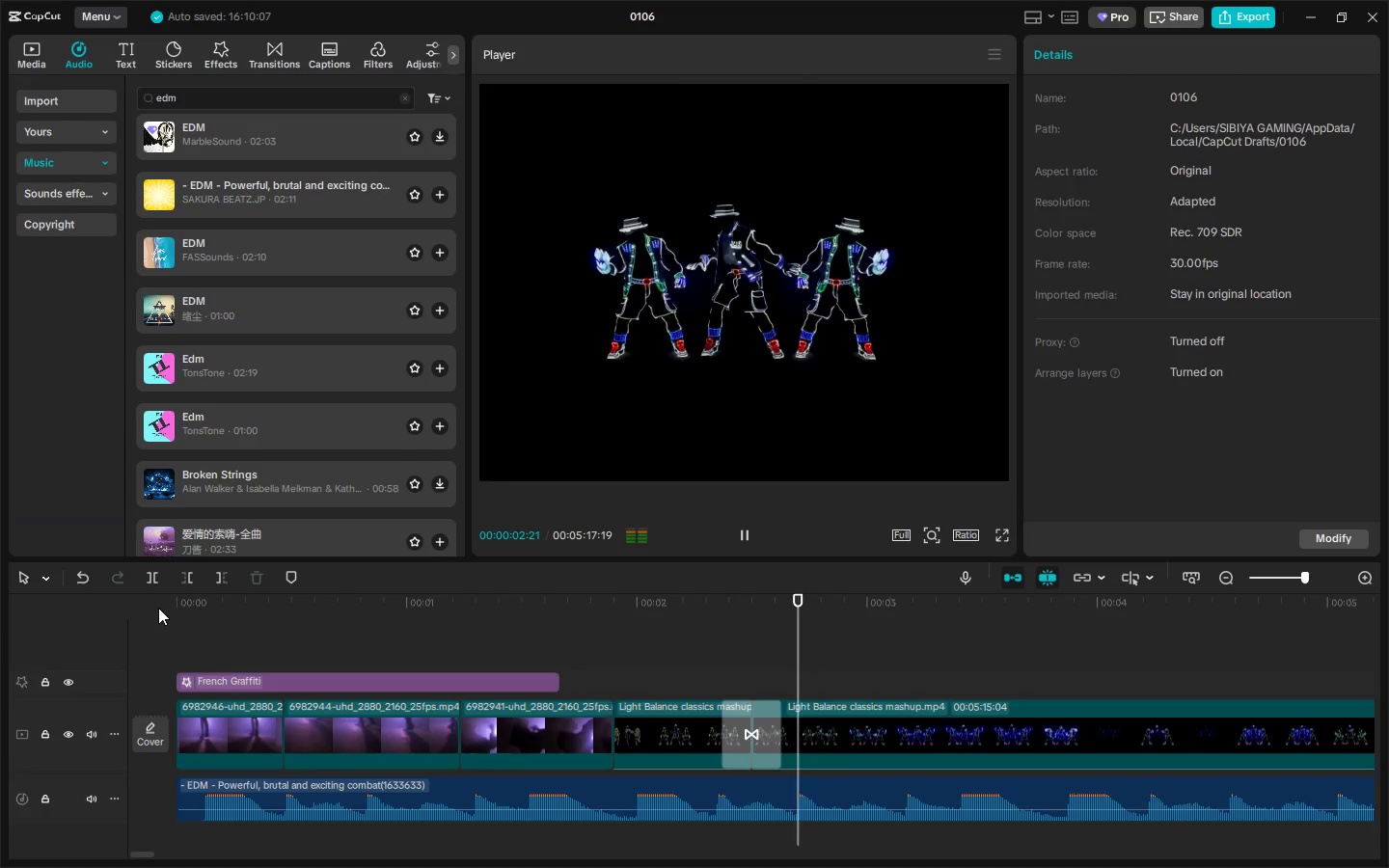 
key(Space)
 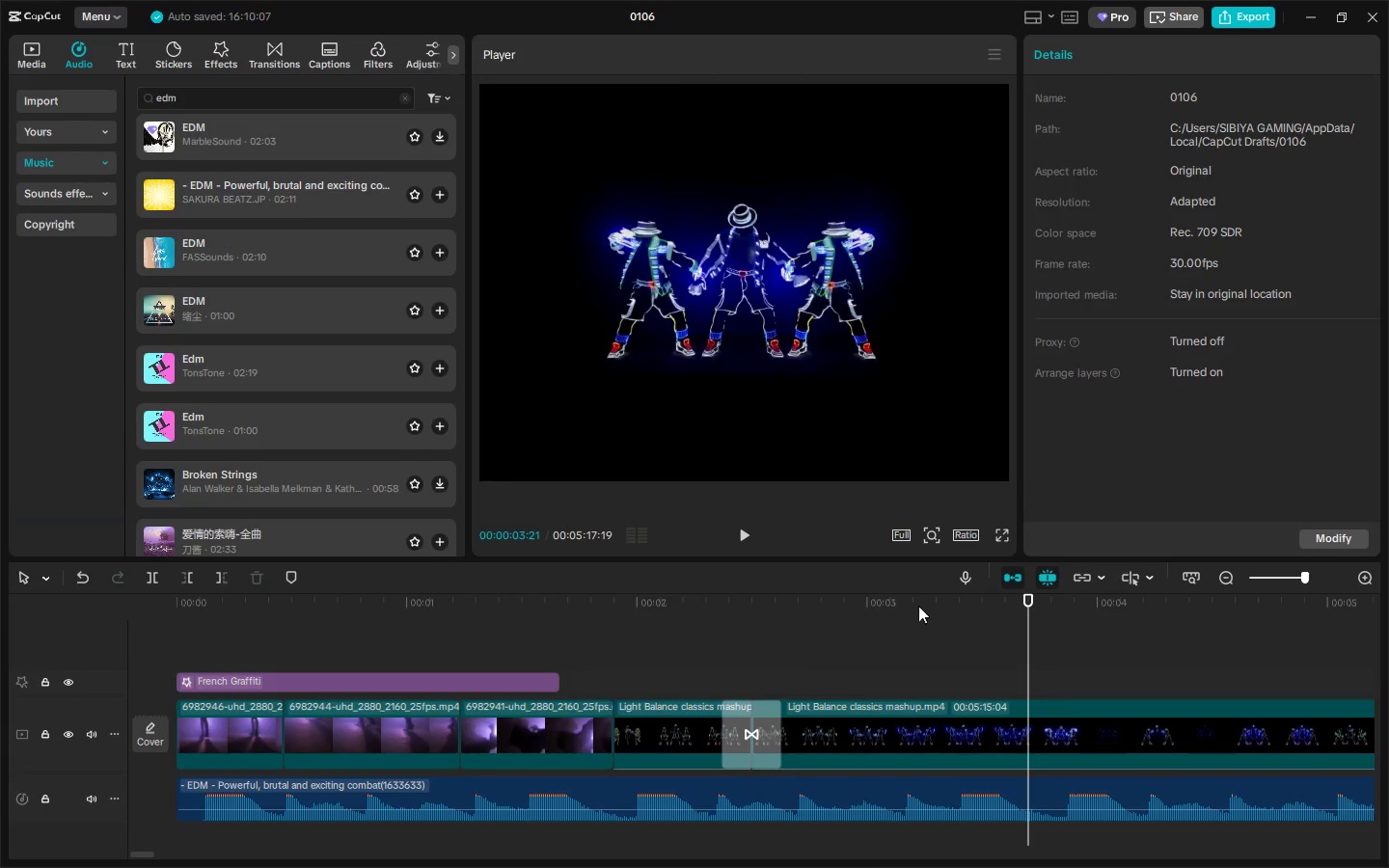 
left_click_drag(start_coordinate=[946, 606], to_coordinate=[940, 606])
 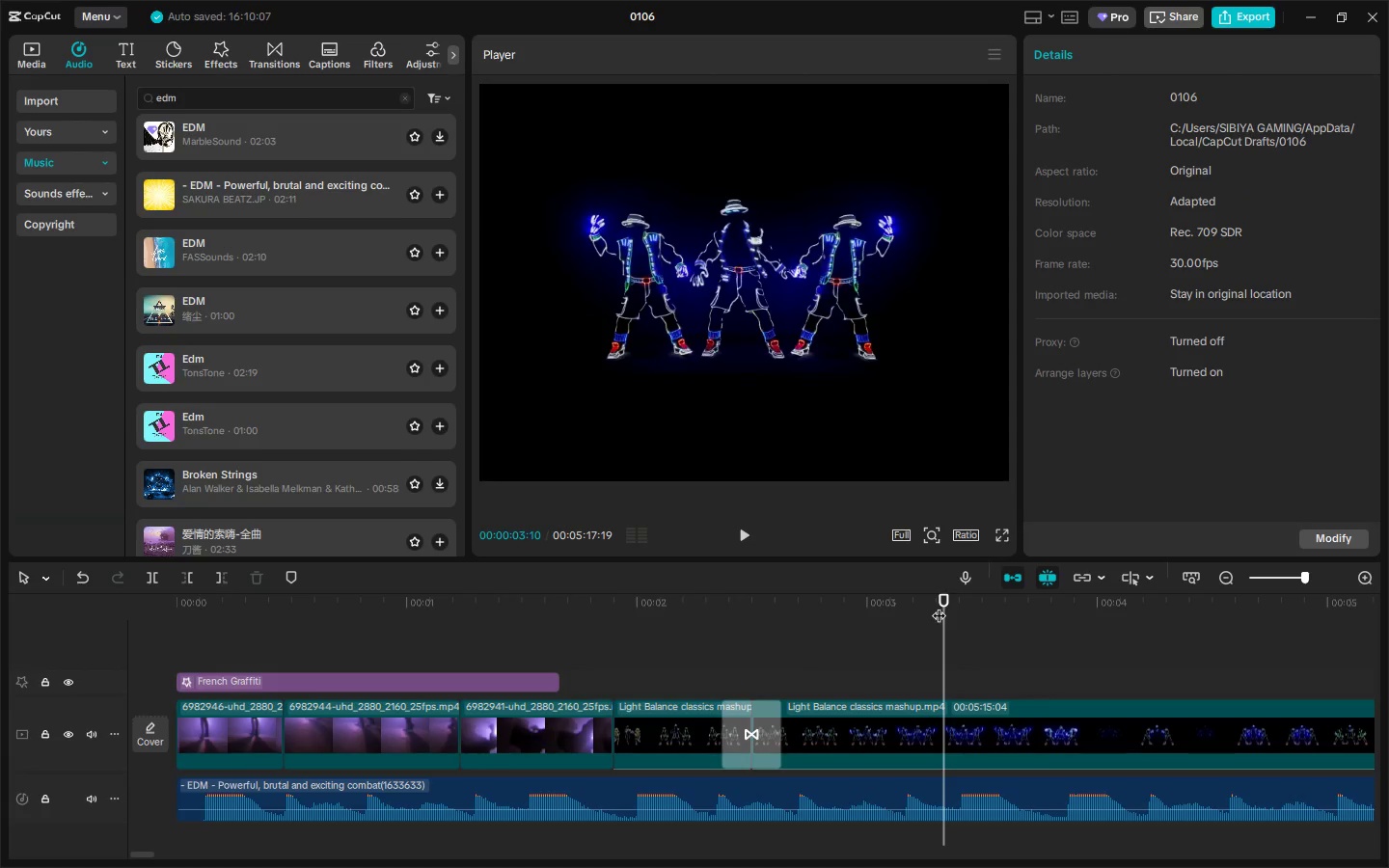 
key(Space)
 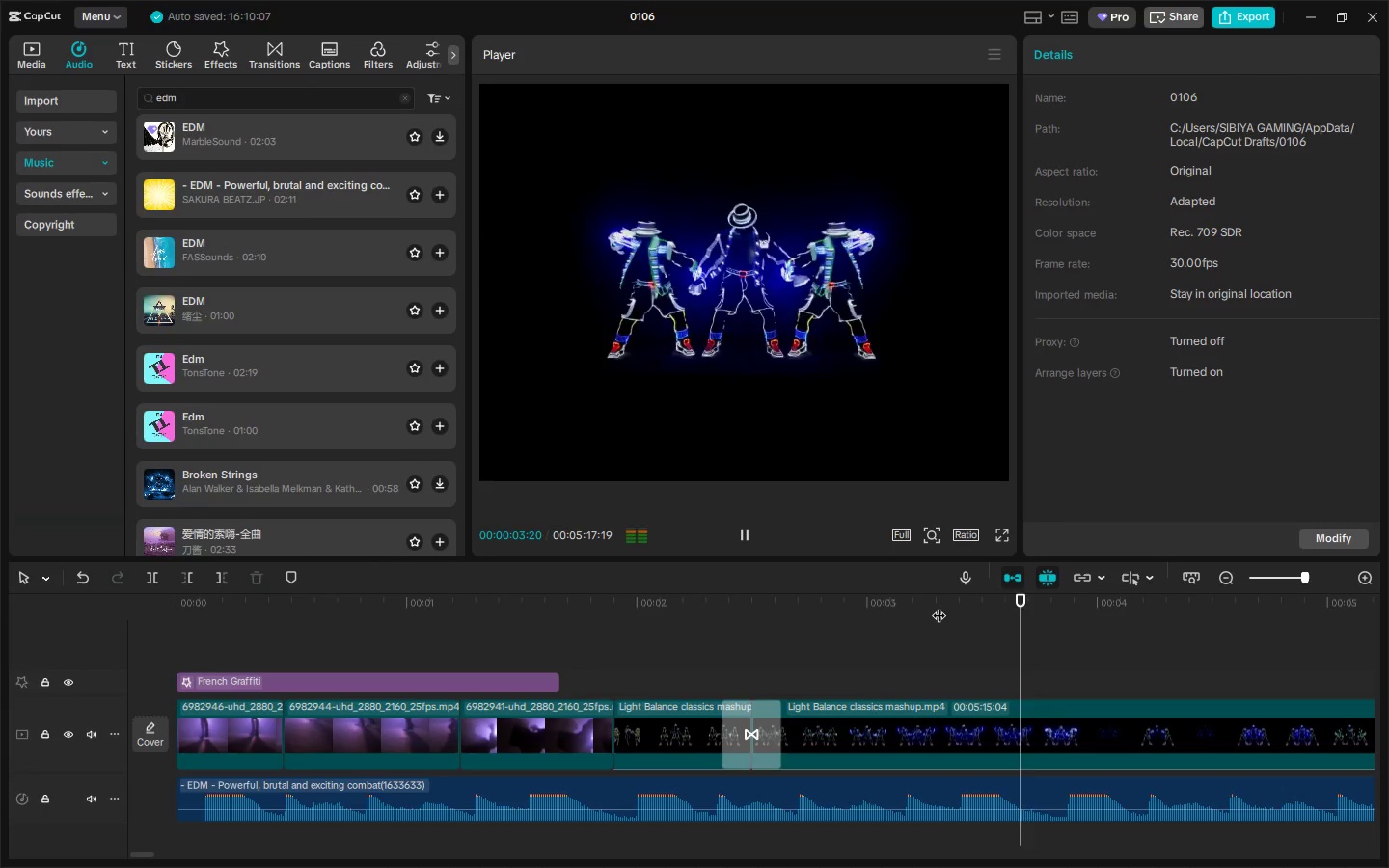 
key(Space)
 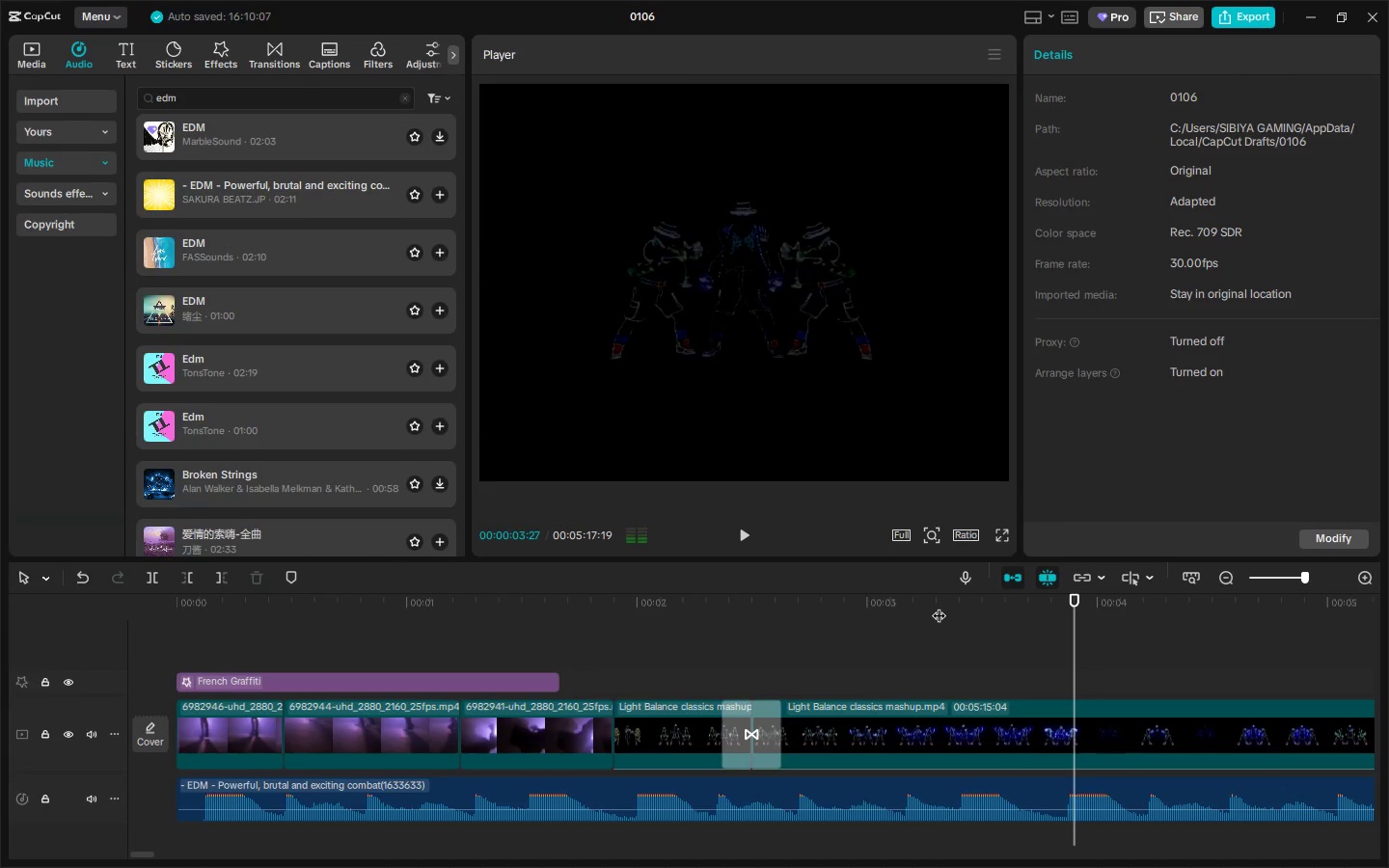 
left_click_drag(start_coordinate=[939, 606], to_coordinate=[931, 608])
 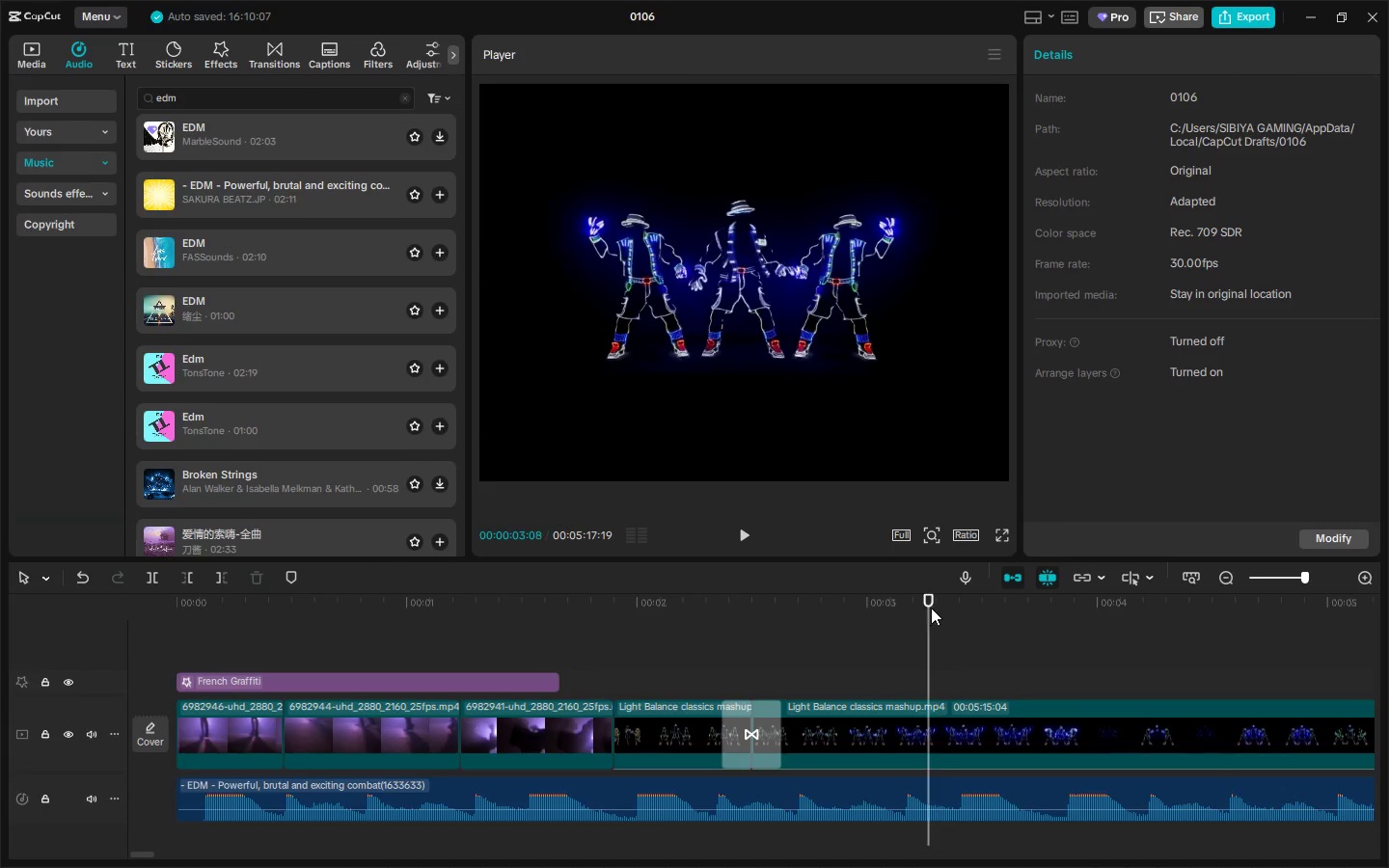 
key(Space)
 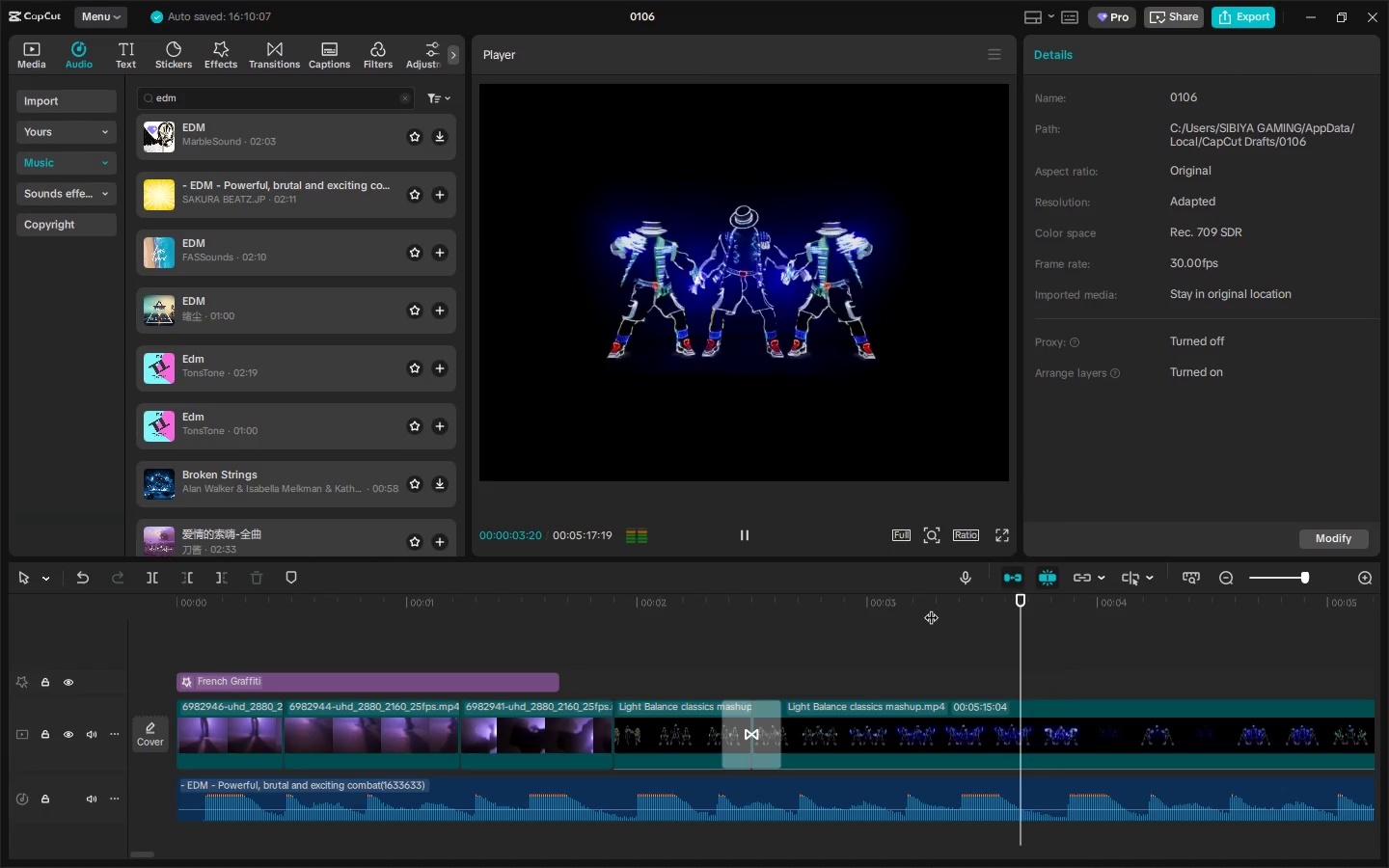 
key(Space)
 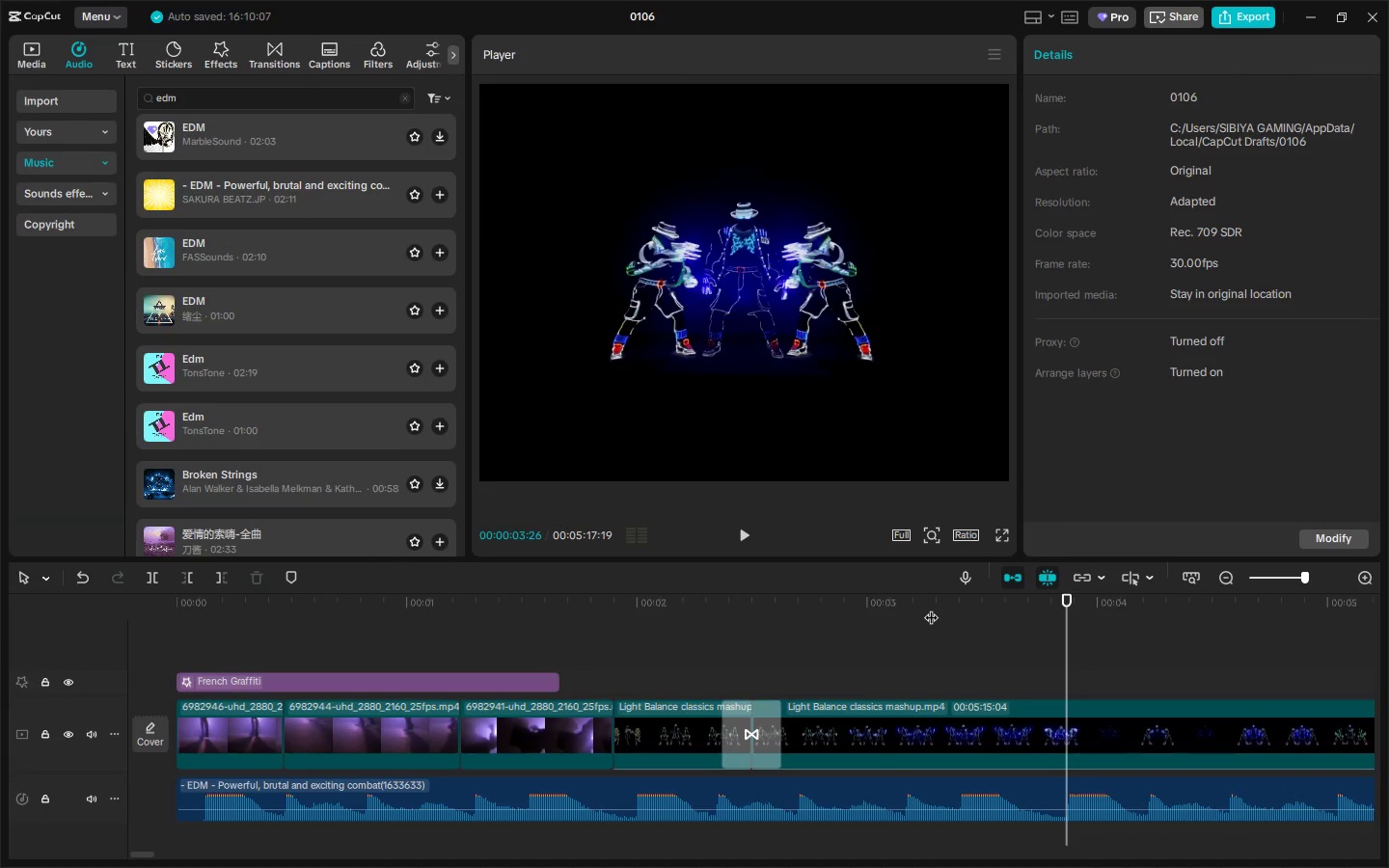 
left_click_drag(start_coordinate=[931, 608], to_coordinate=[372, 639])
 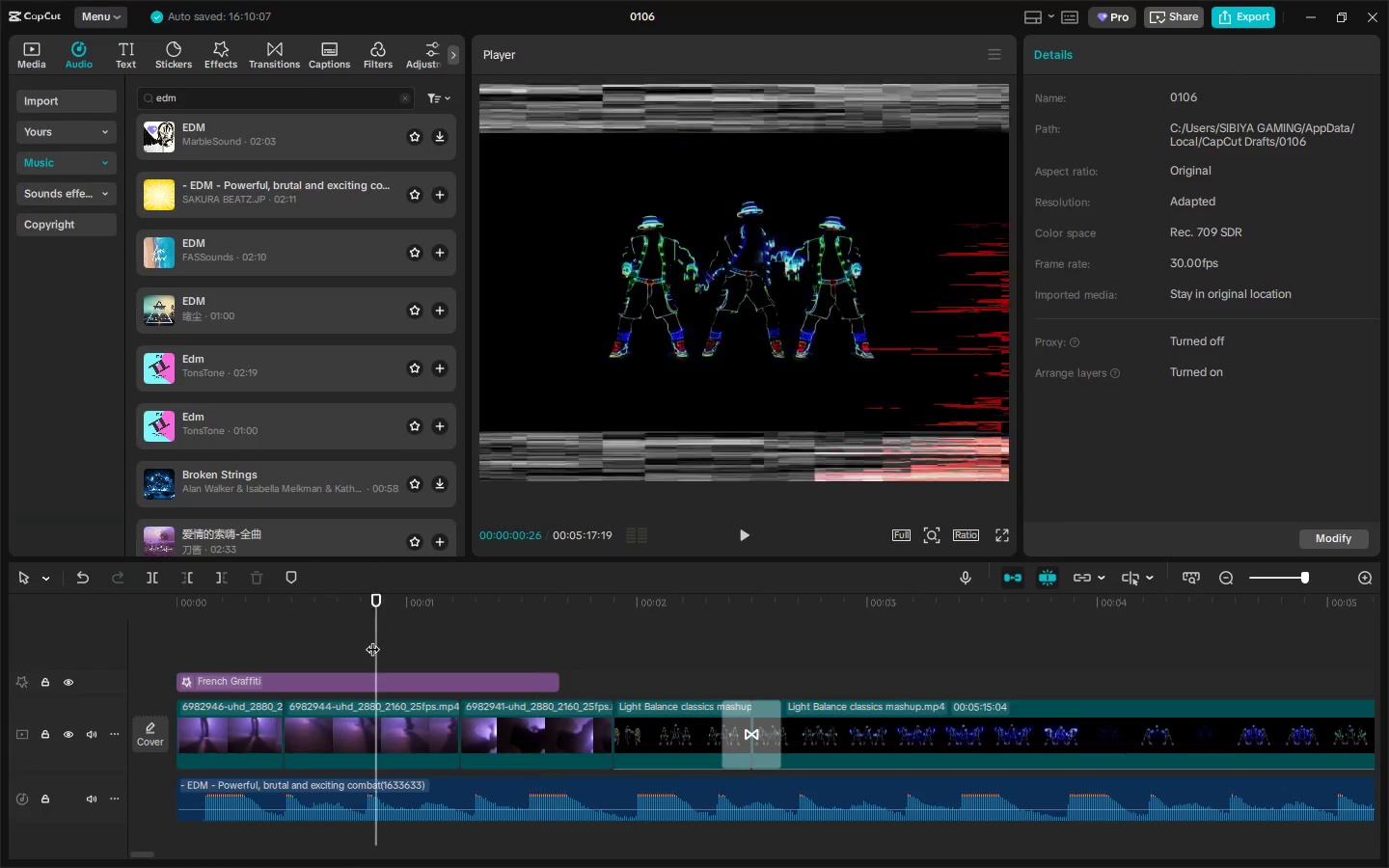 
key(Space)
 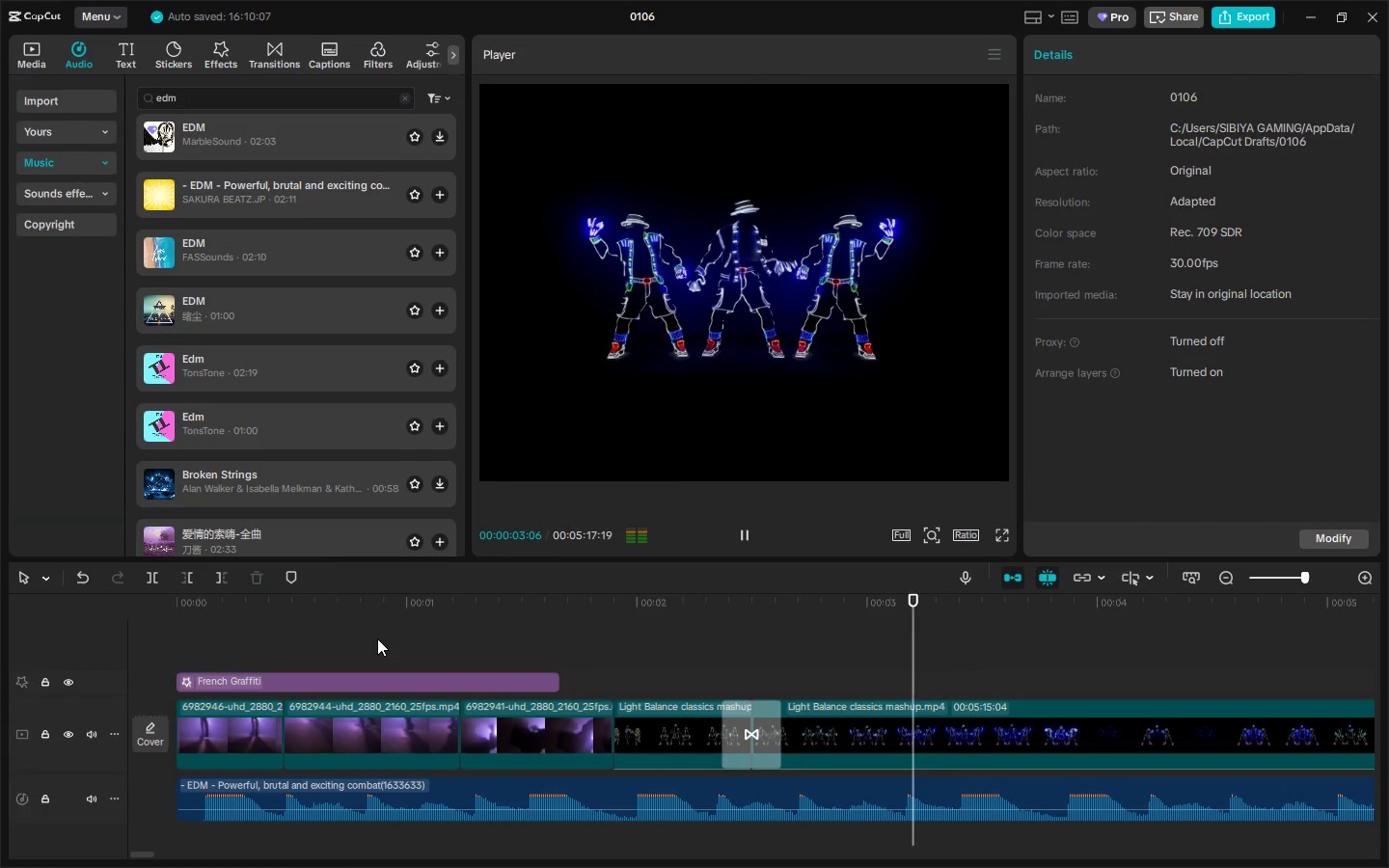 
key(Space)
 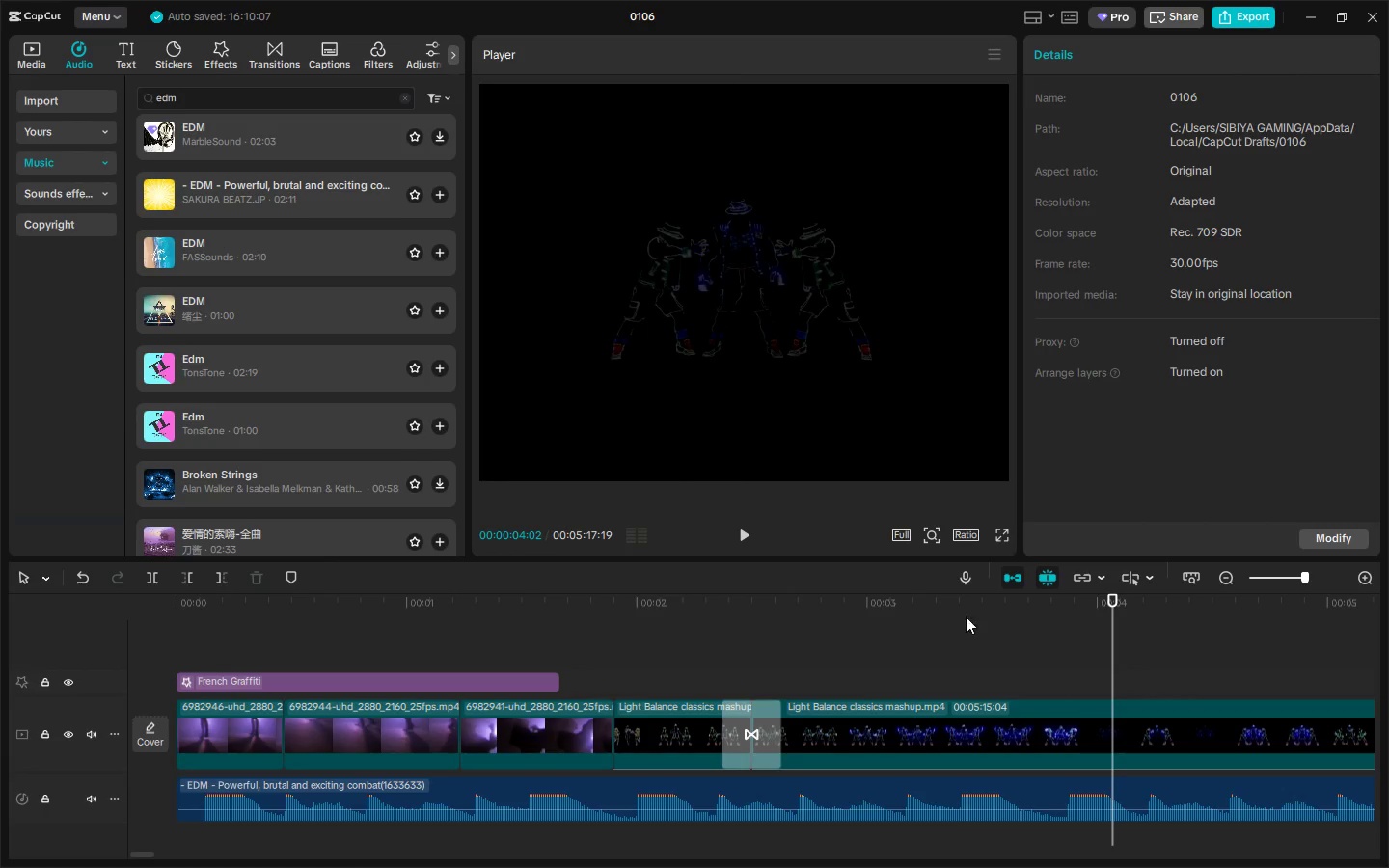 
left_click_drag(start_coordinate=[992, 616], to_coordinate=[1064, 623])
 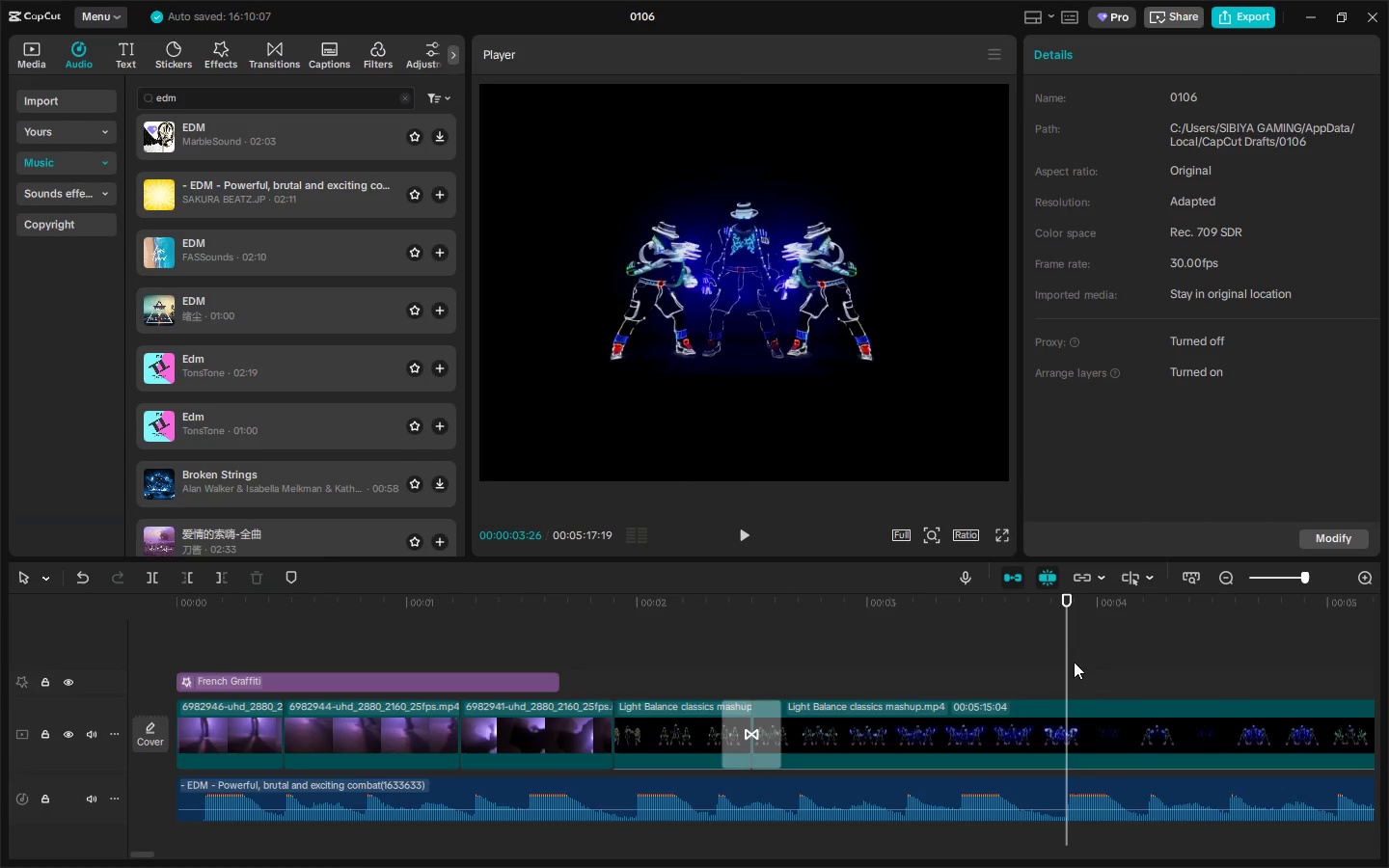 
key(Control+ControlLeft)
 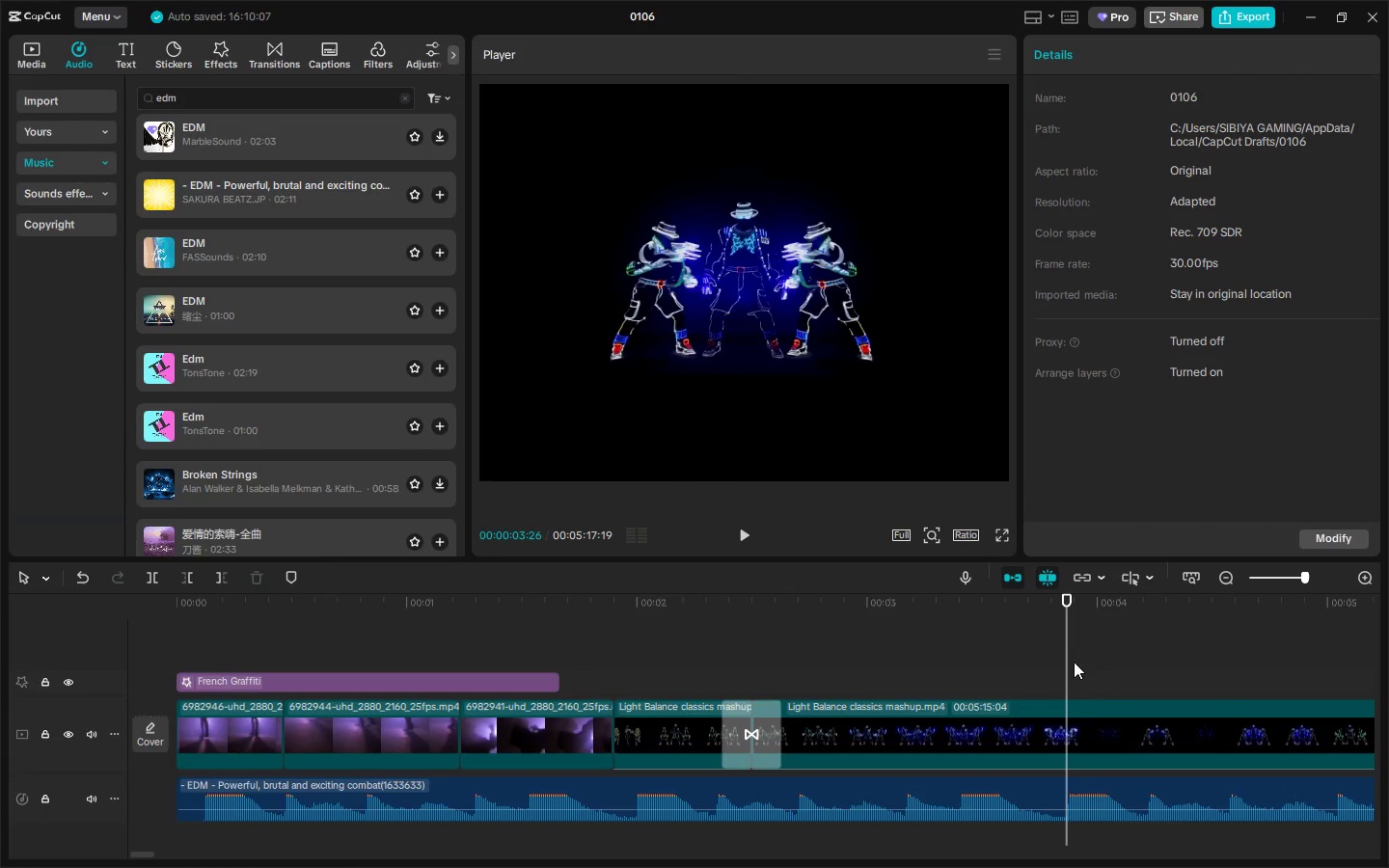 
key(Control+B)
 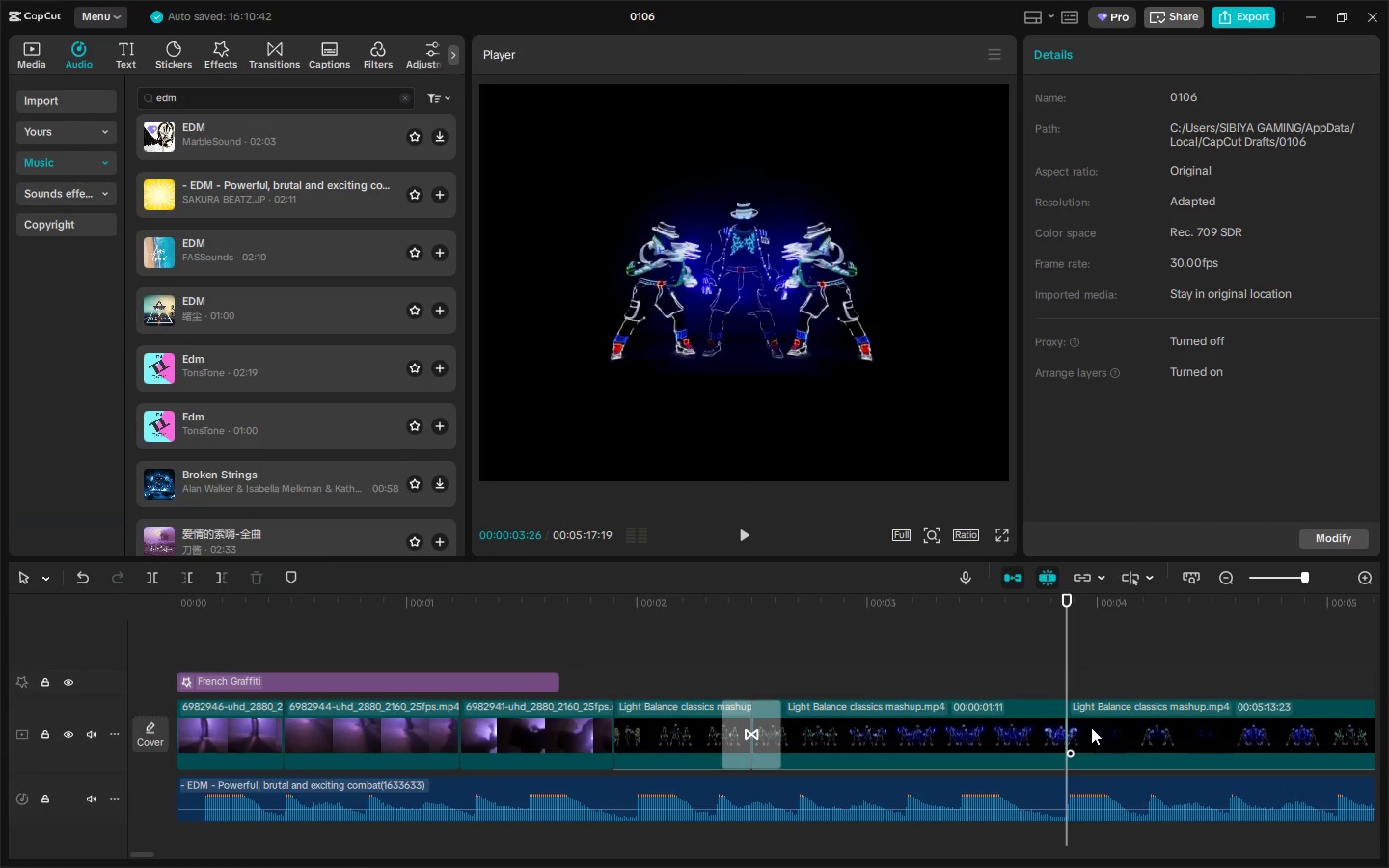 
left_click([1093, 728])
 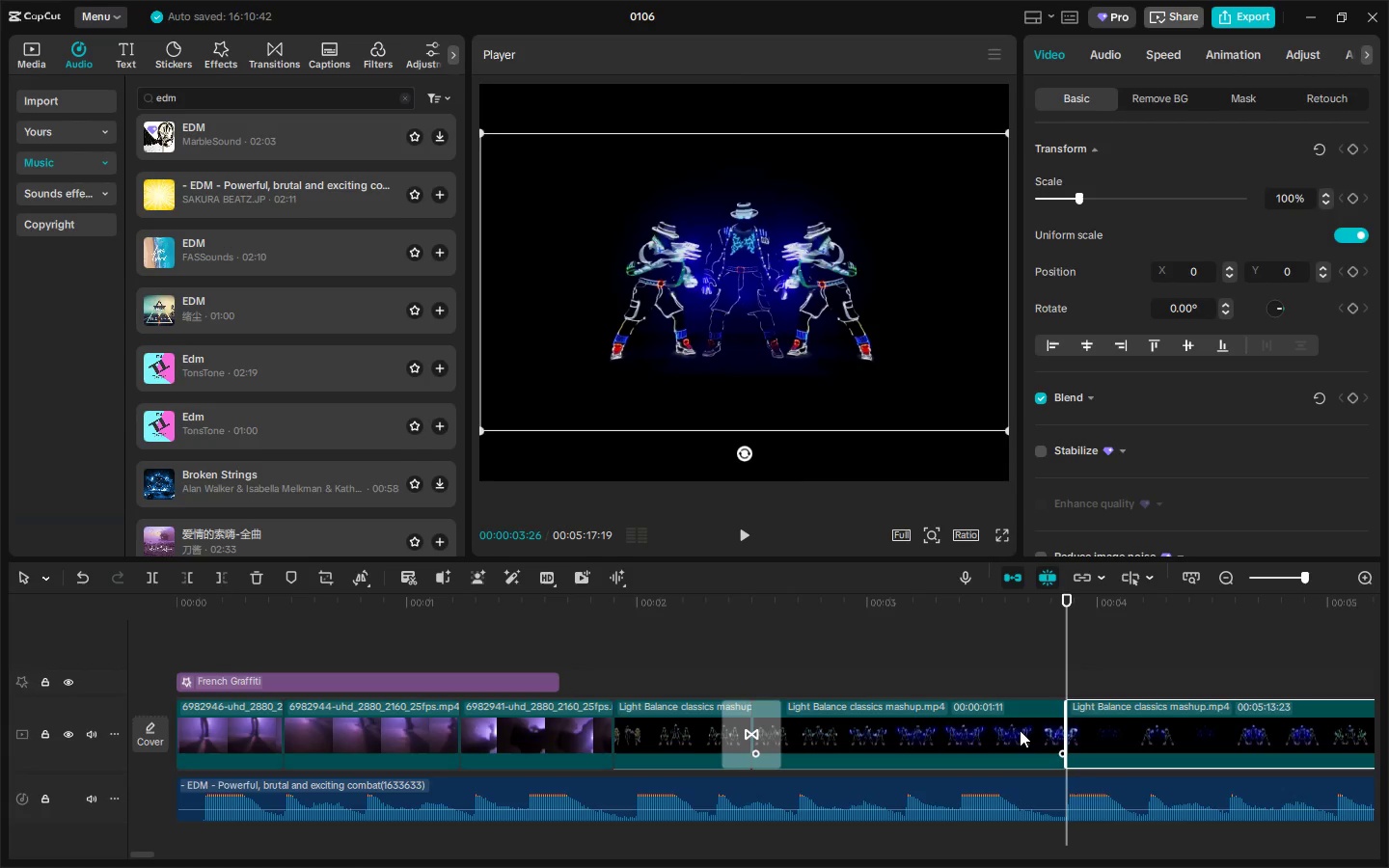 
left_click([1020, 730])
 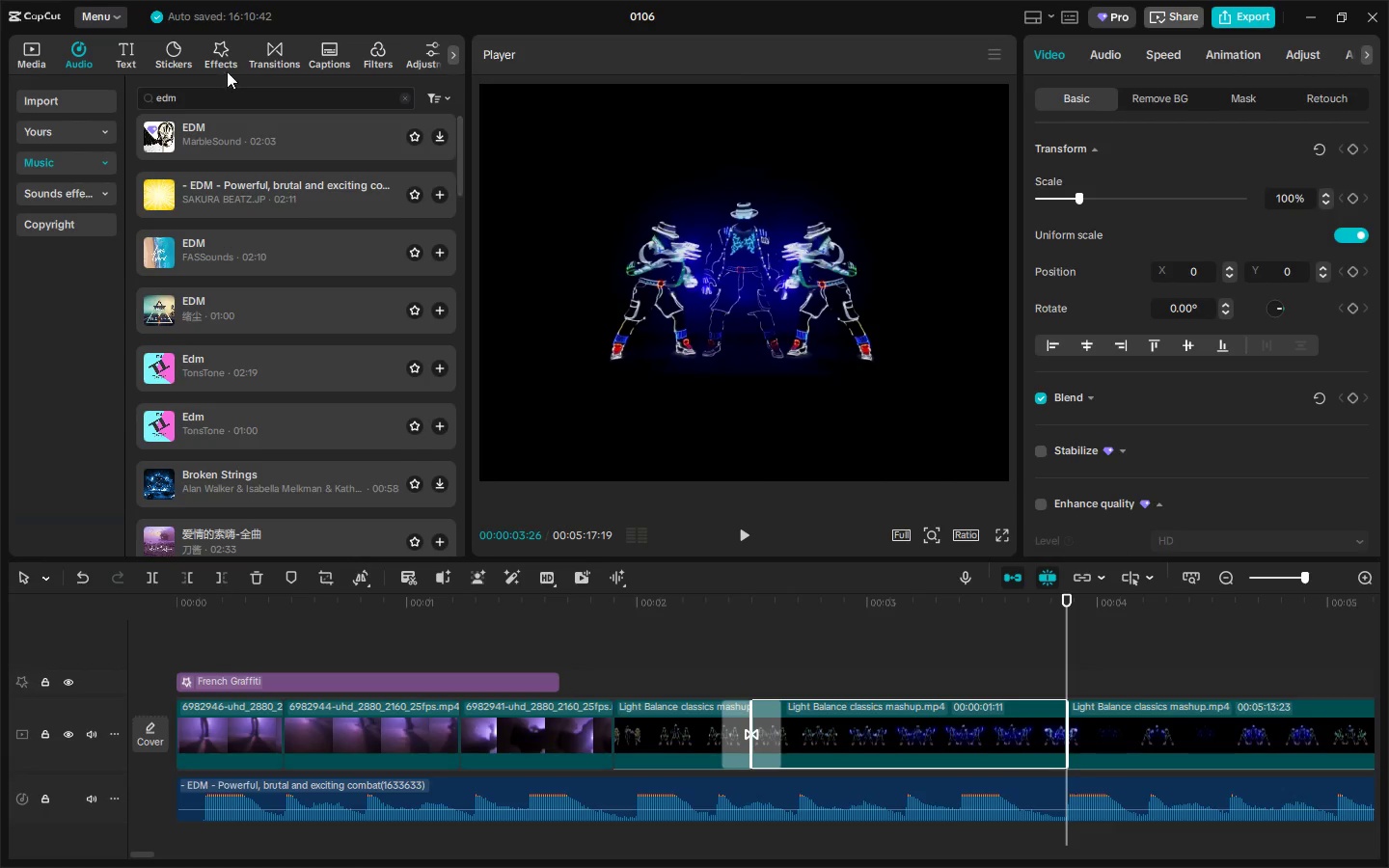 
left_click([271, 49])
 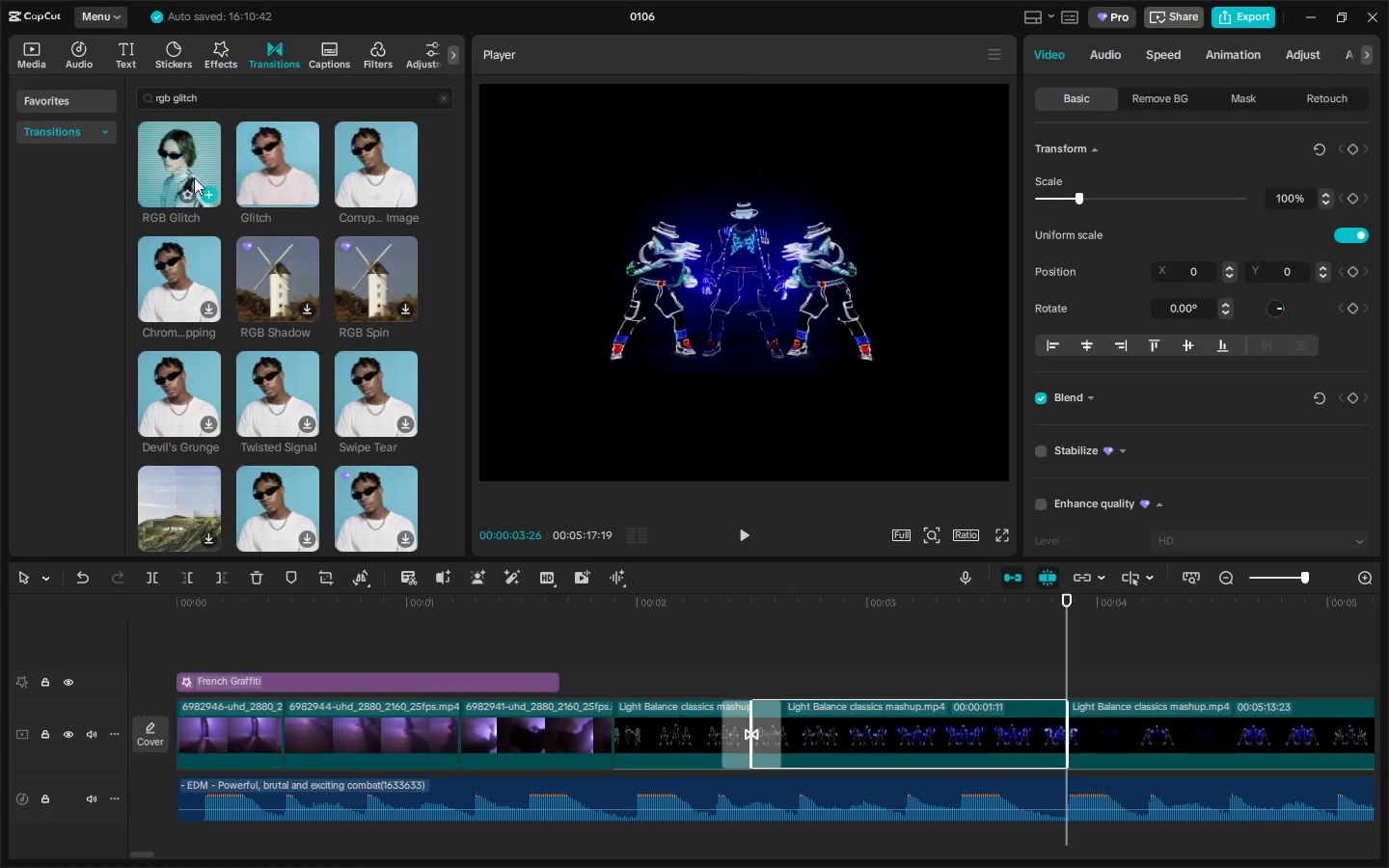 
left_click_drag(start_coordinate=[172, 159], to_coordinate=[1009, 730])
 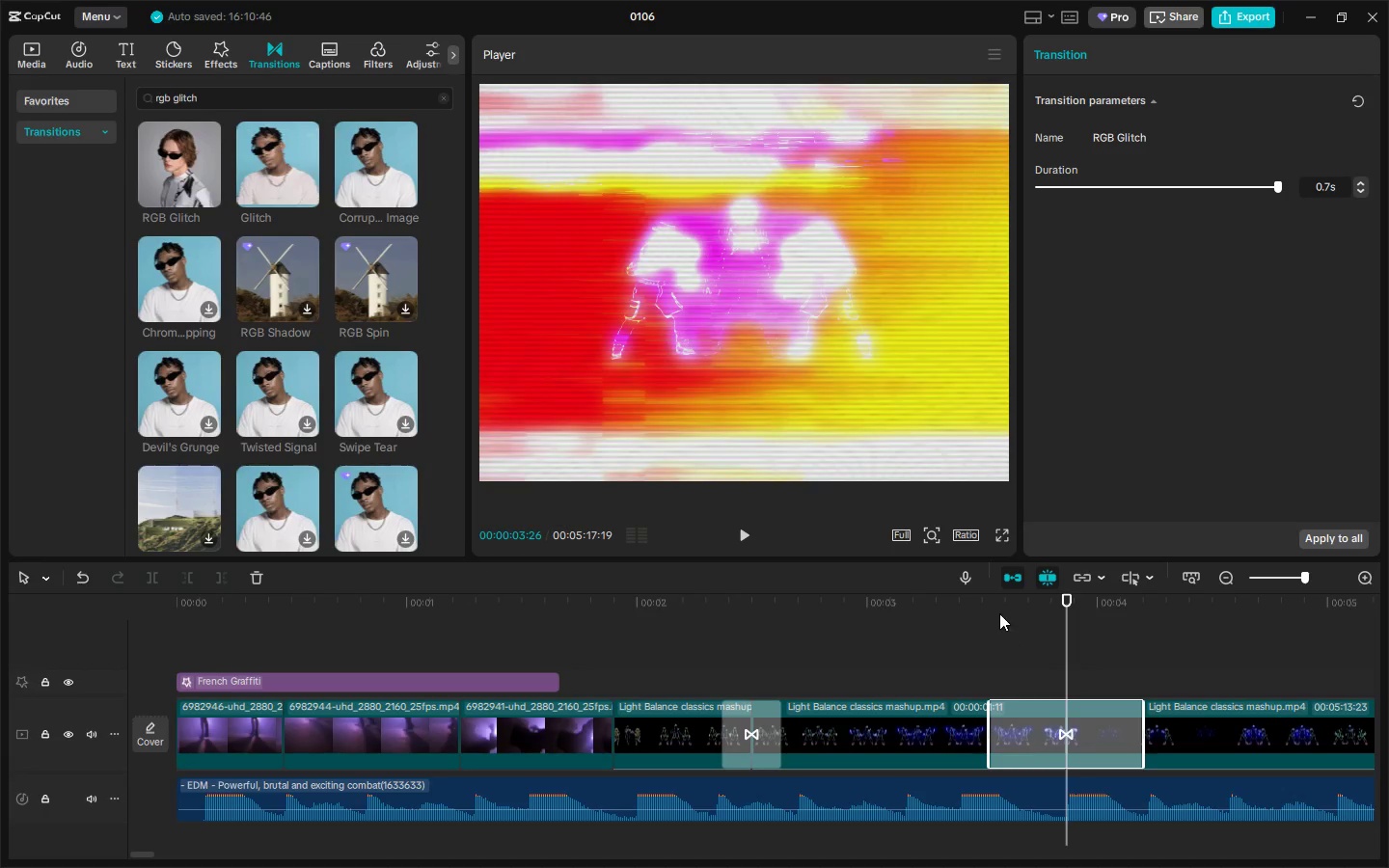 
left_click_drag(start_coordinate=[989, 614], to_coordinate=[971, 616])
 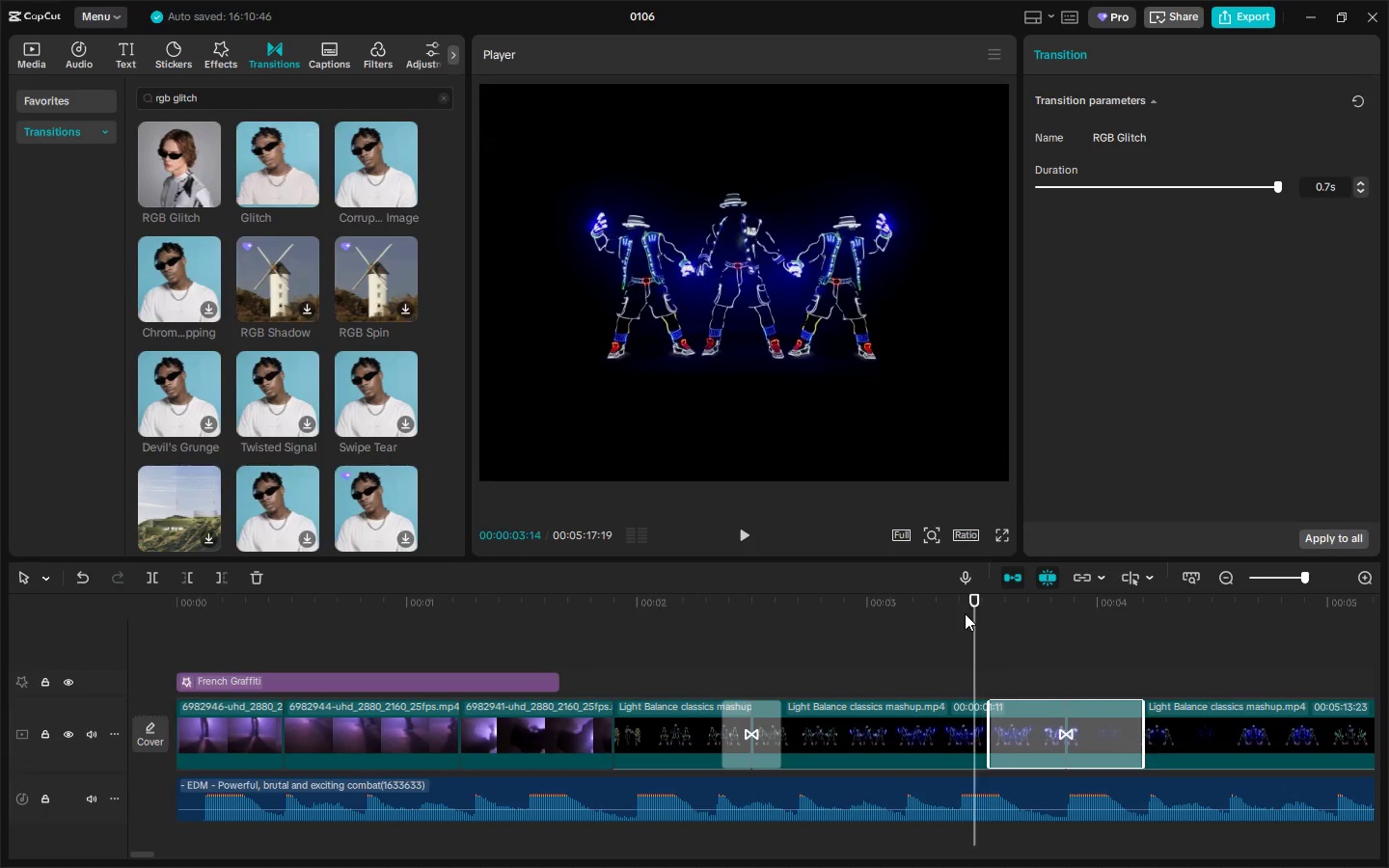 
key(Space)
 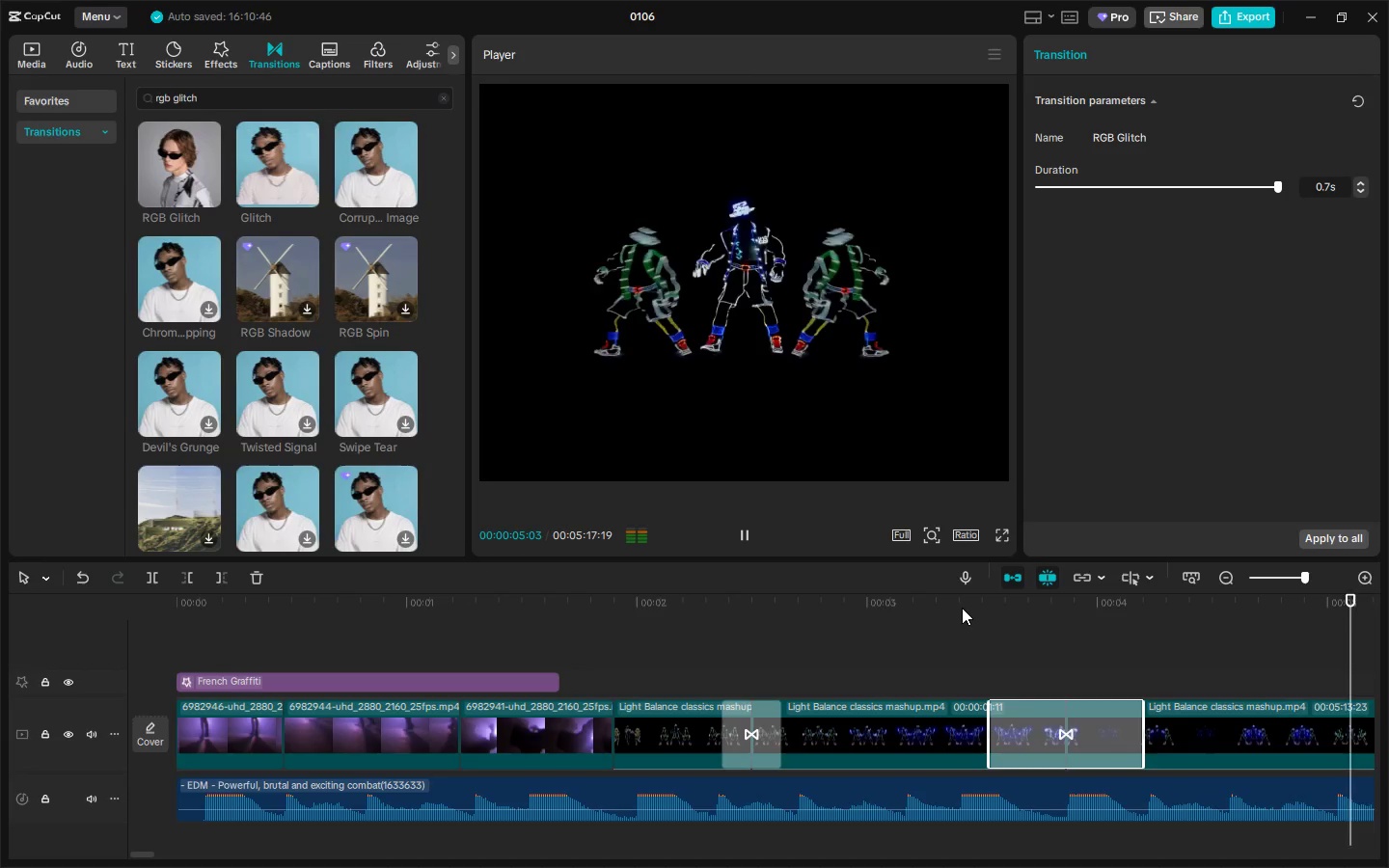 
key(Space)
 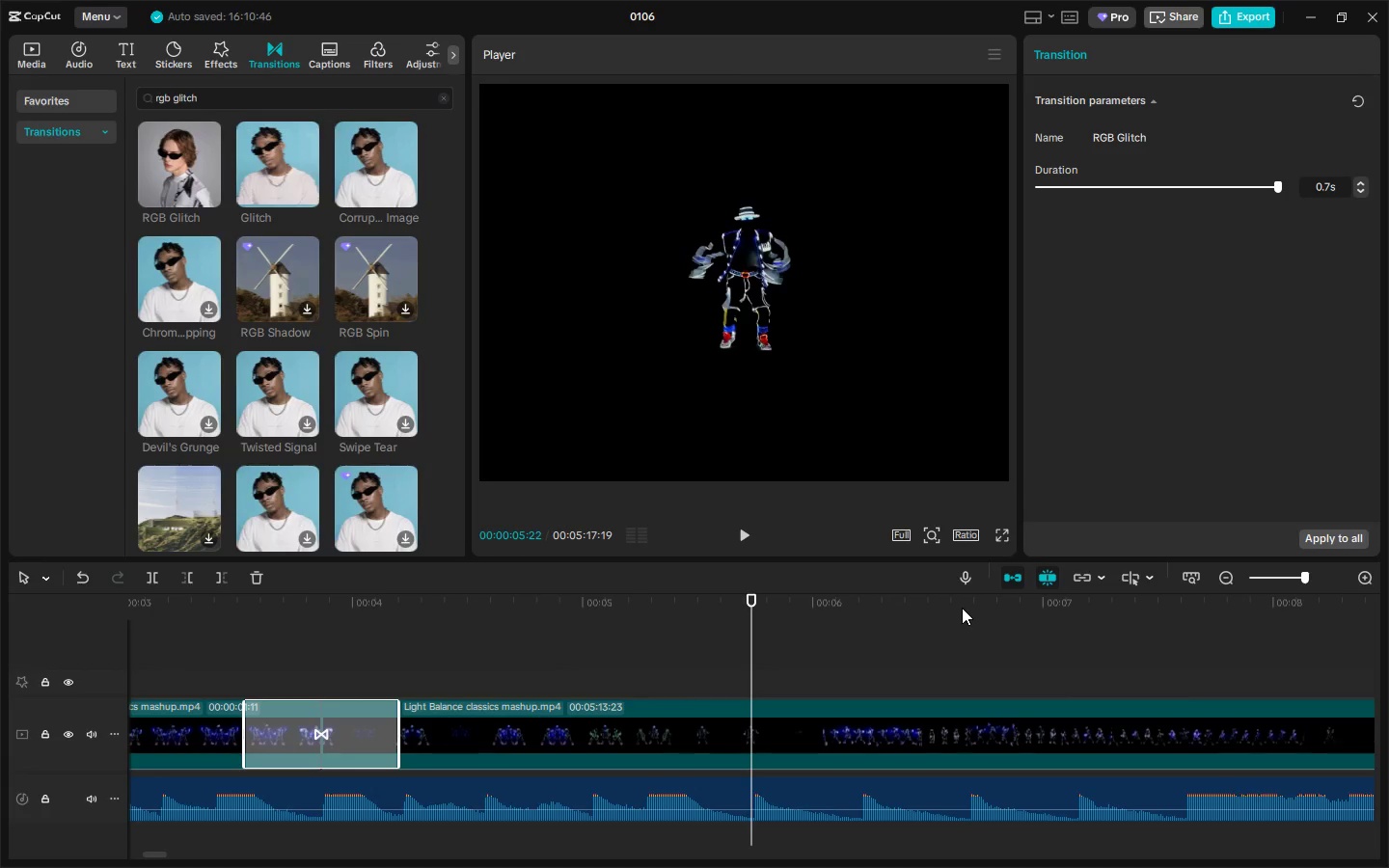 
wait(7.55)
 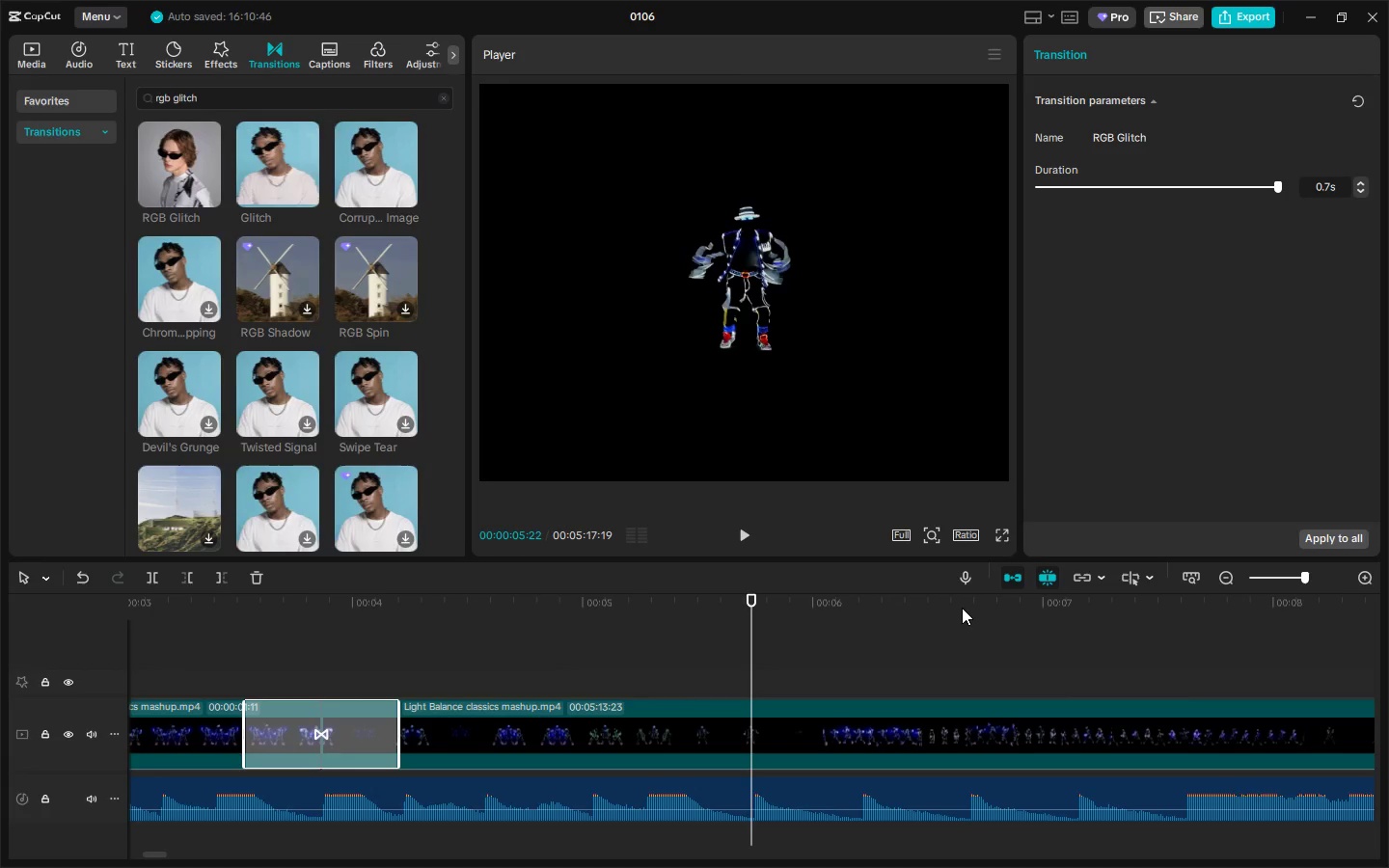 
left_click_drag(start_coordinate=[254, 102], to_coordinate=[106, 92])
 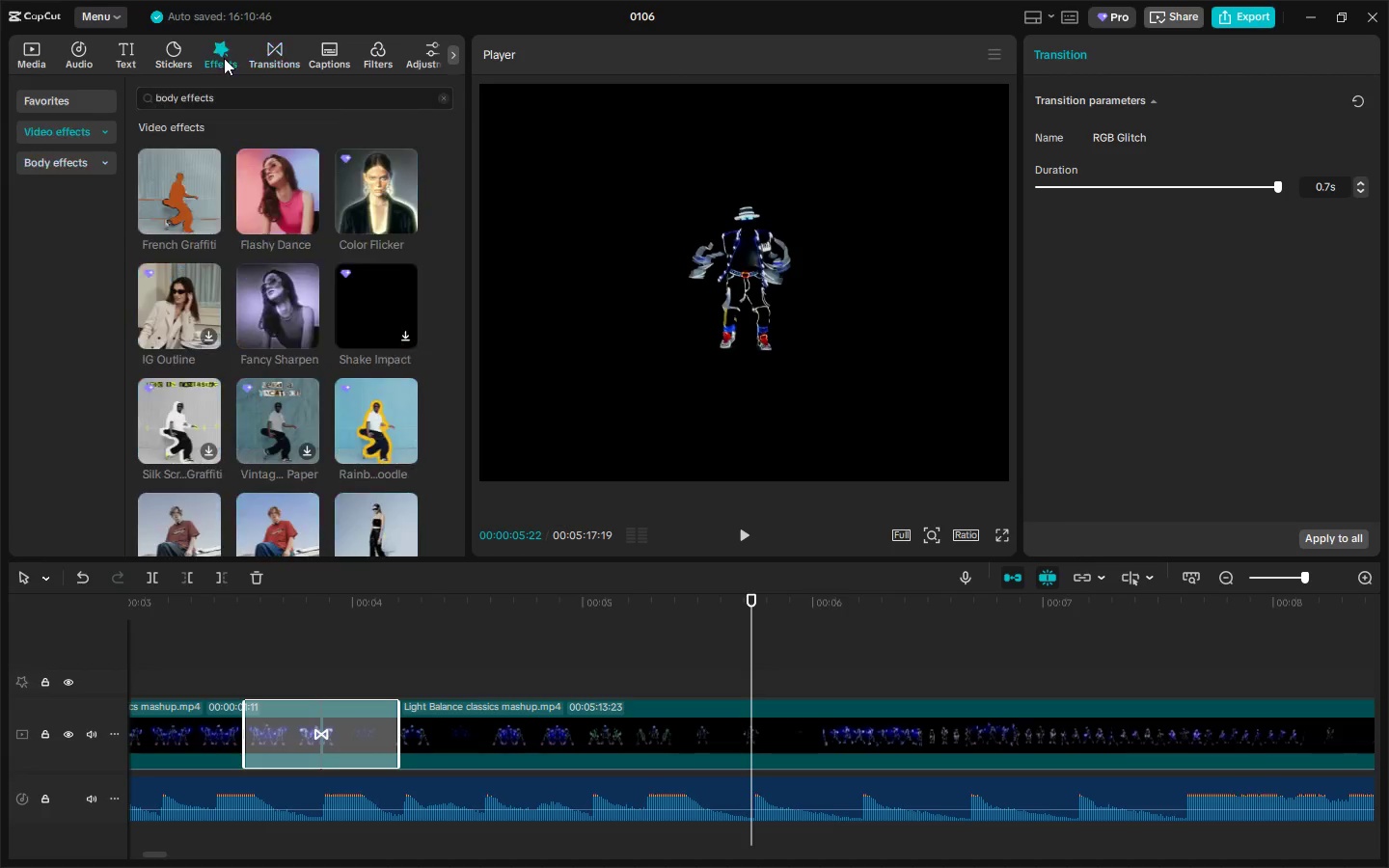 
double_click([229, 93])
 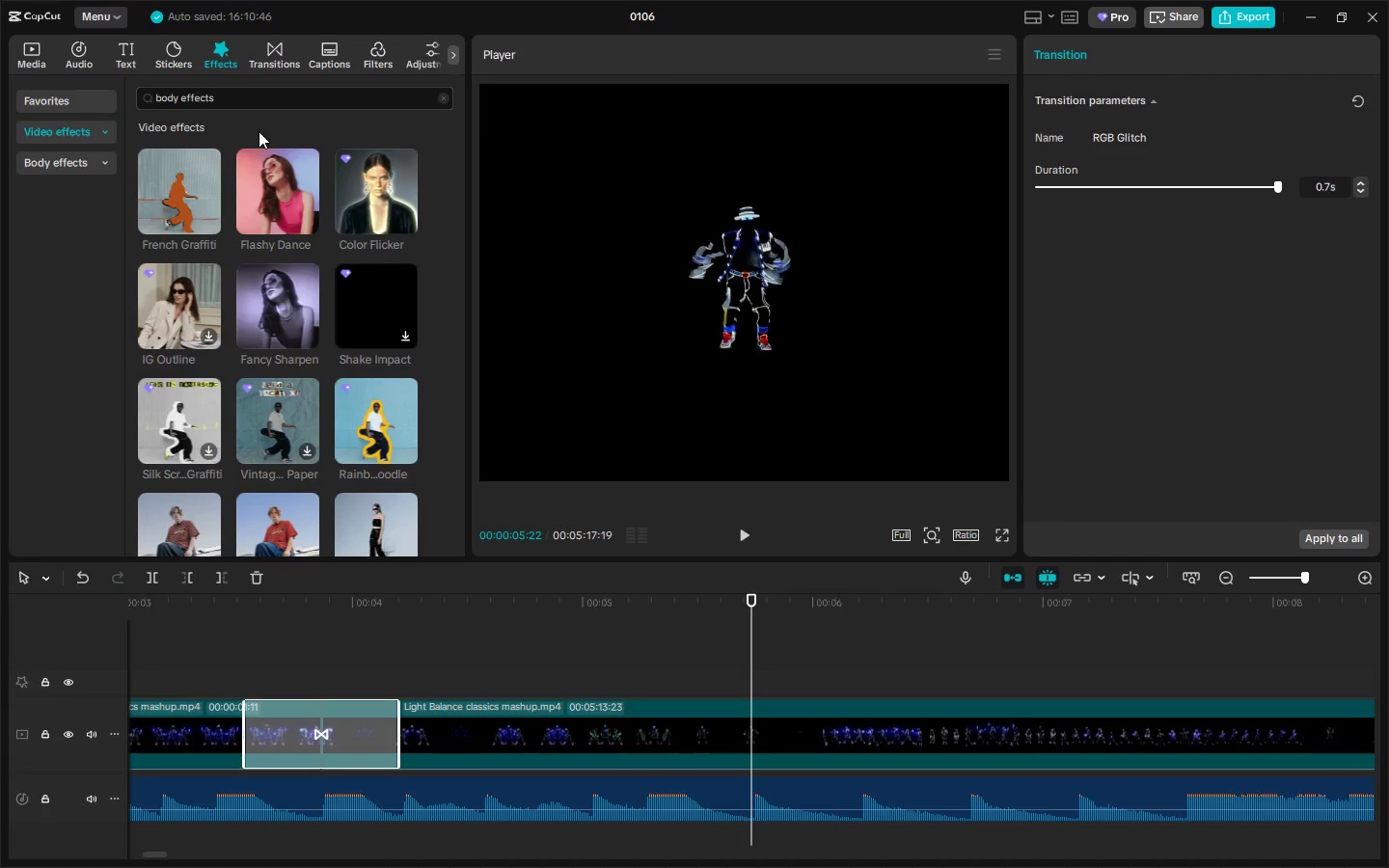 
scroll: coordinate [265, 310], scroll_direction: down, amount: 1.0
 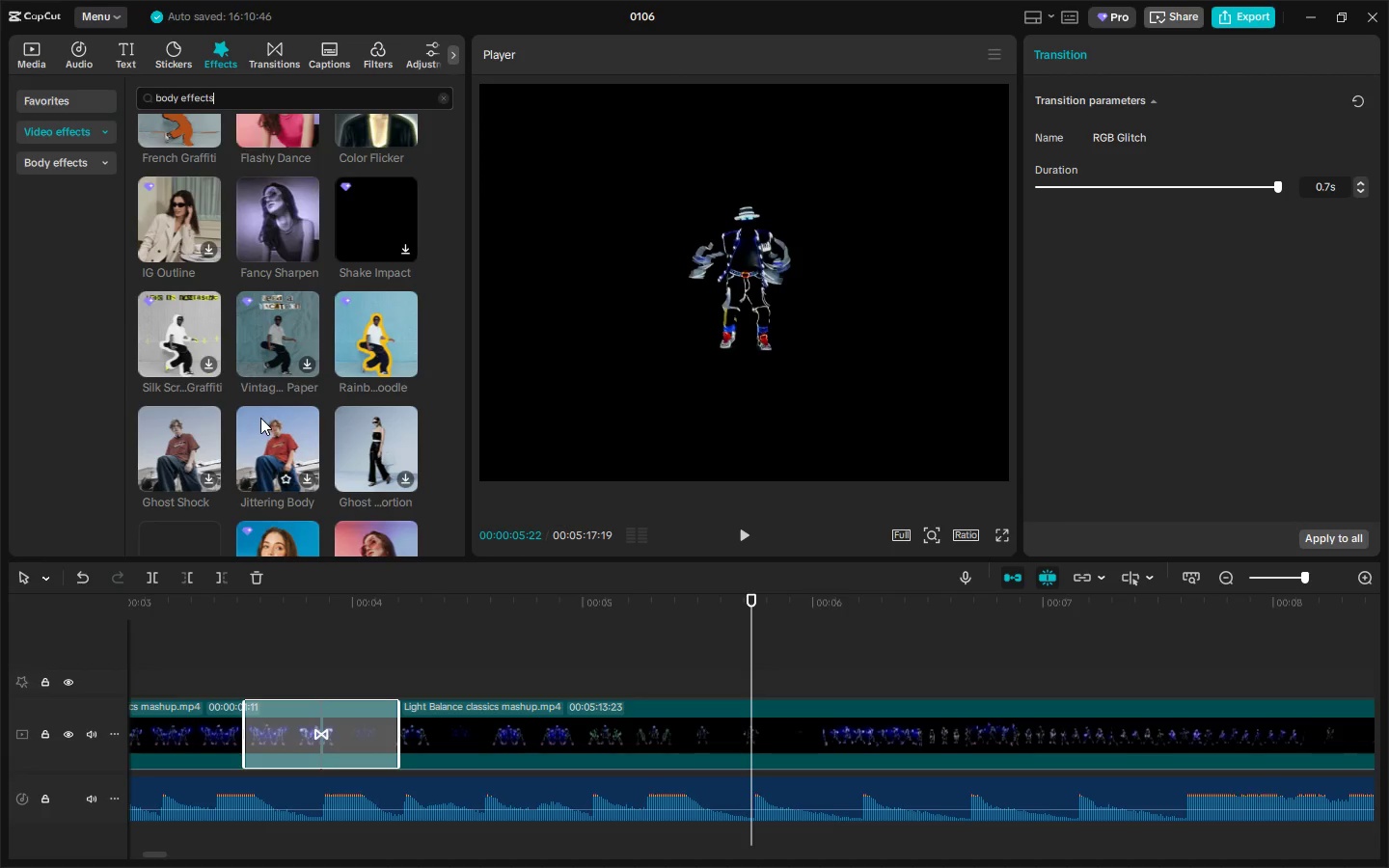 
mouse_move([202, 444])
 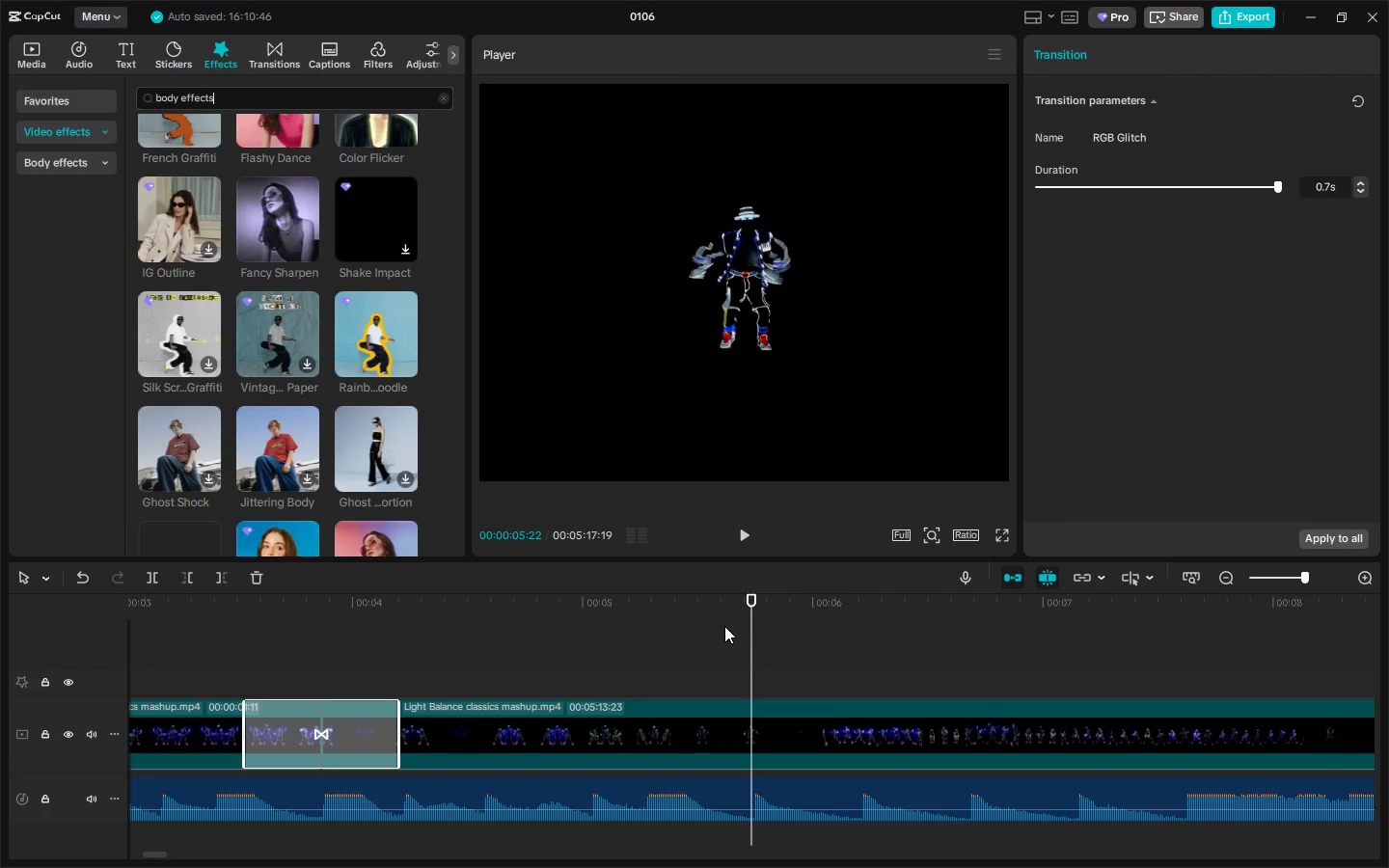 
left_click_drag(start_coordinate=[749, 612], to_coordinate=[403, 600])
 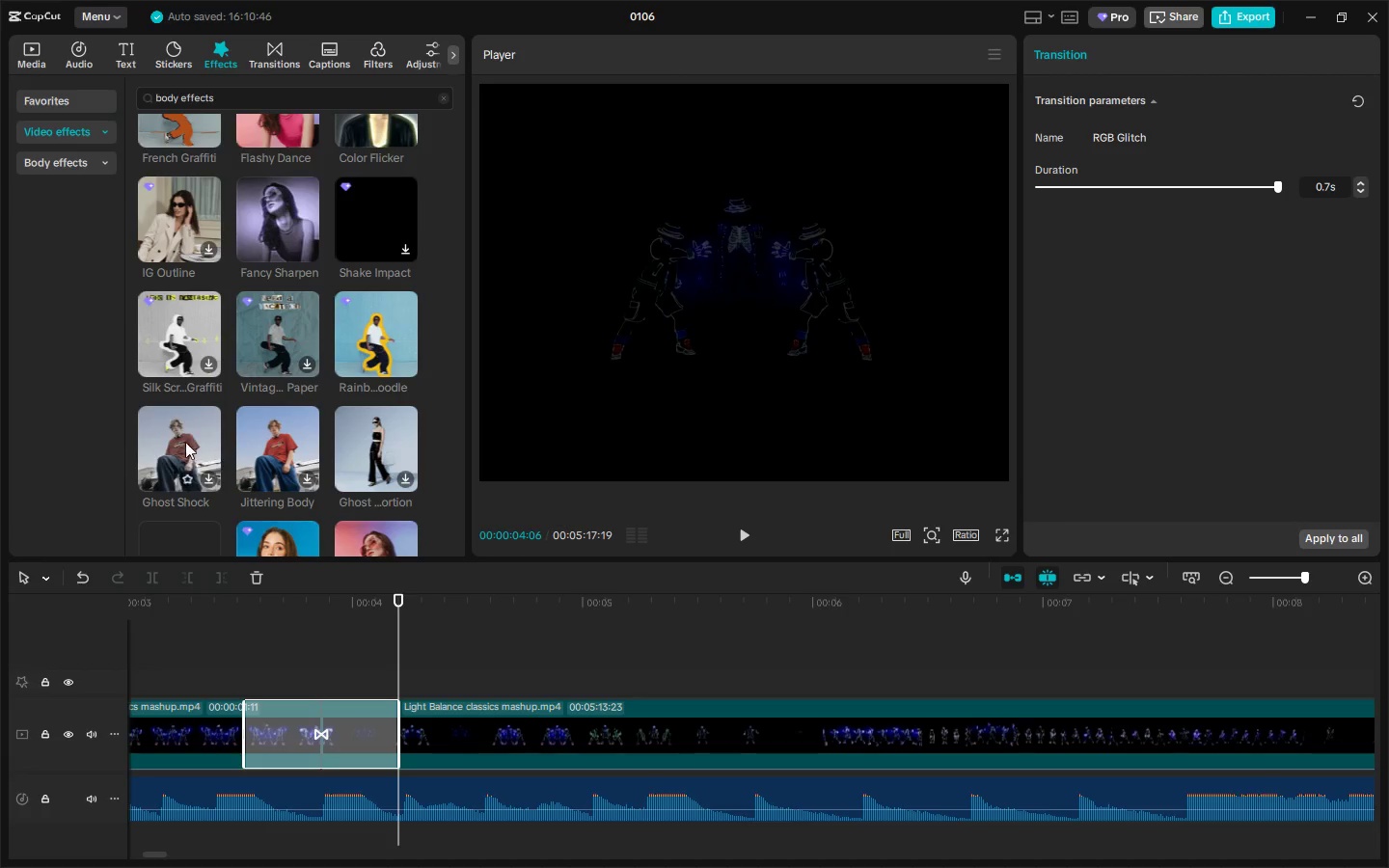 
left_click_drag(start_coordinate=[173, 438], to_coordinate=[269, 680])
 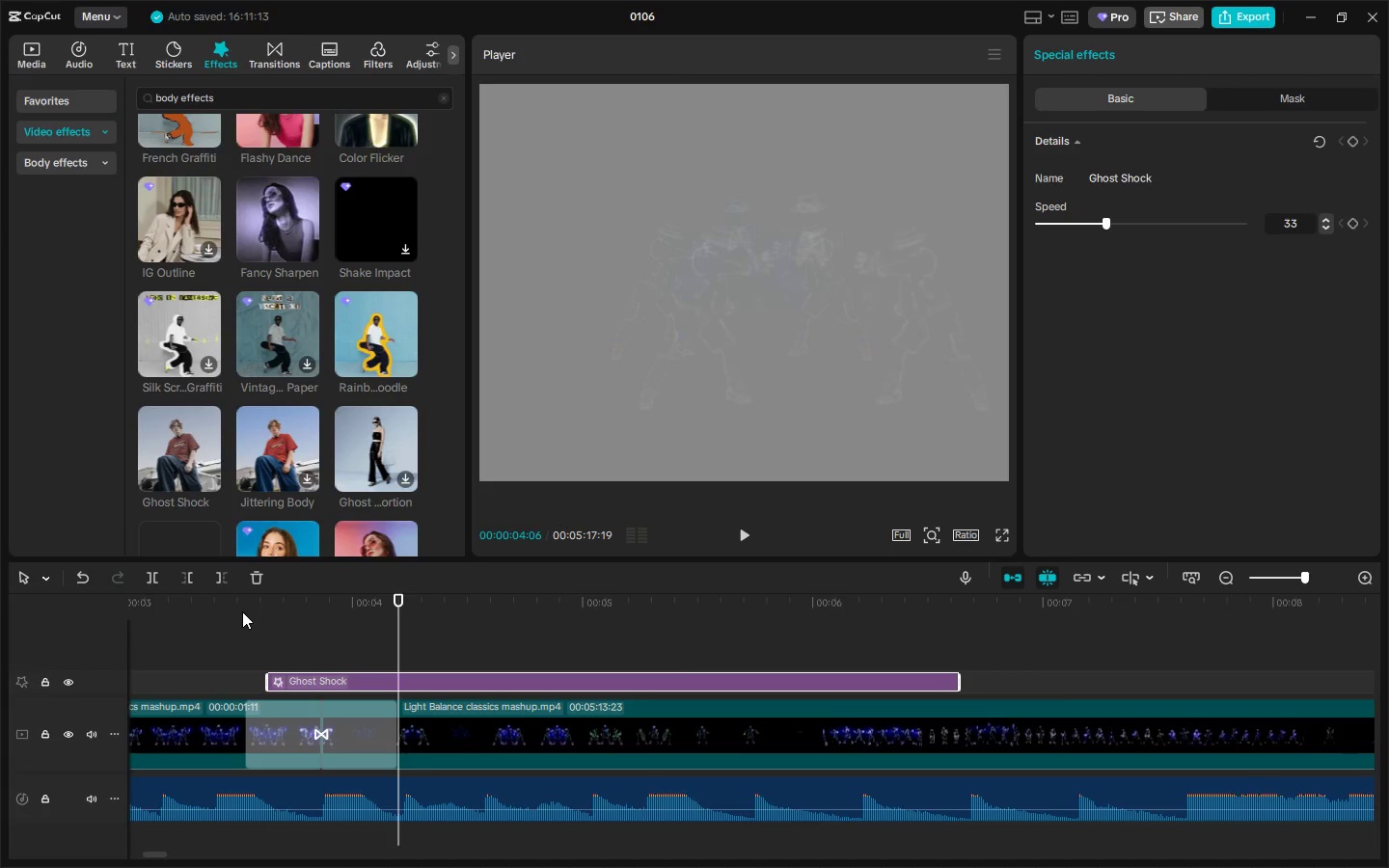 
left_click([240, 607])
 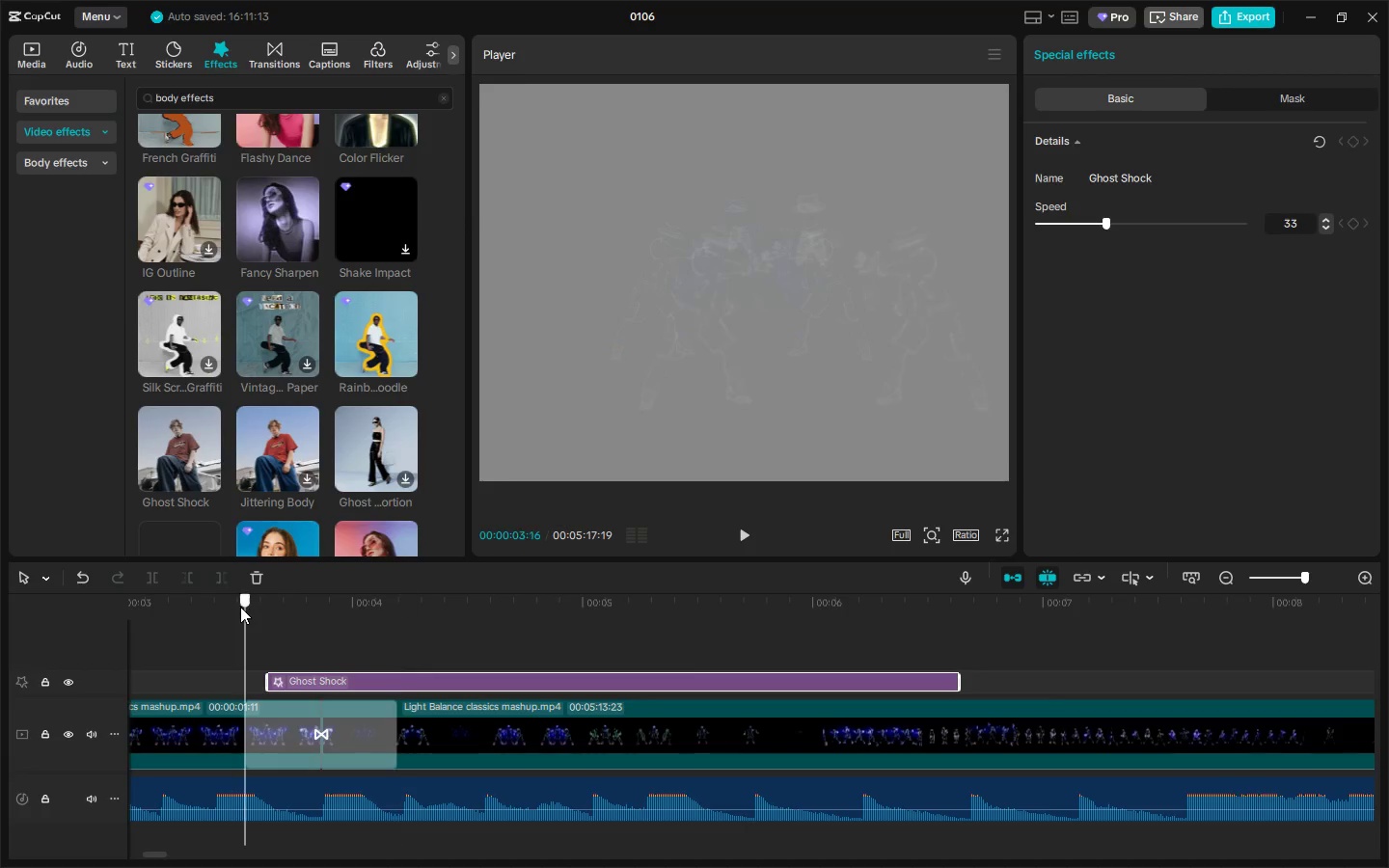 
key(Space)
 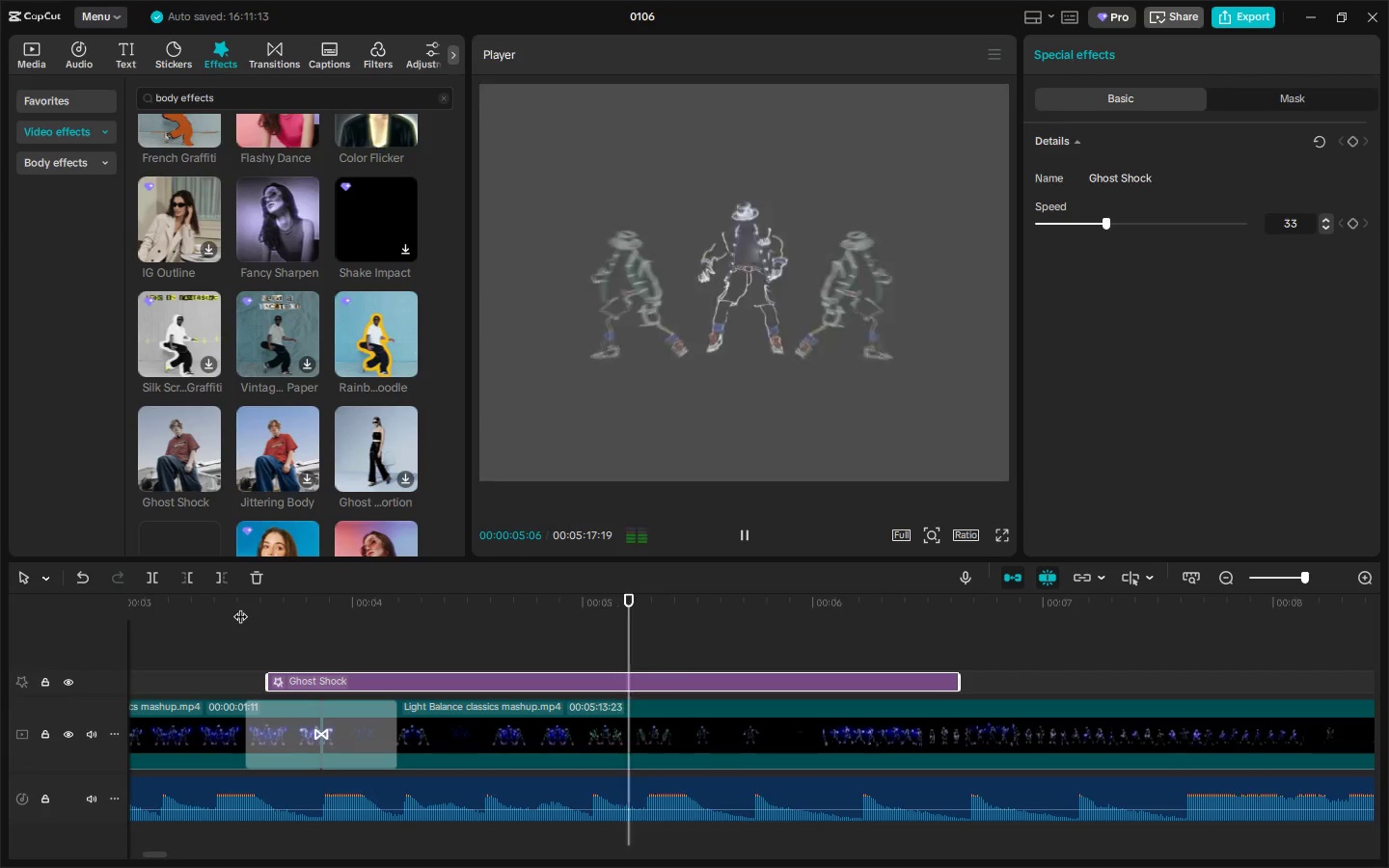 
key(Space)
 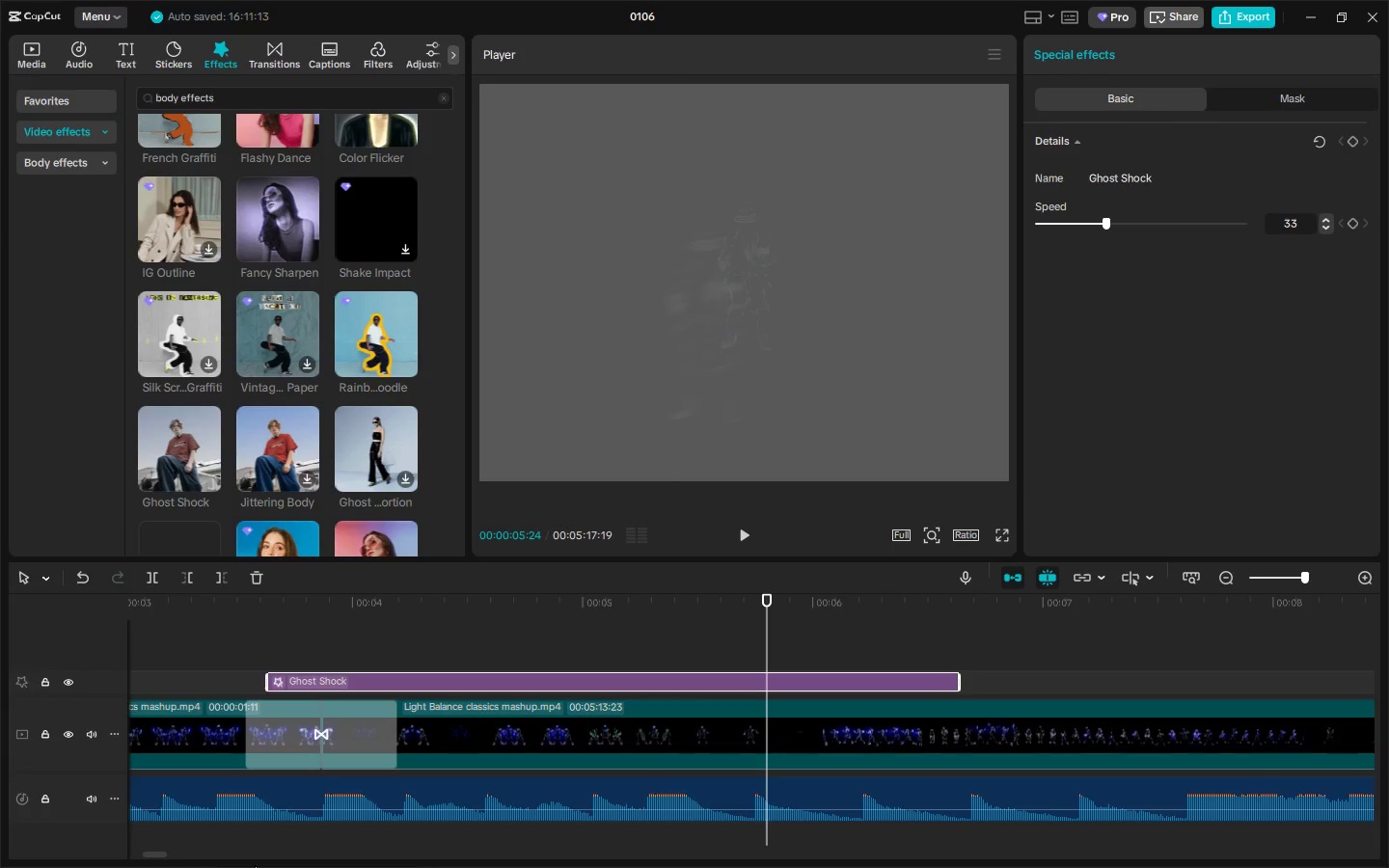 
left_click_drag(start_coordinate=[151, 850], to_coordinate=[96, 851])
 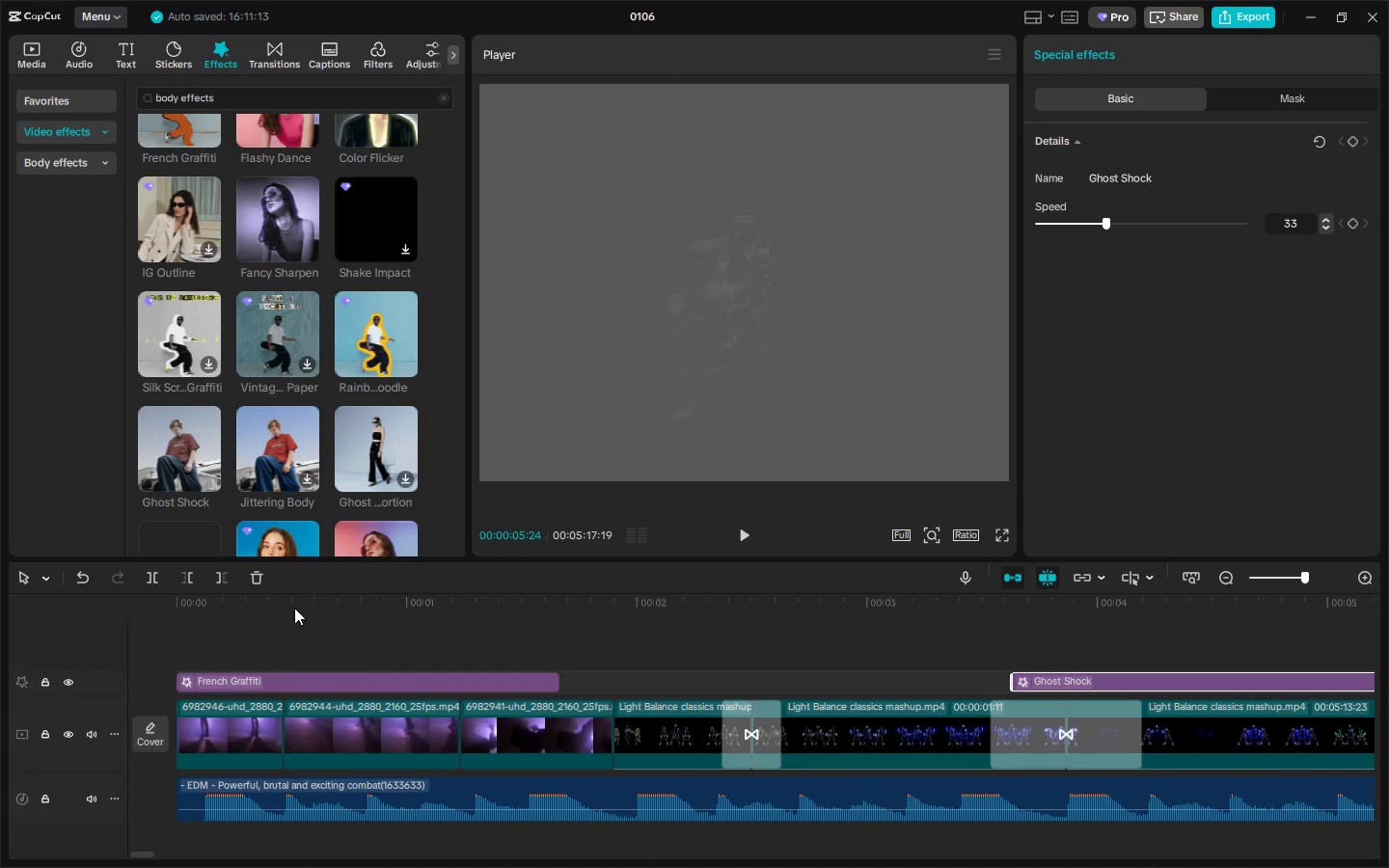 
left_click_drag(start_coordinate=[290, 609], to_coordinate=[150, 610])
 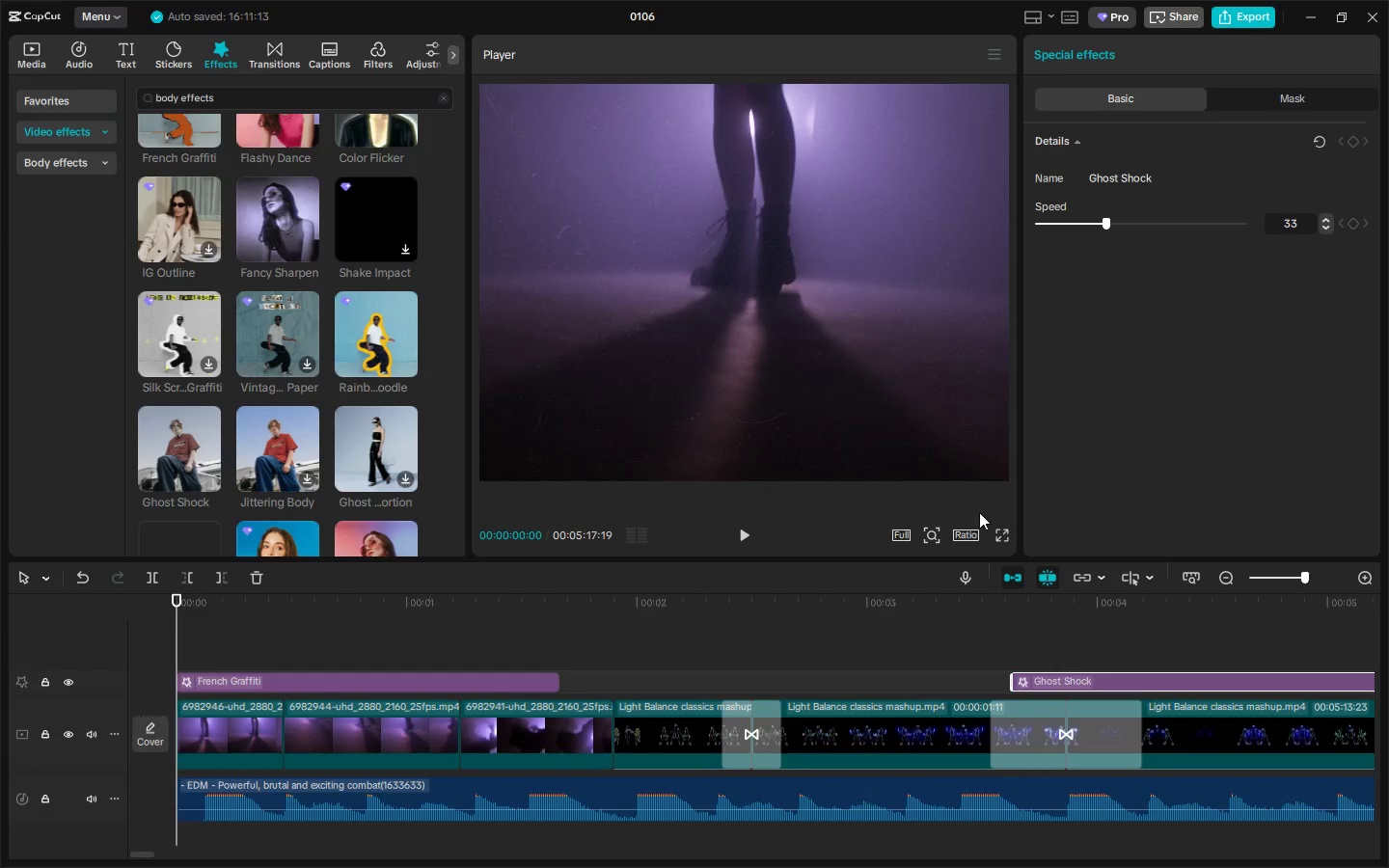 
mouse_move([992, 542])
 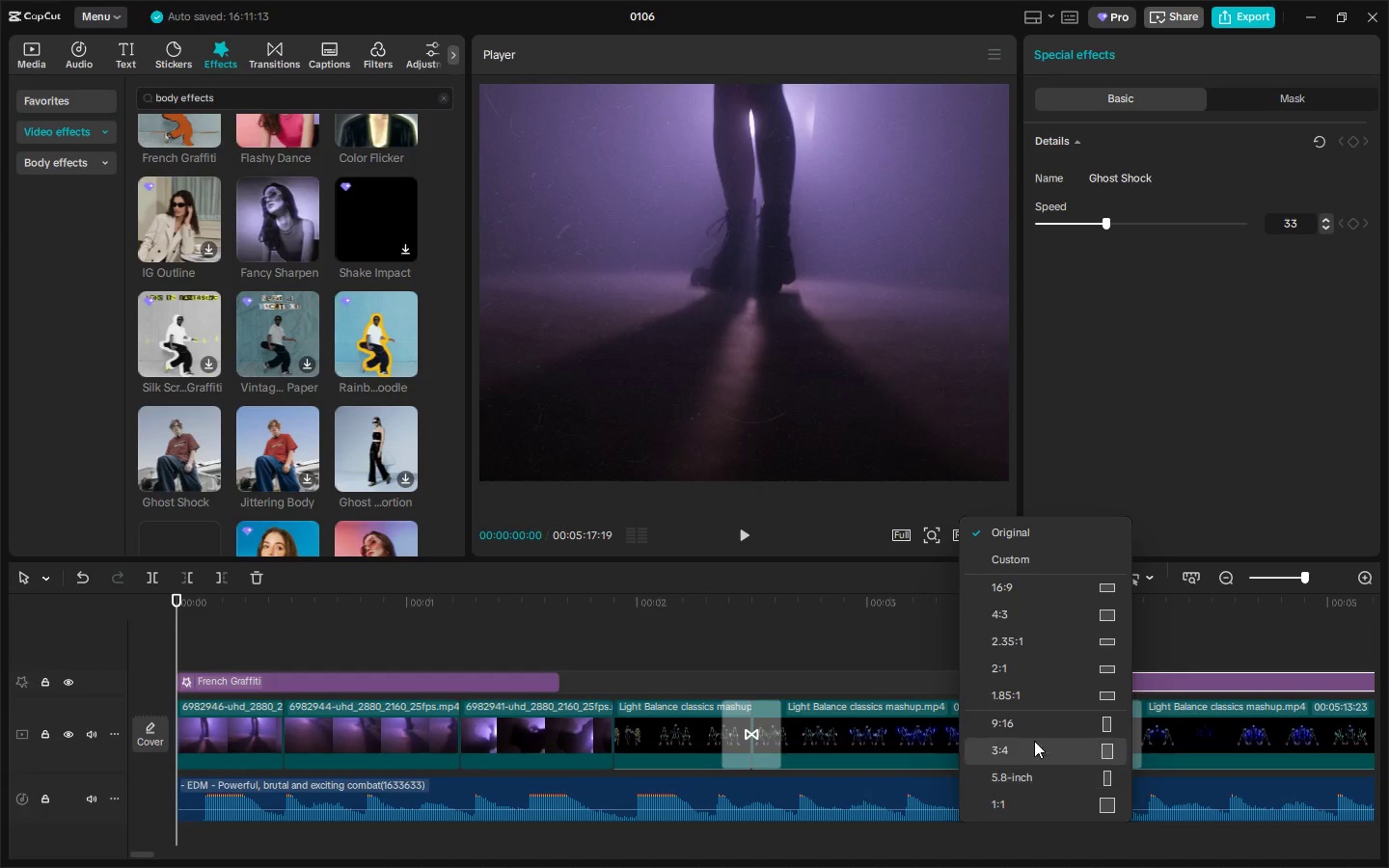 
left_click([1040, 730])
 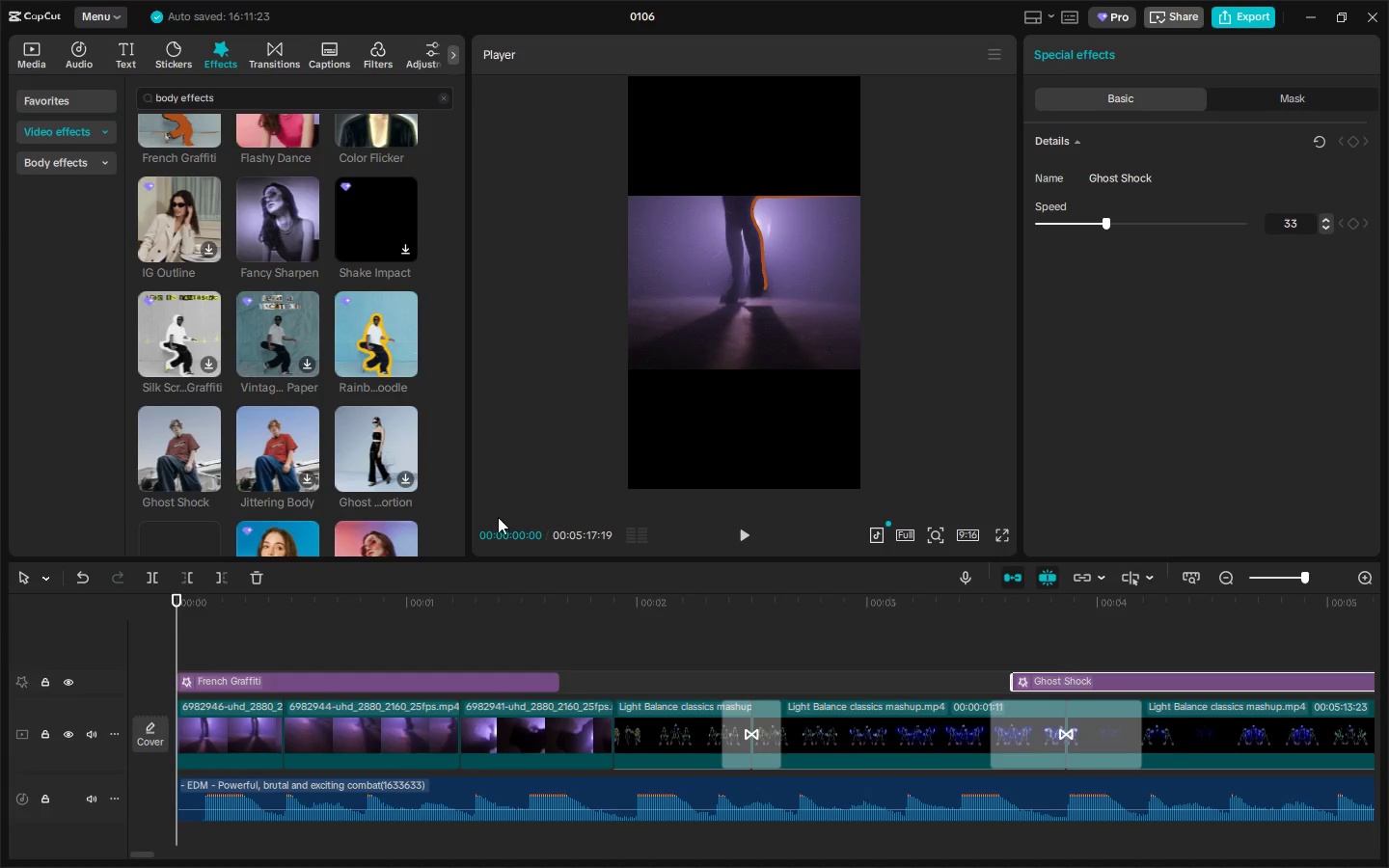 
left_click([794, 293])
 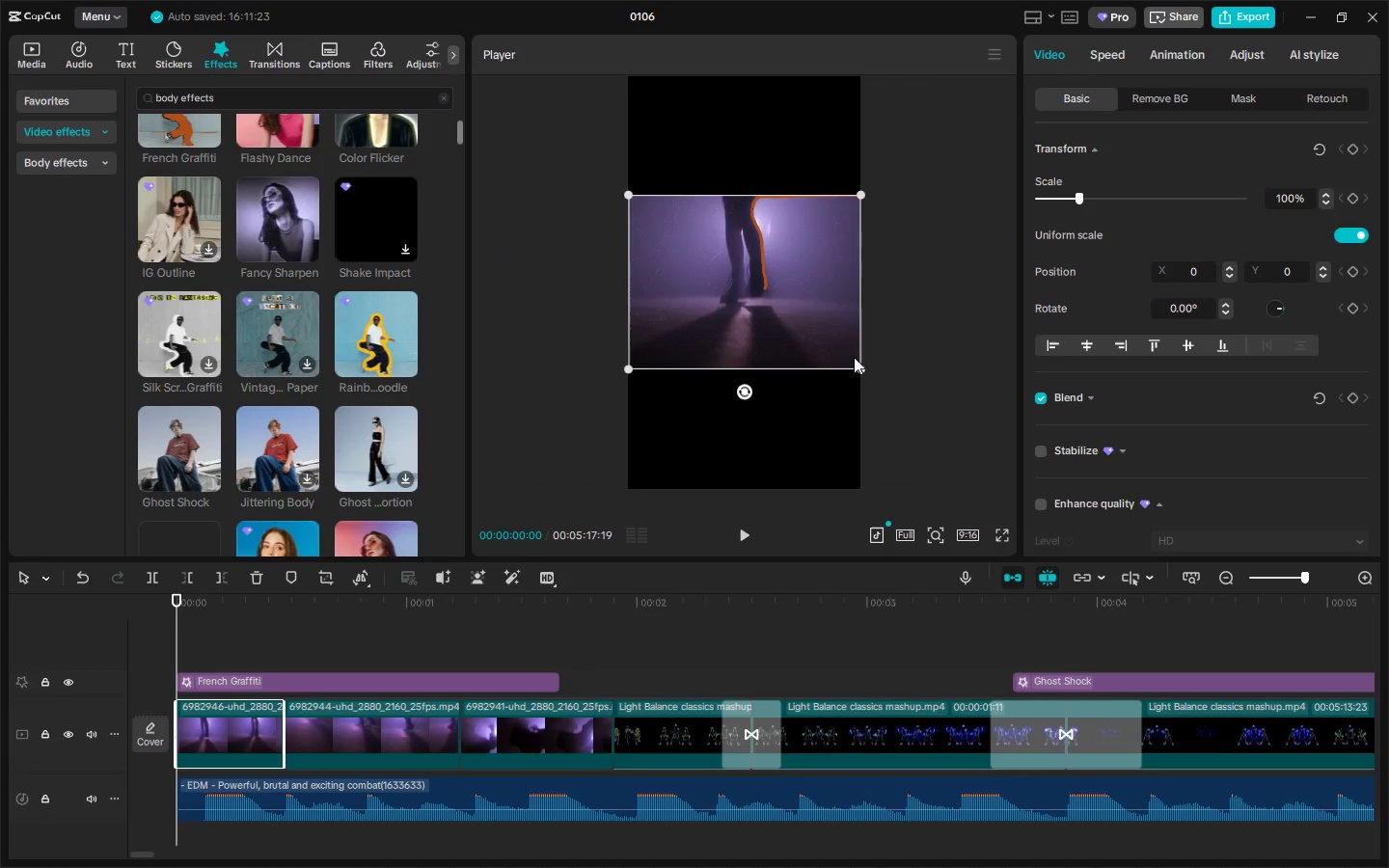 
left_click_drag(start_coordinate=[860, 371], to_coordinate=[1064, 612])
 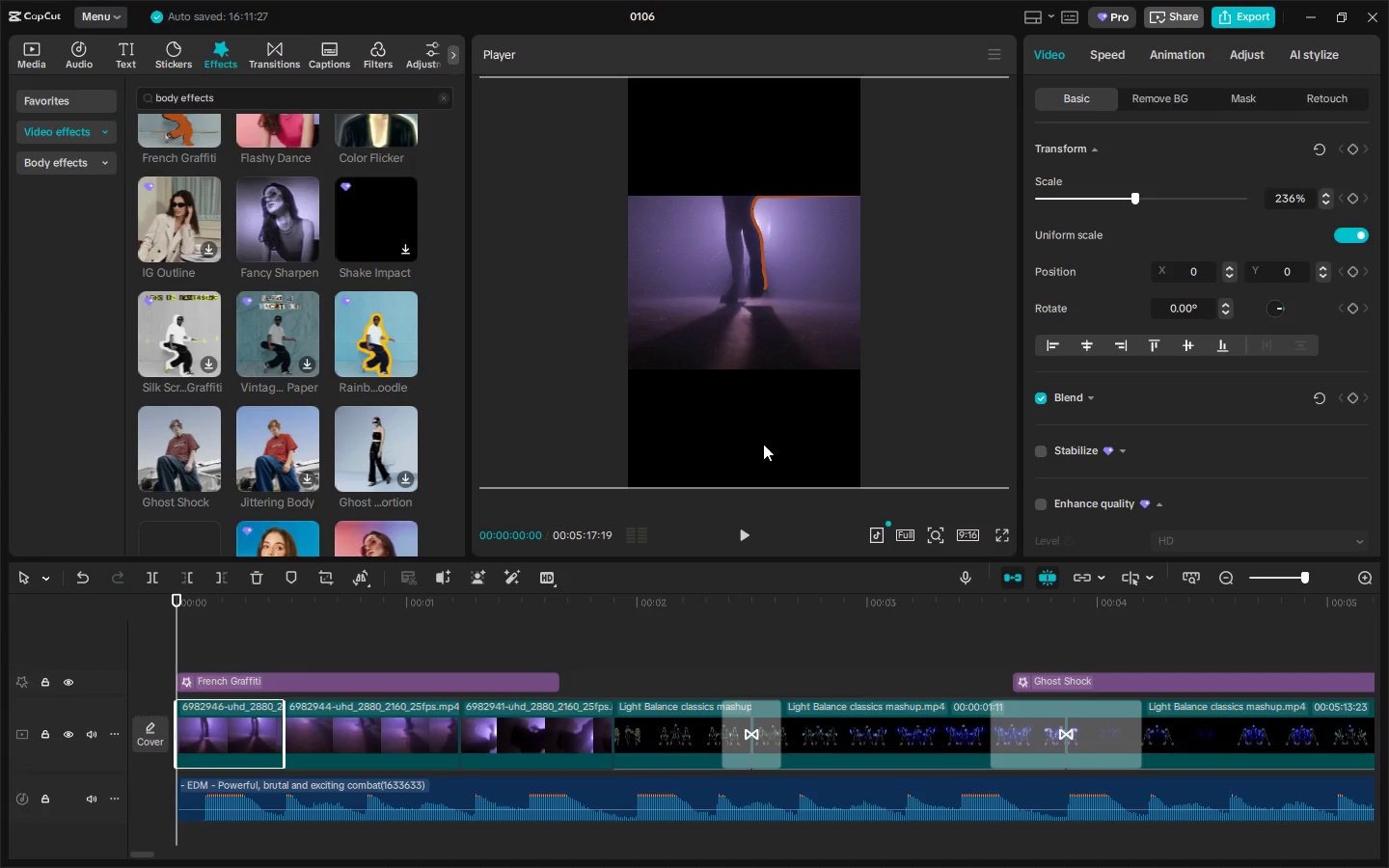 
left_click([768, 346])
 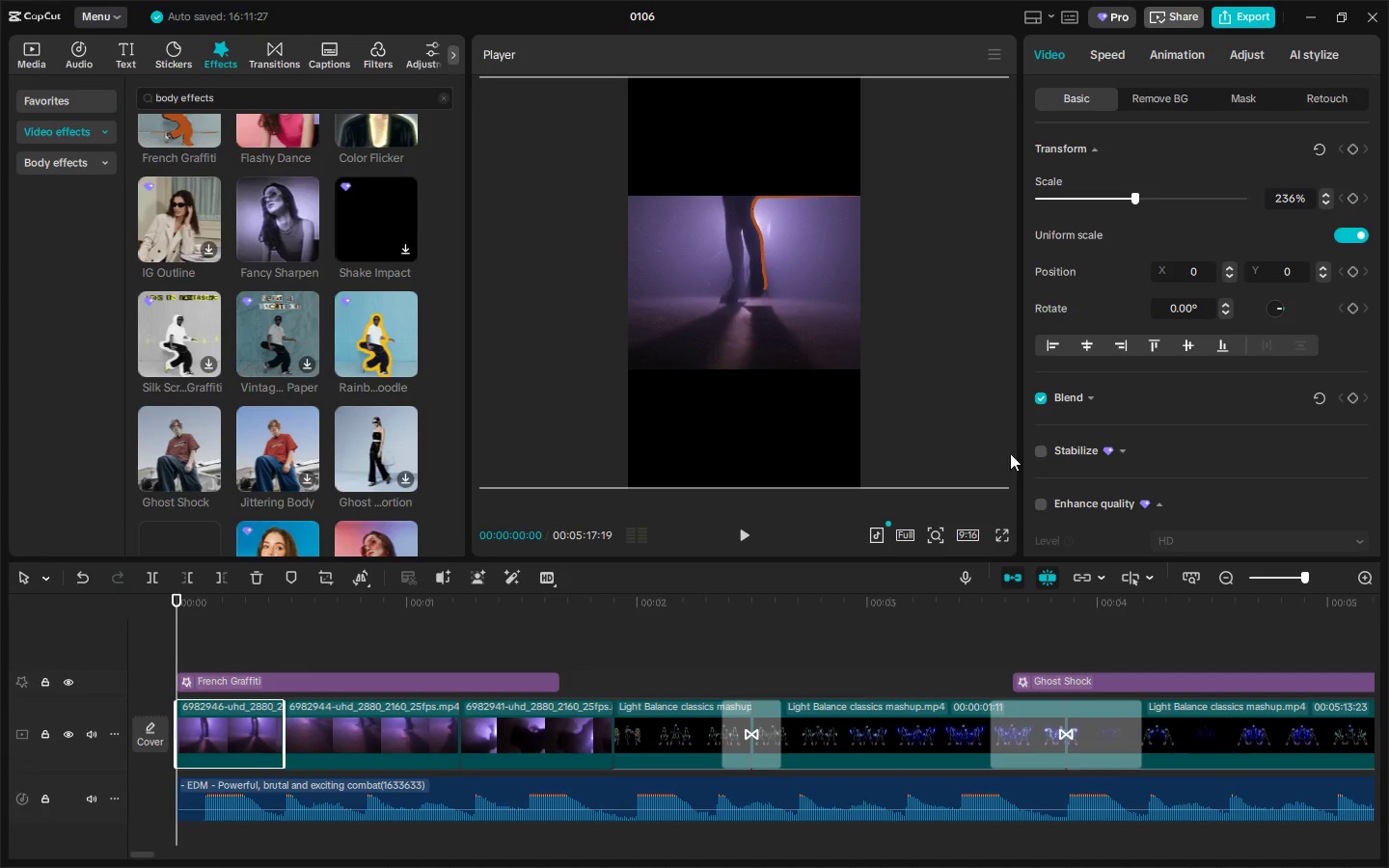 
left_click_drag(start_coordinate=[863, 382], to_coordinate=[921, 424])
 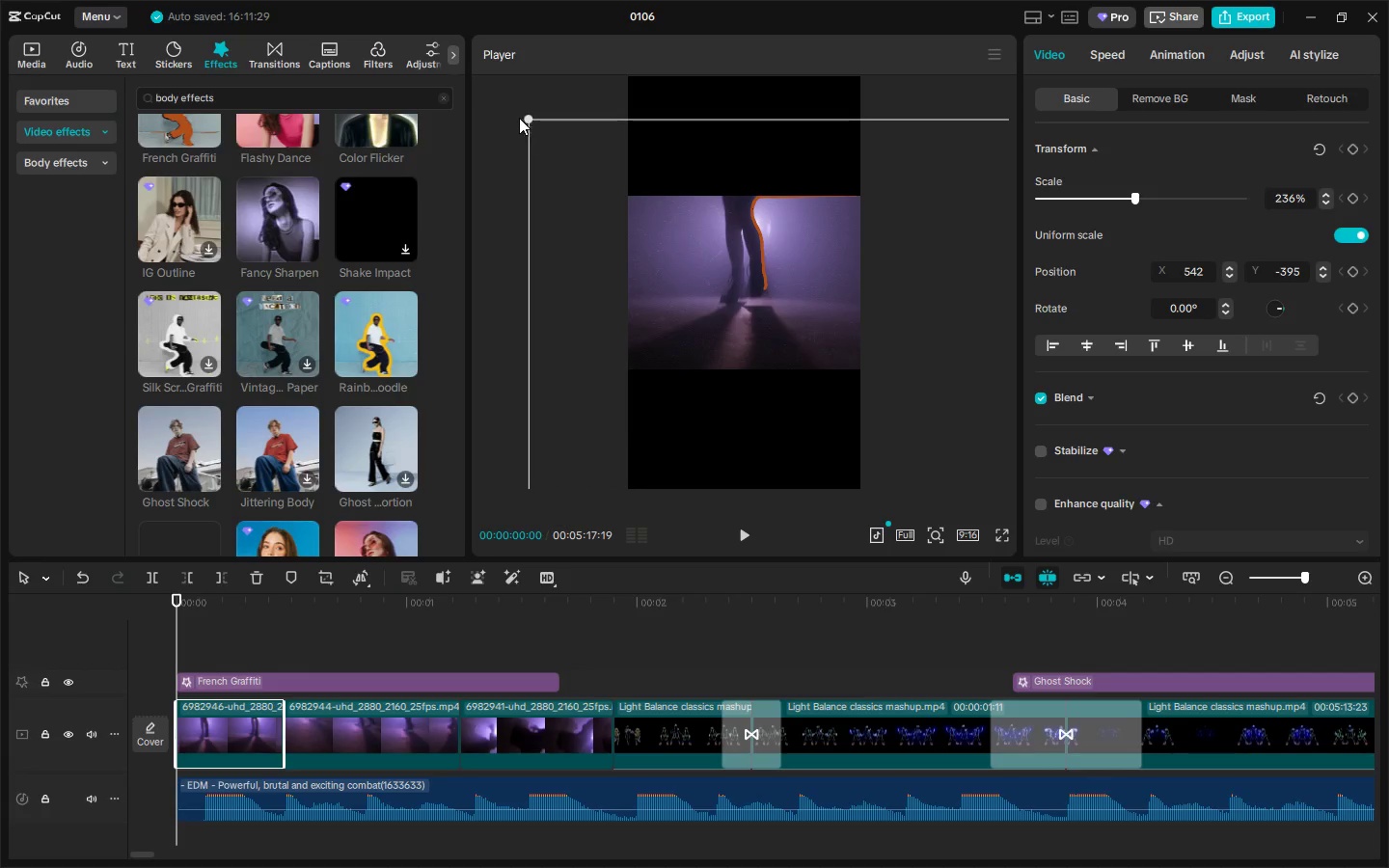 
left_click_drag(start_coordinate=[519, 118], to_coordinate=[666, 217])
 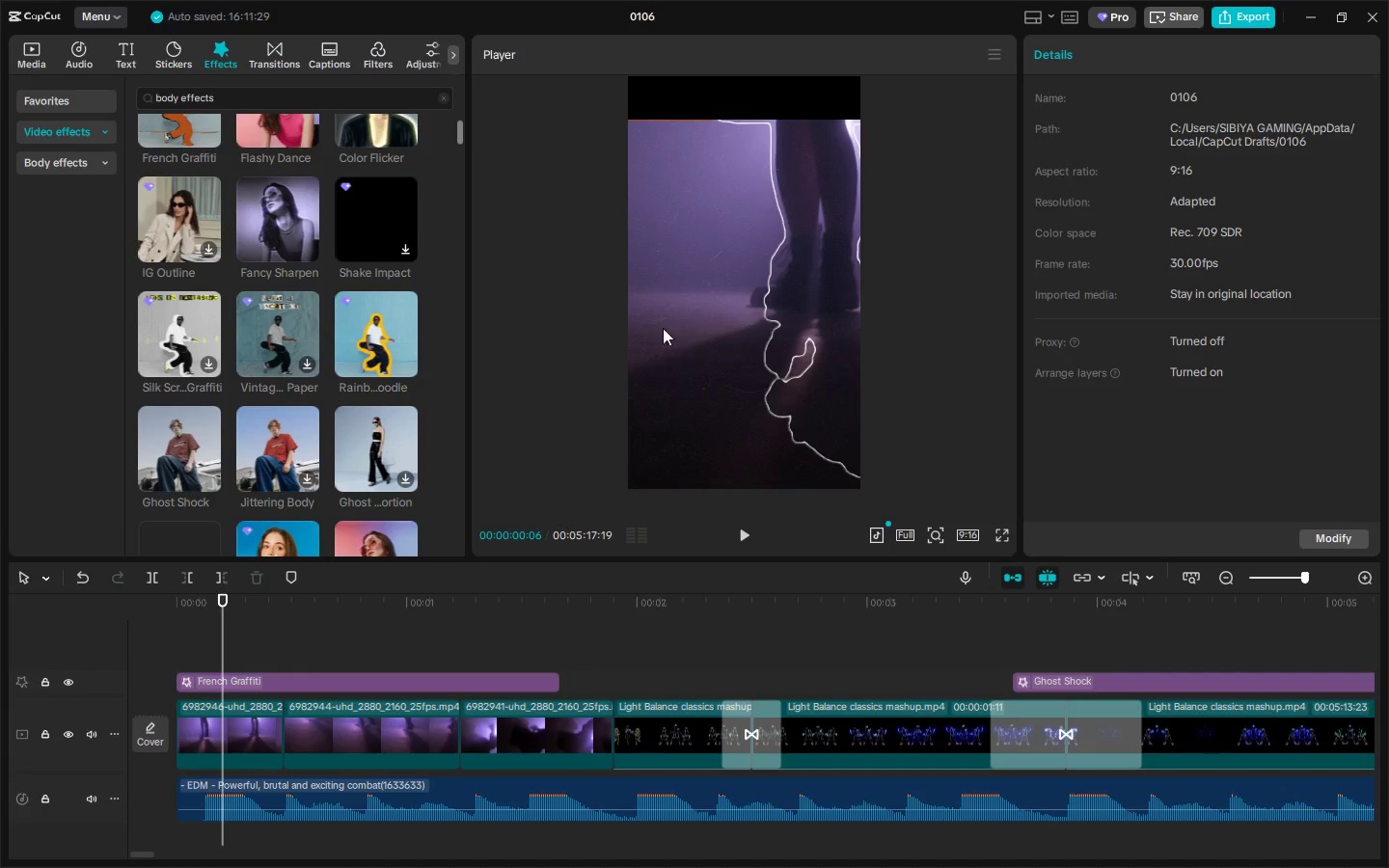 
left_click_drag(start_coordinate=[758, 329], to_coordinate=[694, 278])
 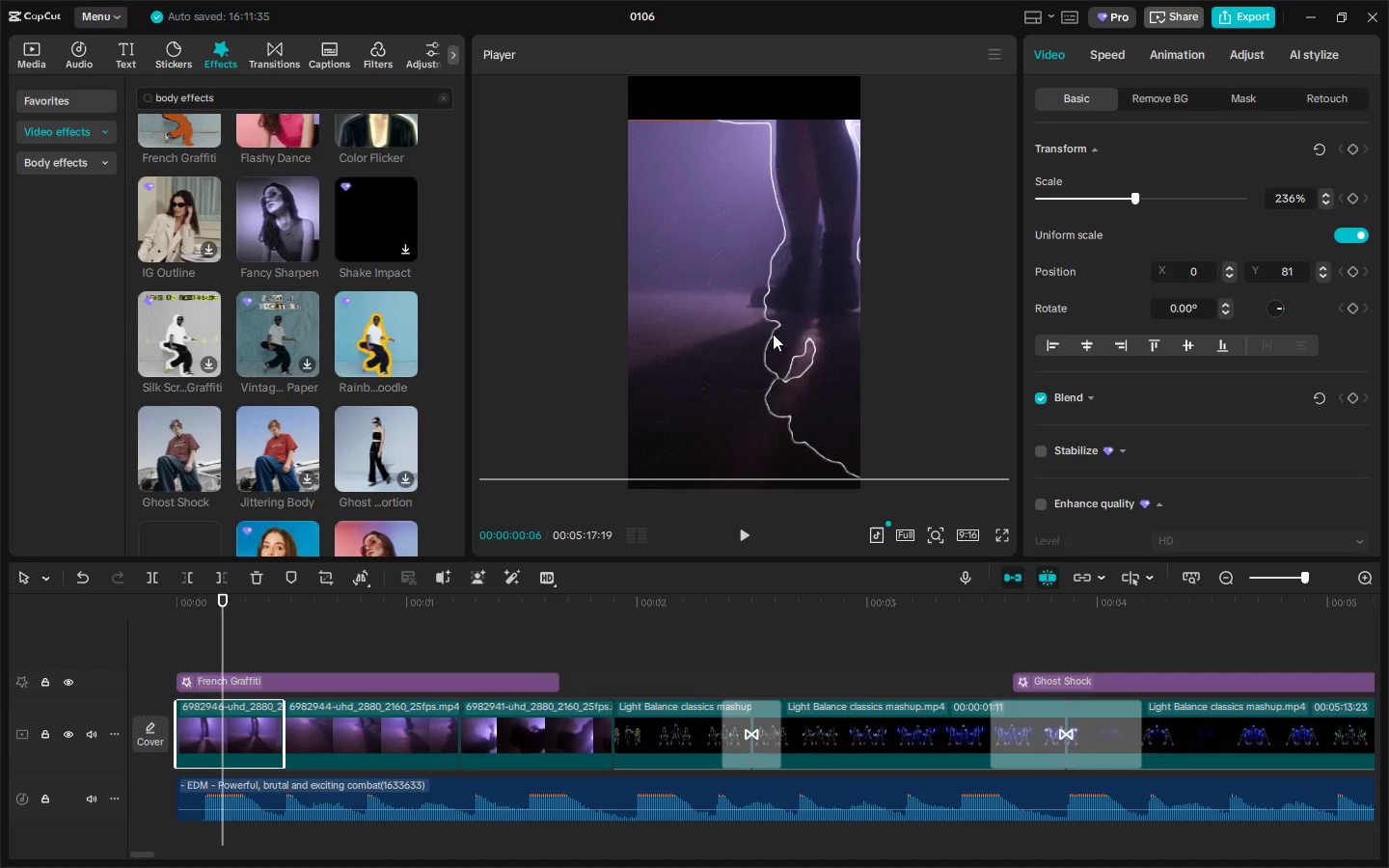 
left_click_drag(start_coordinate=[767, 341], to_coordinate=[759, 359])
 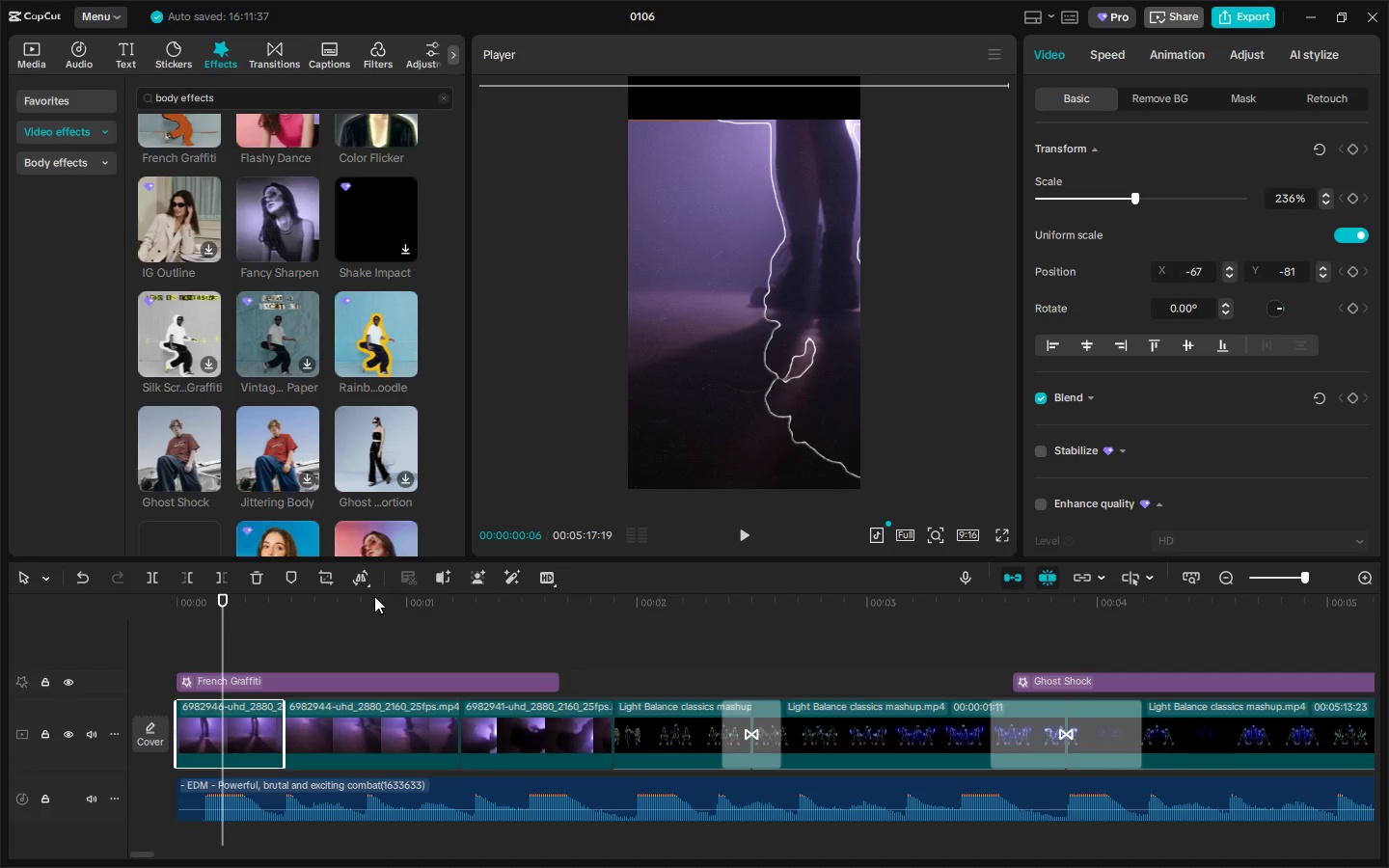 
left_click_drag(start_coordinate=[302, 606], to_coordinate=[197, 609])
 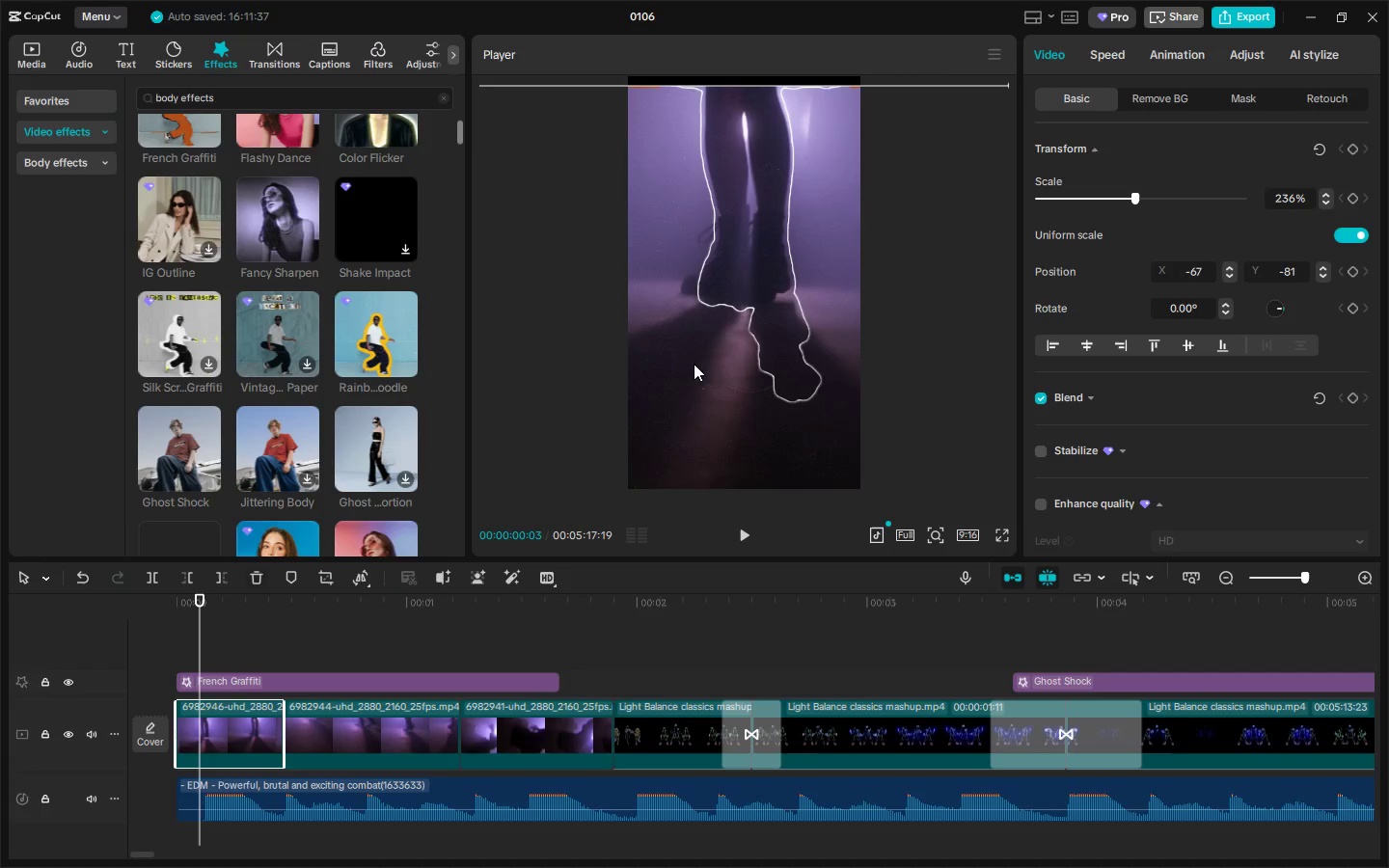 
left_click([722, 305])
 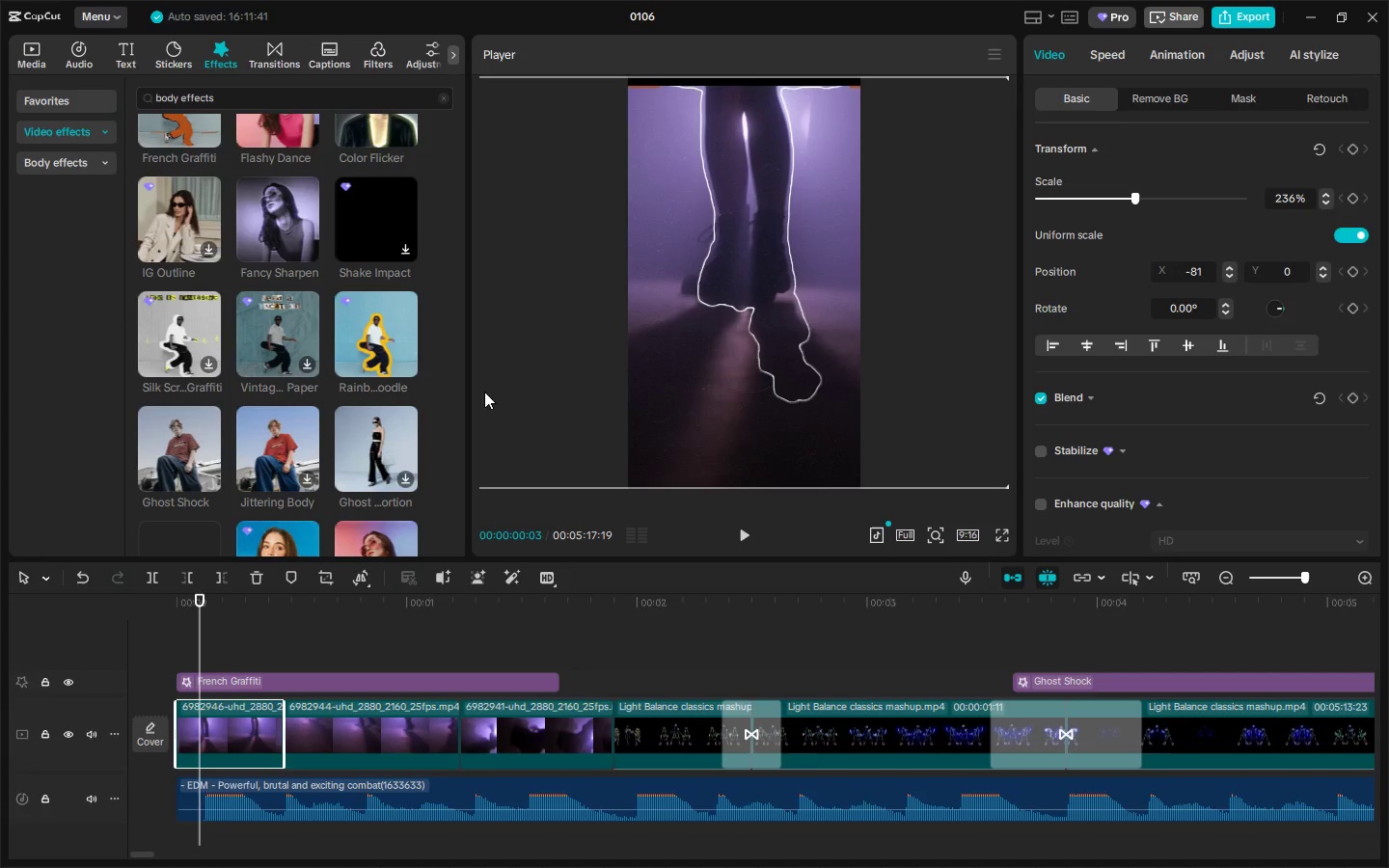 
left_click_drag(start_coordinate=[223, 603], to_coordinate=[126, 610])
 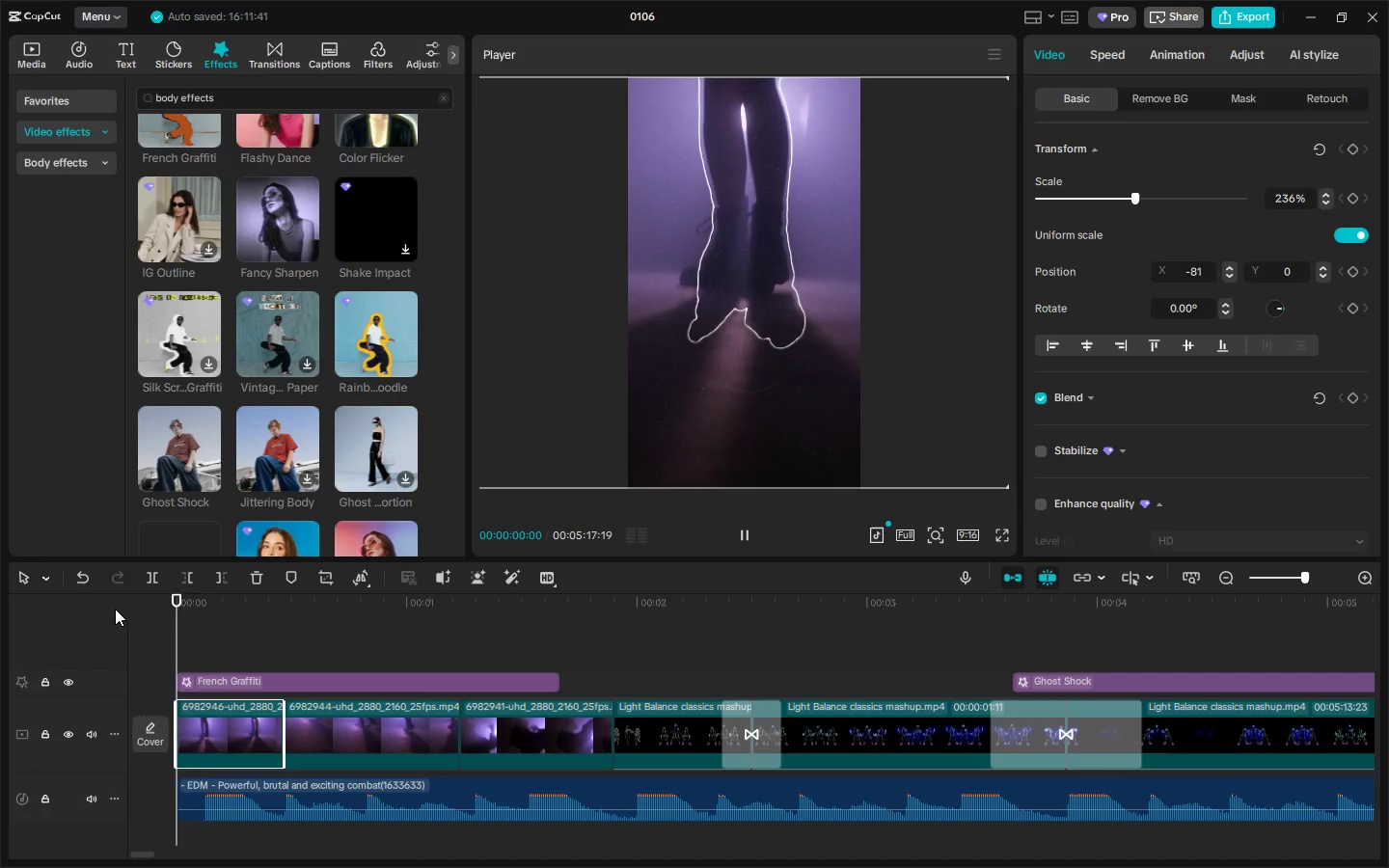 
key(Space)
 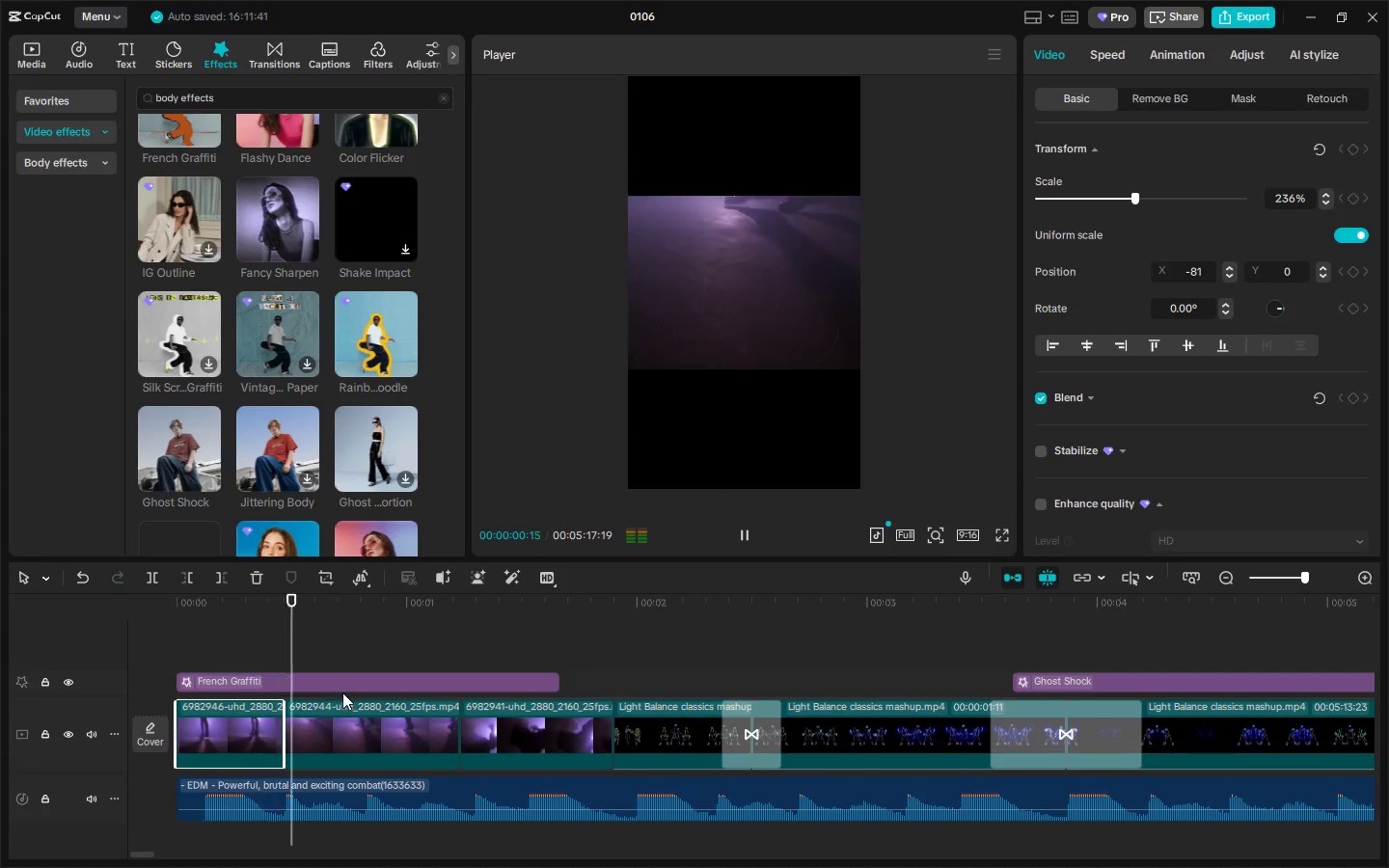 
key(Space)
 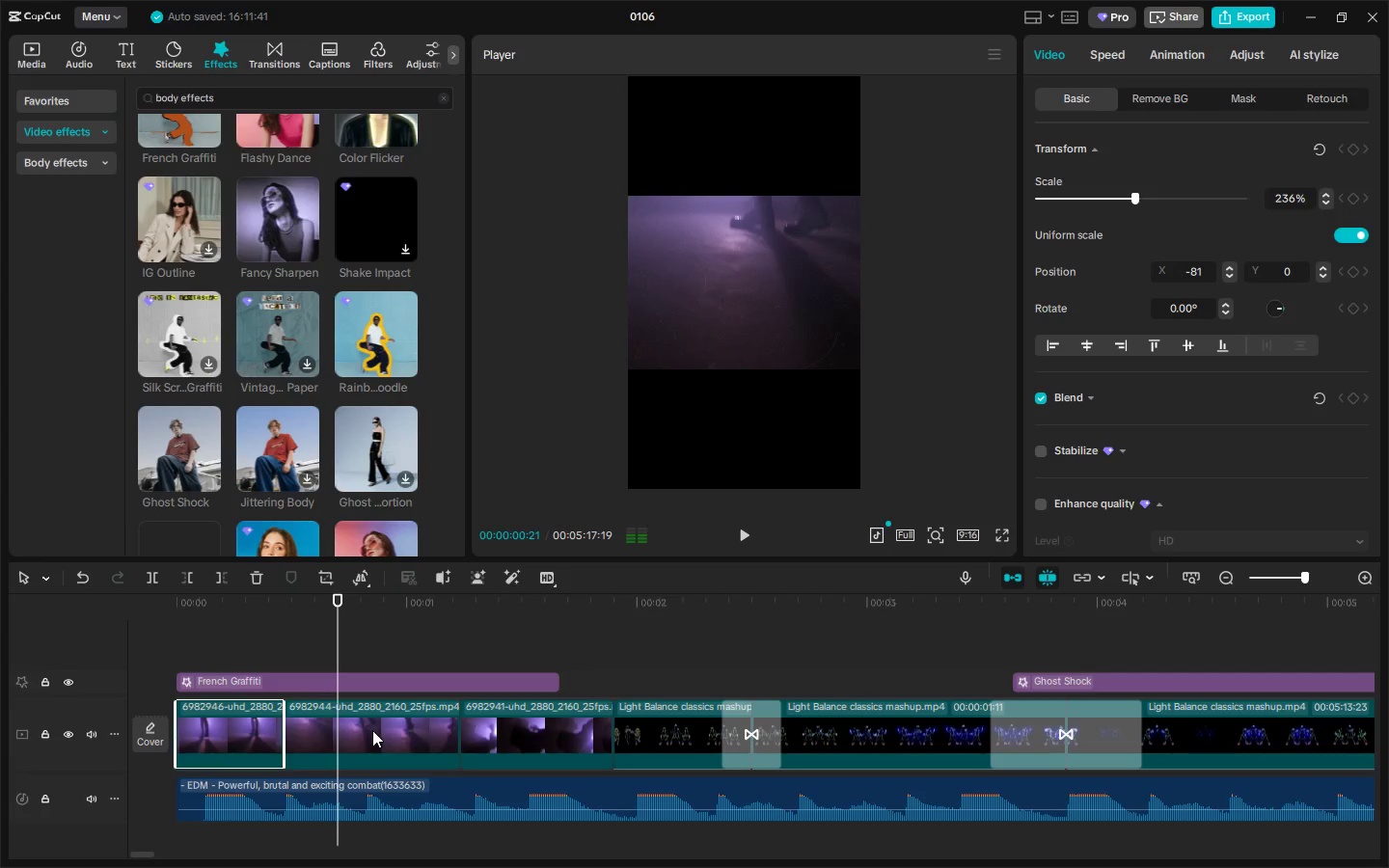 
left_click([372, 730])
 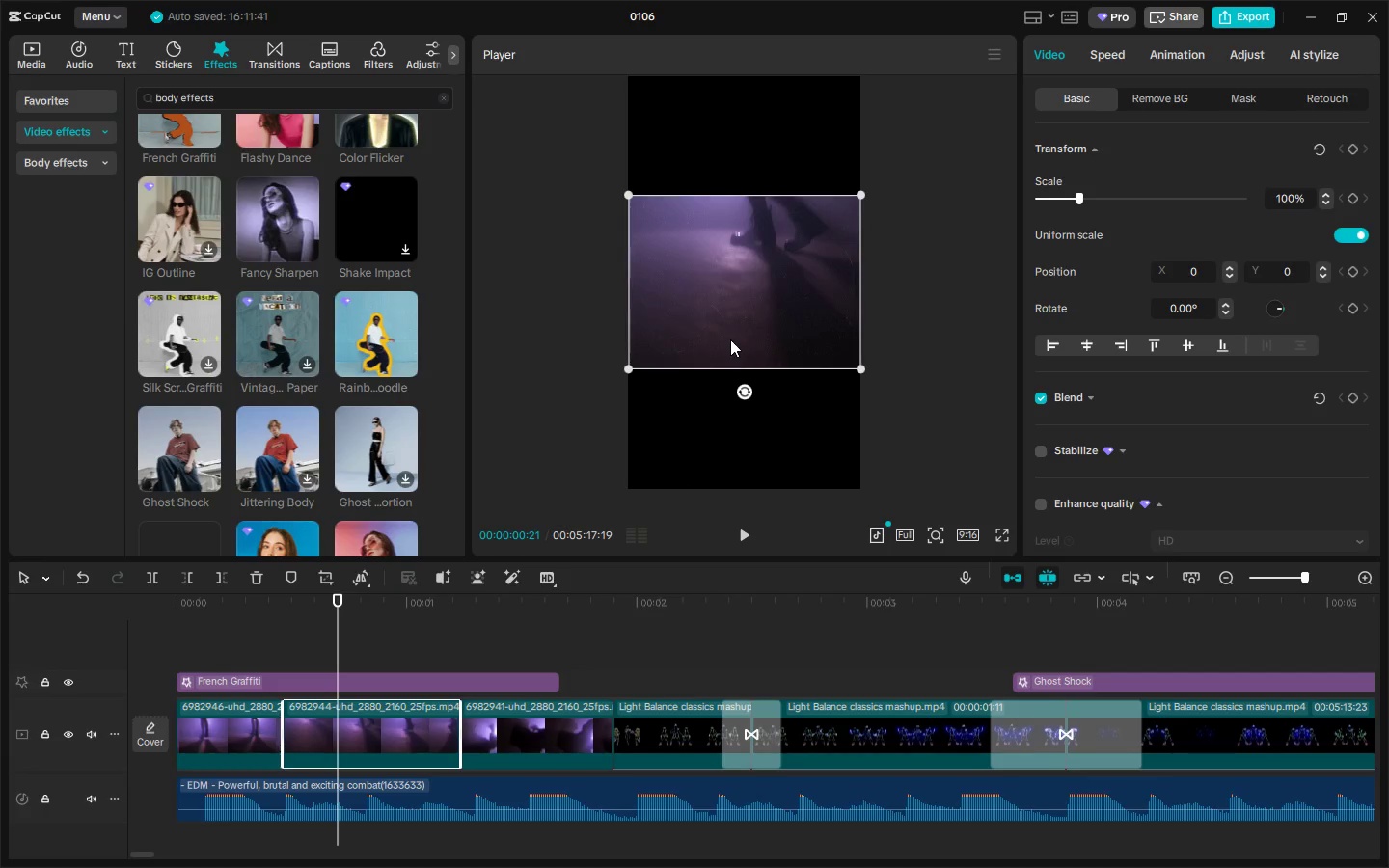 
left_click([757, 316])
 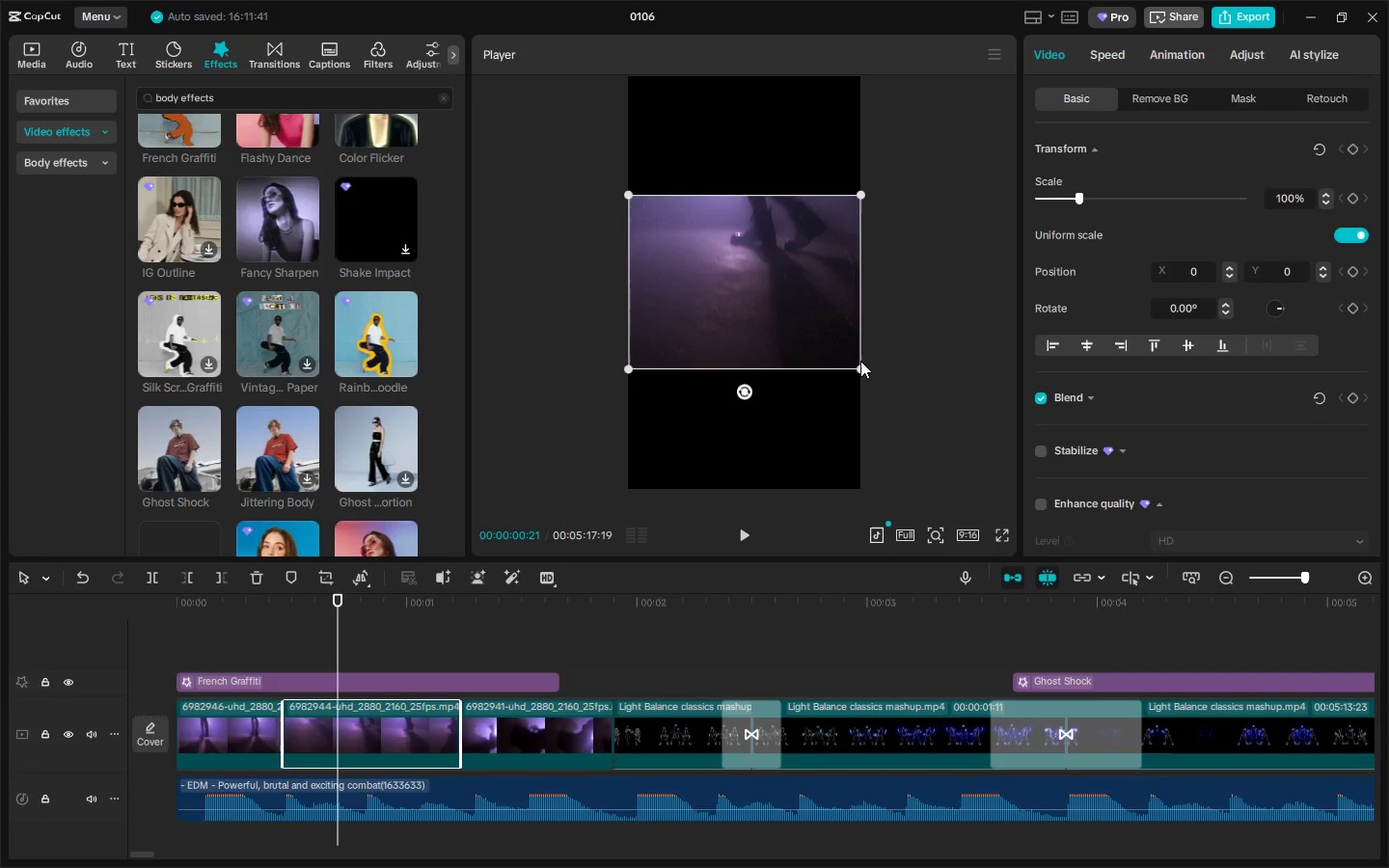 
left_click_drag(start_coordinate=[860, 365], to_coordinate=[897, 406])
 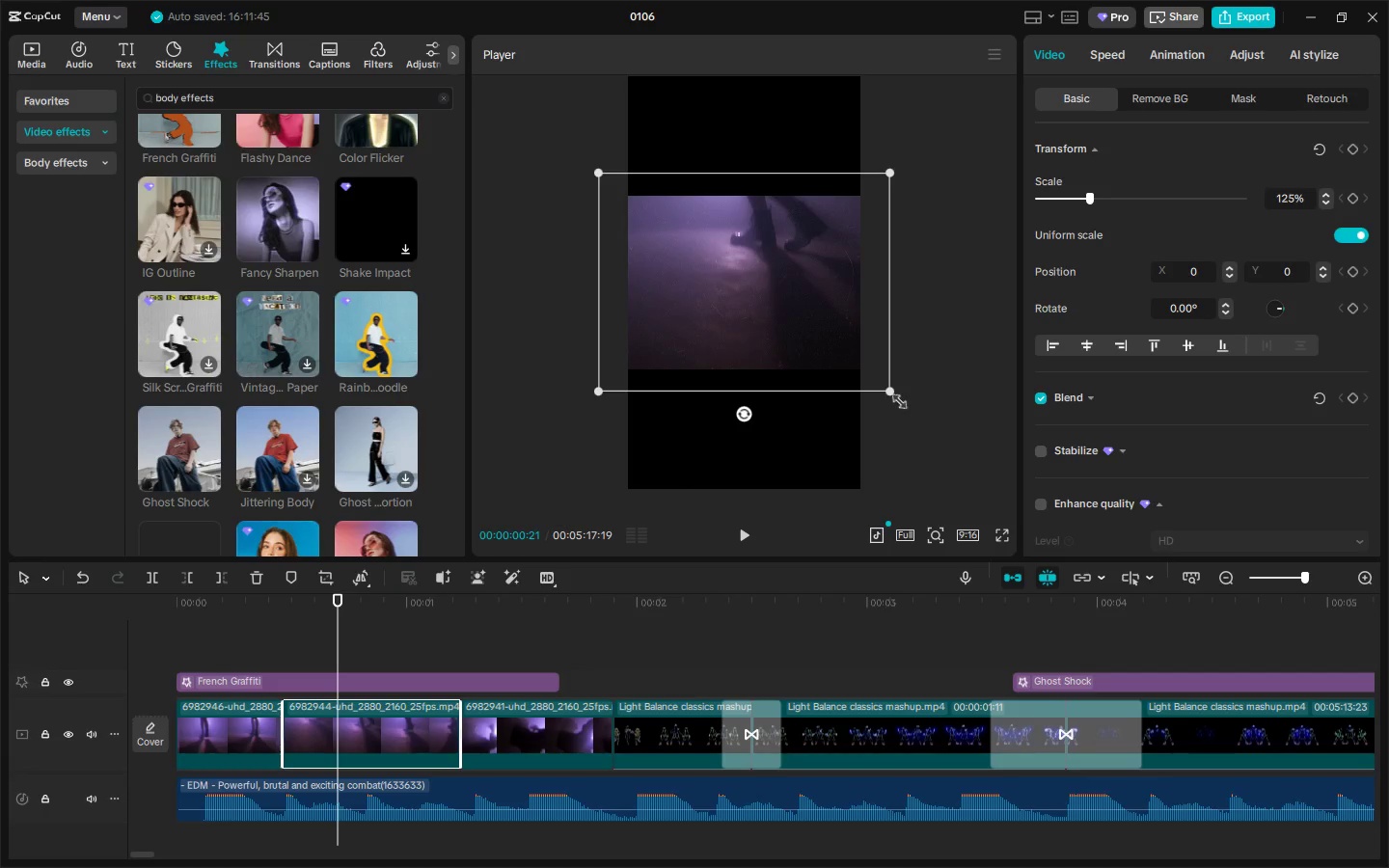 
left_click_drag(start_coordinate=[893, 397], to_coordinate=[1066, 580])
 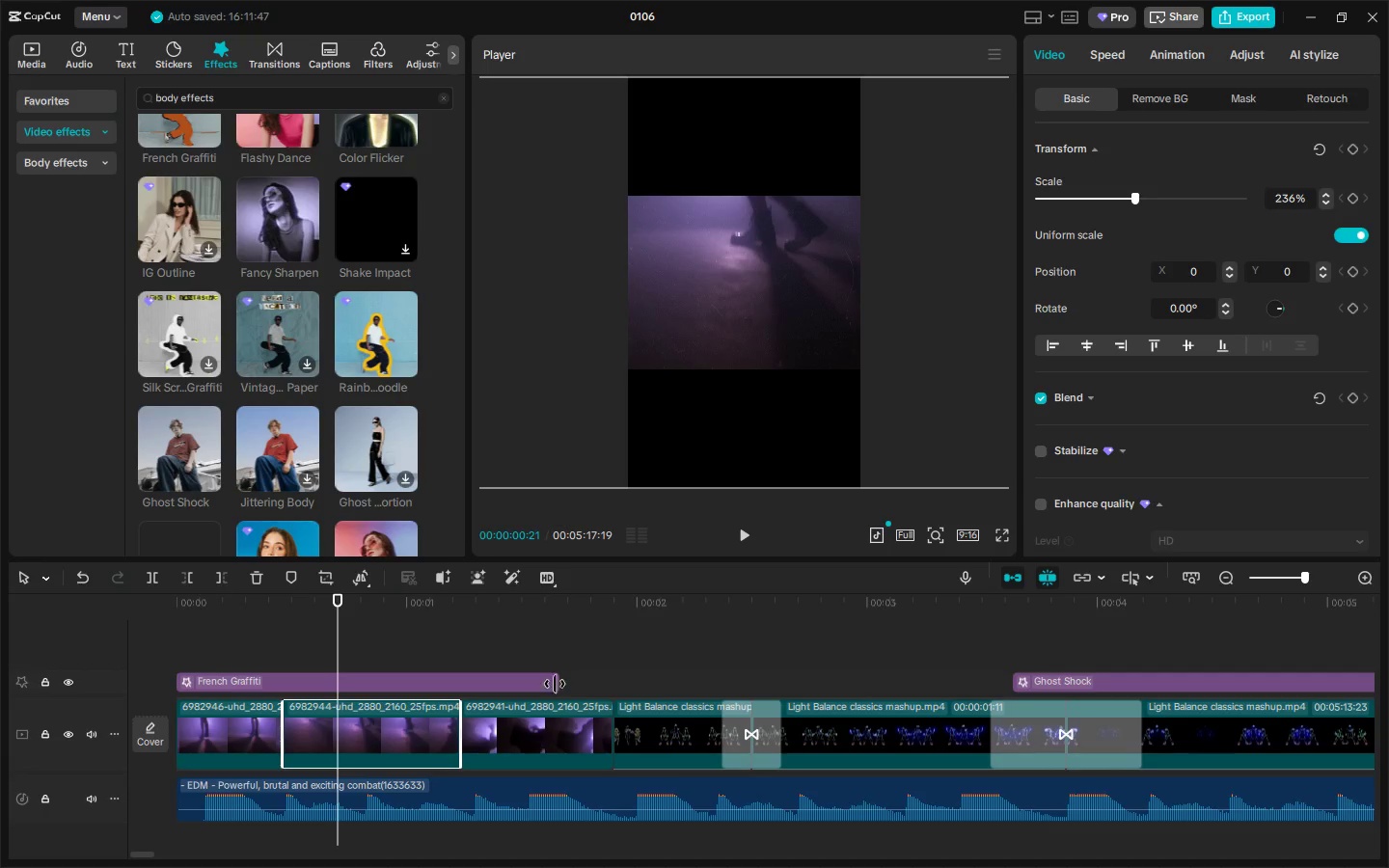 
left_click_drag(start_coordinate=[554, 621], to_coordinate=[549, 621])
 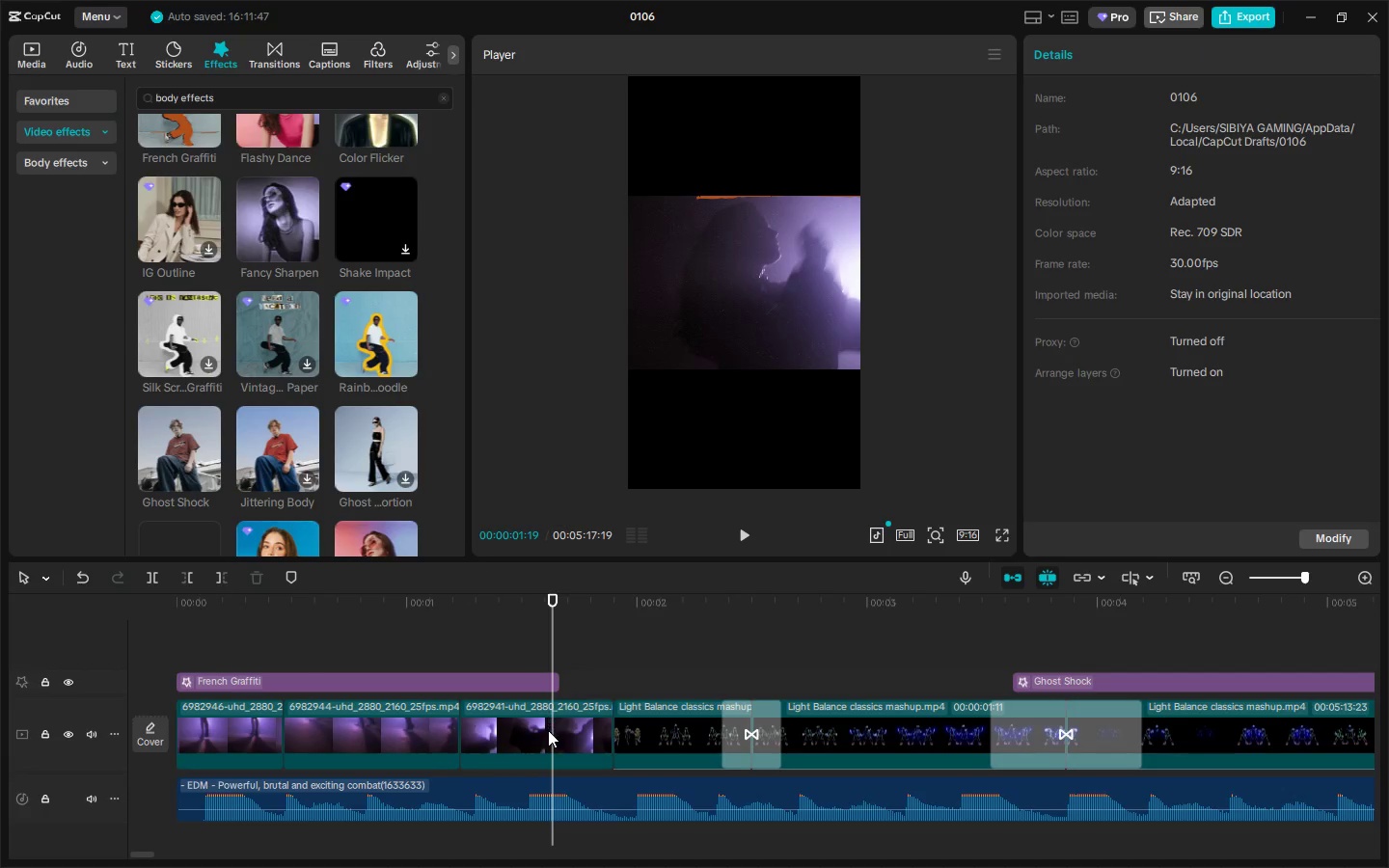 
double_click([548, 730])
 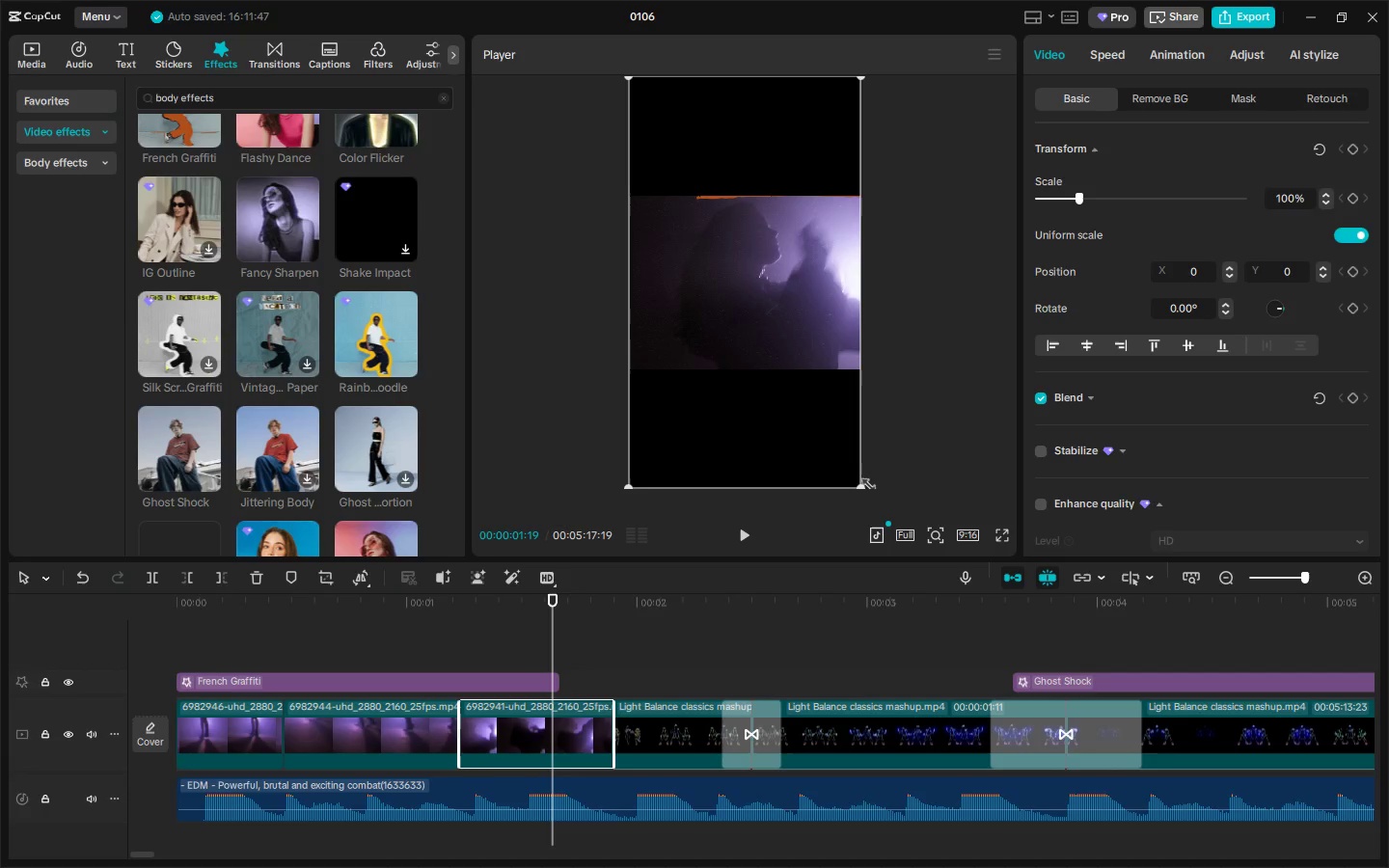 
left_click_drag(start_coordinate=[864, 482], to_coordinate=[1132, 711])
 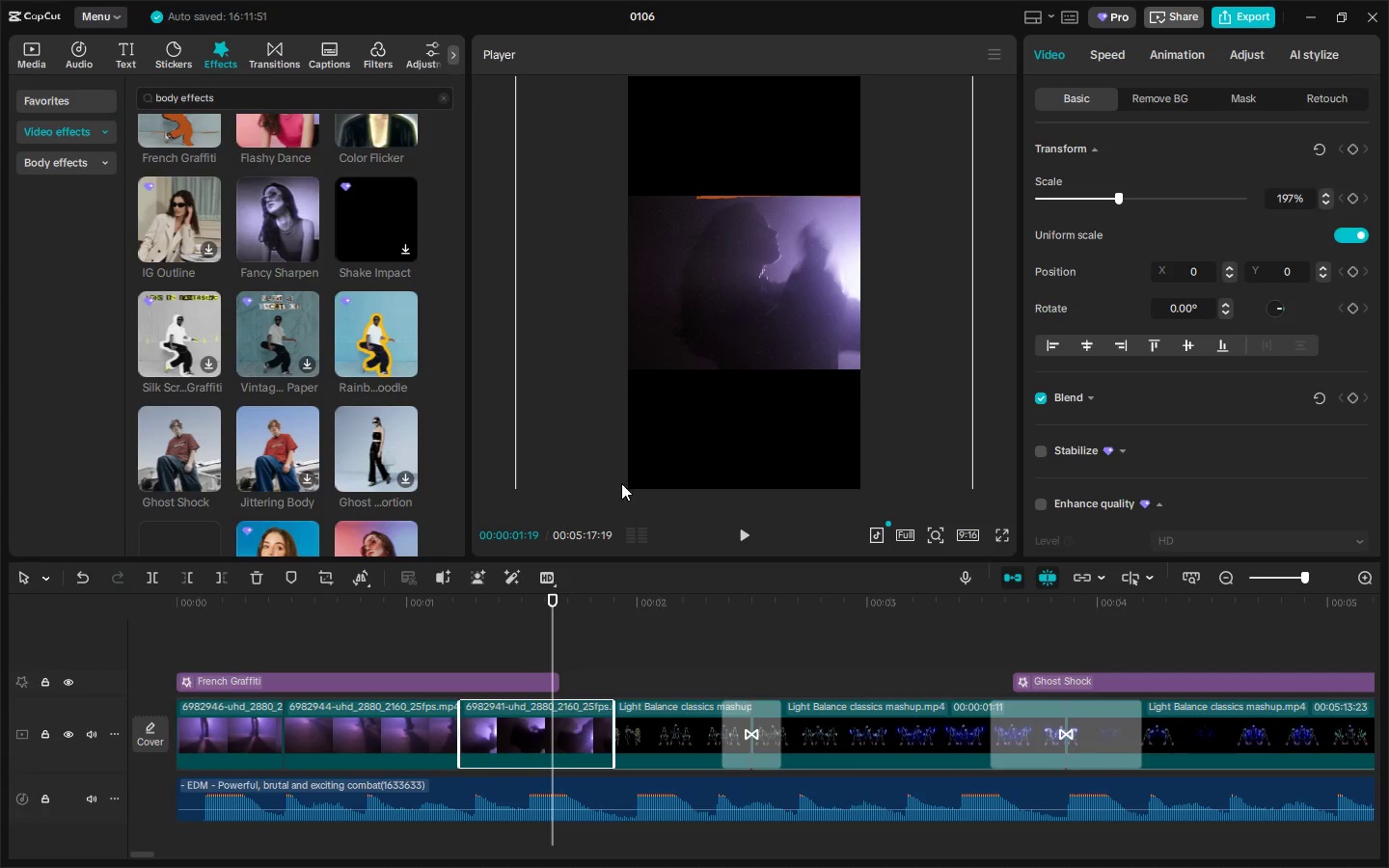 
left_click_drag(start_coordinate=[239, 597], to_coordinate=[68, 610])
 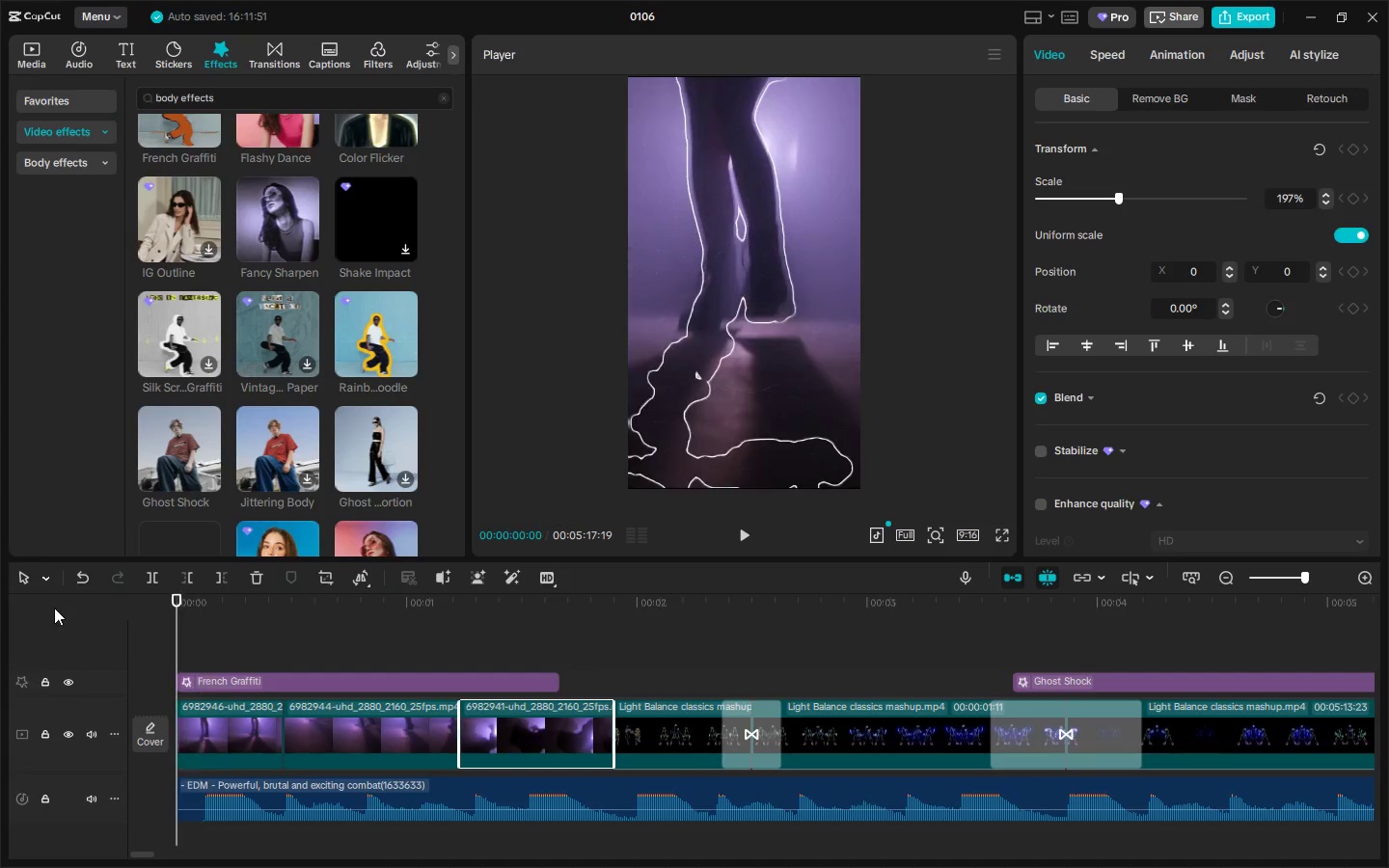 
key(Space)
 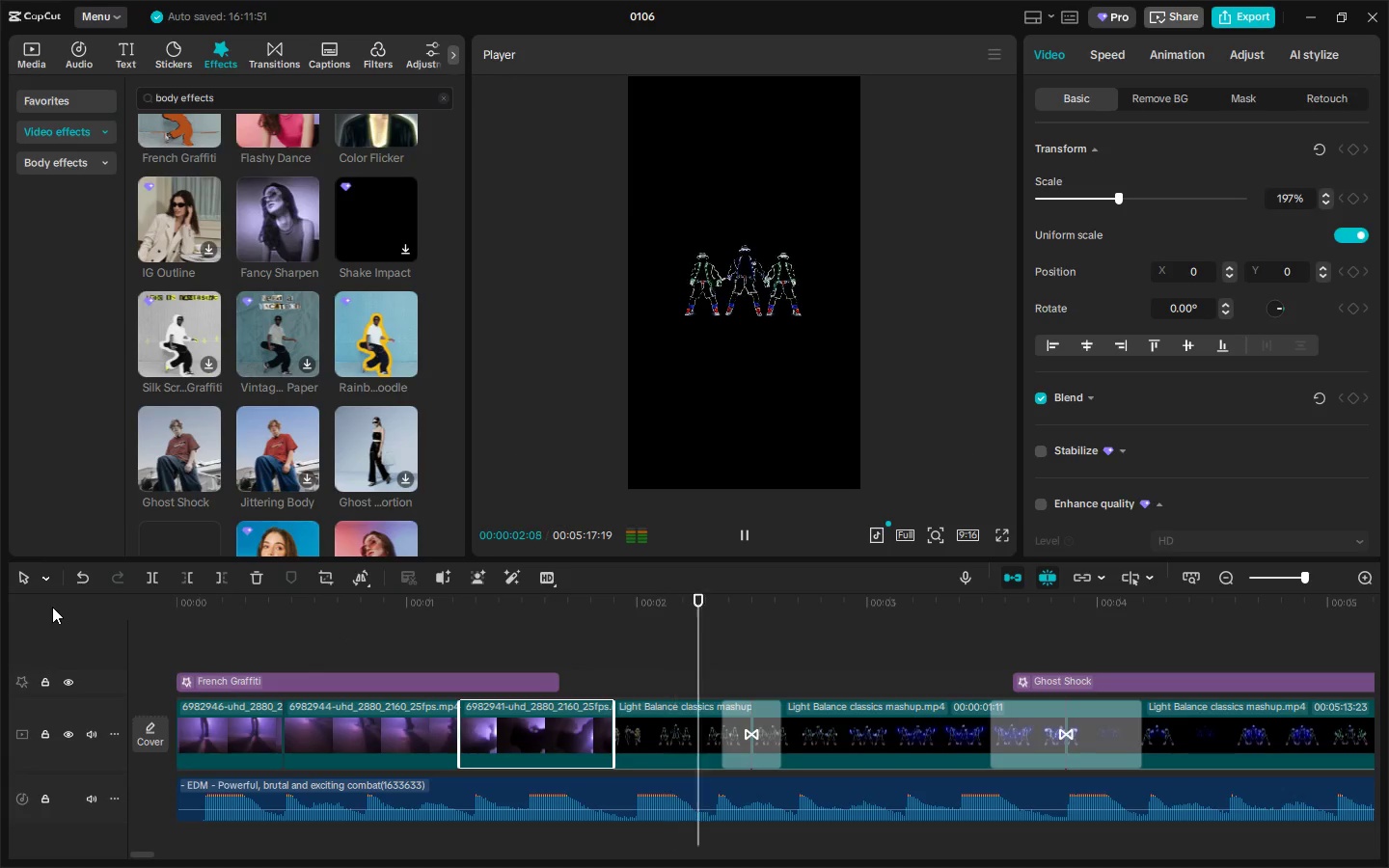 
key(Space)
 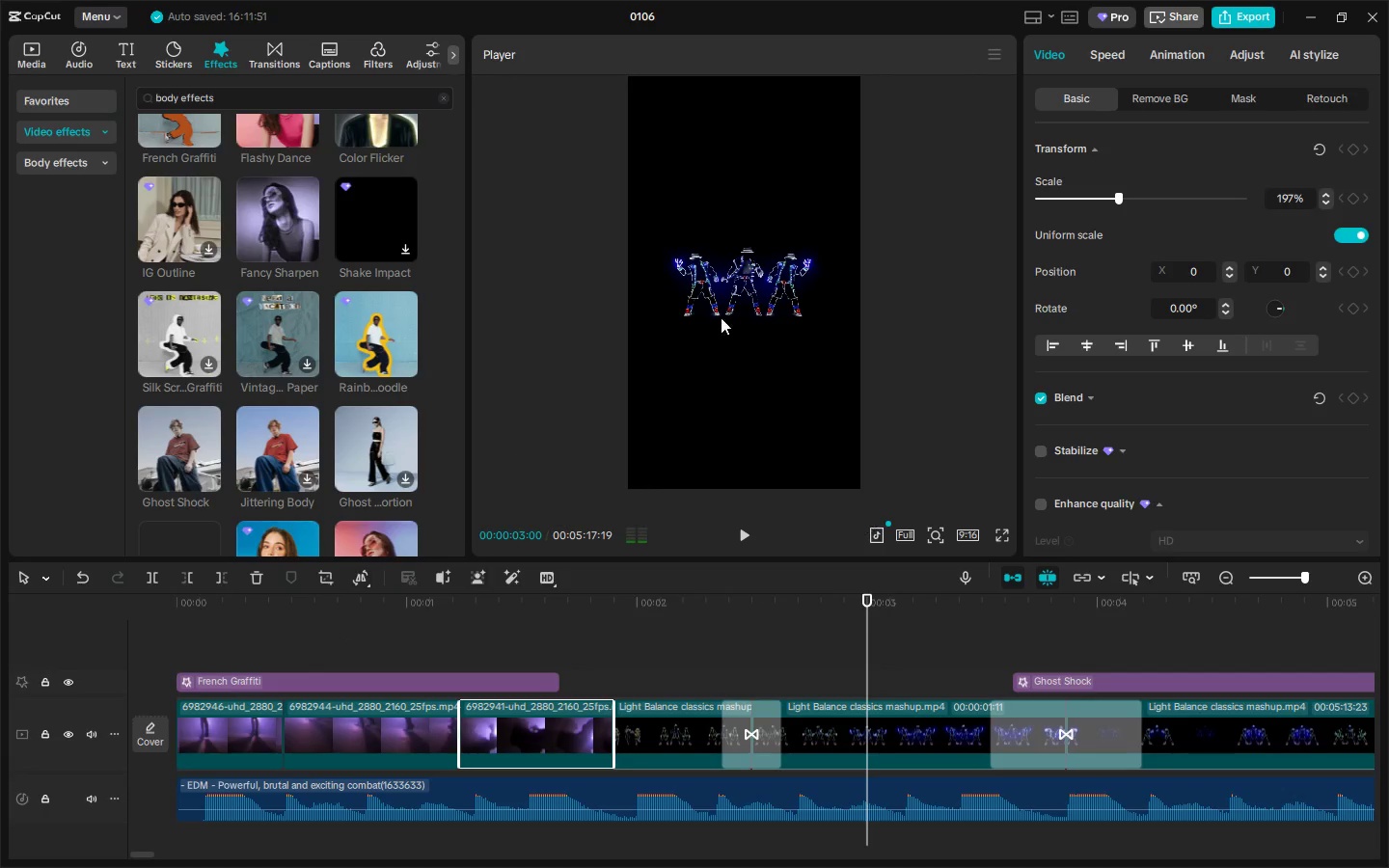 
left_click([722, 289])
 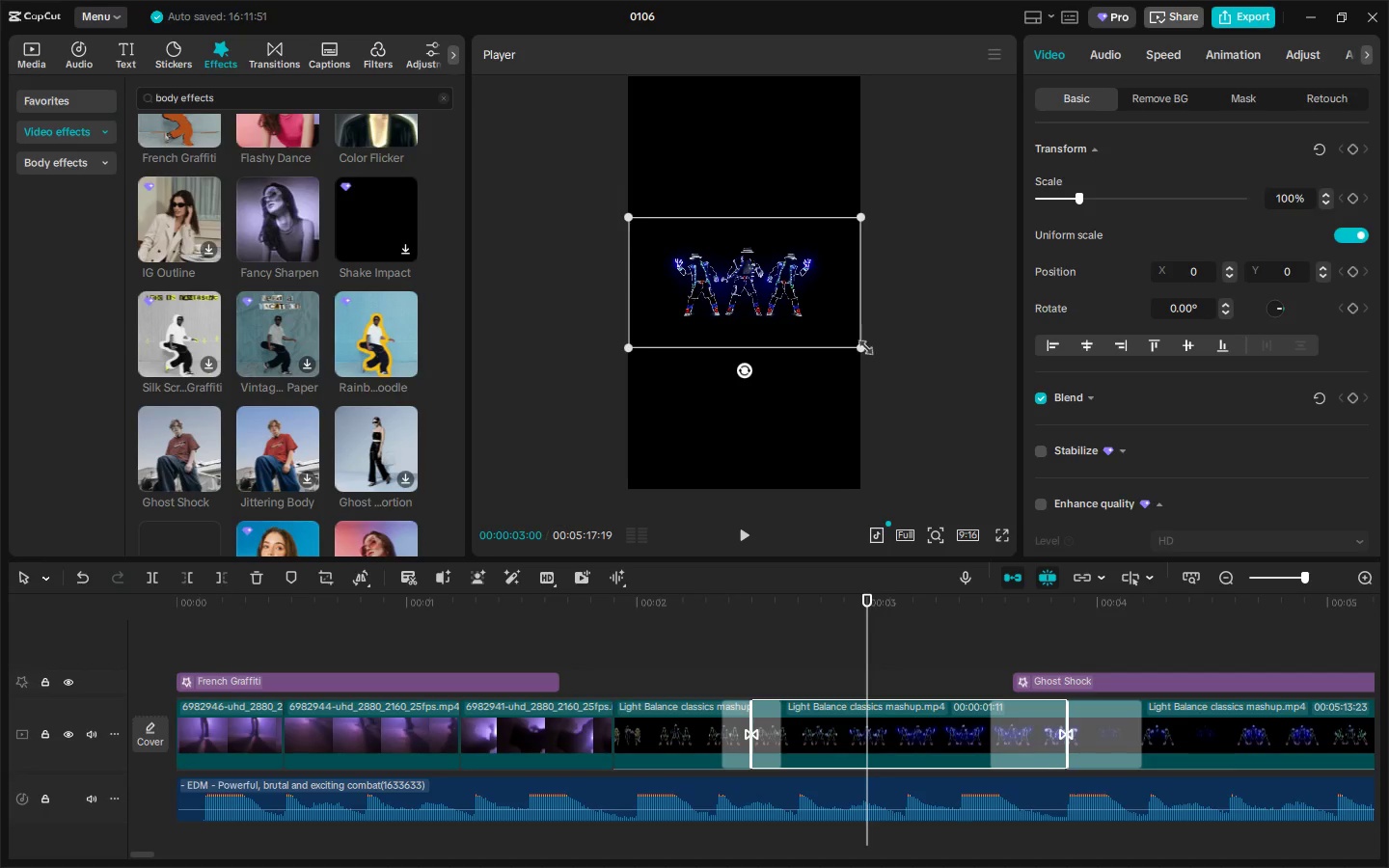 
left_click_drag(start_coordinate=[858, 344], to_coordinate=[1161, 731])
 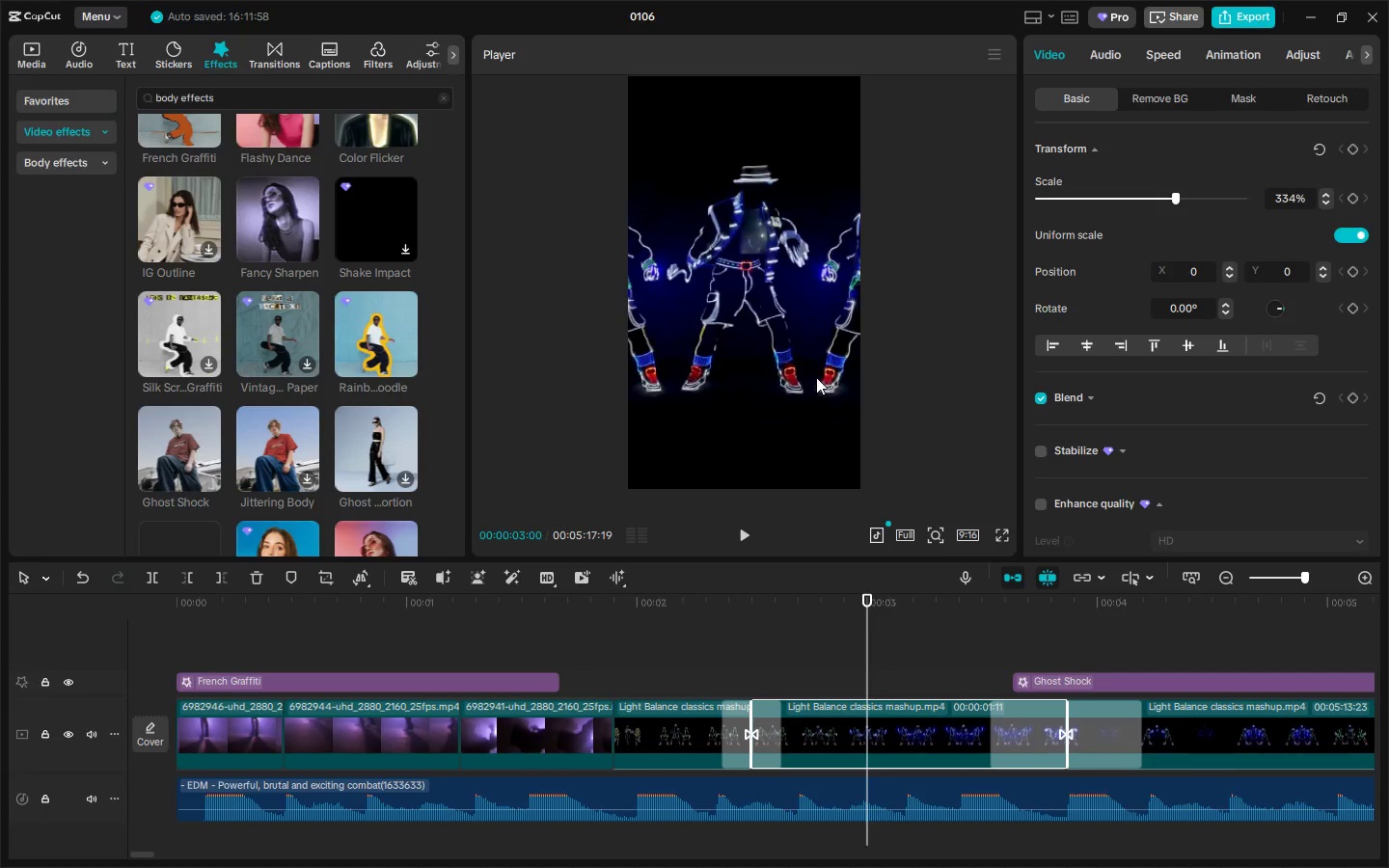 
left_click_drag(start_coordinate=[810, 369], to_coordinate=[802, 371])
 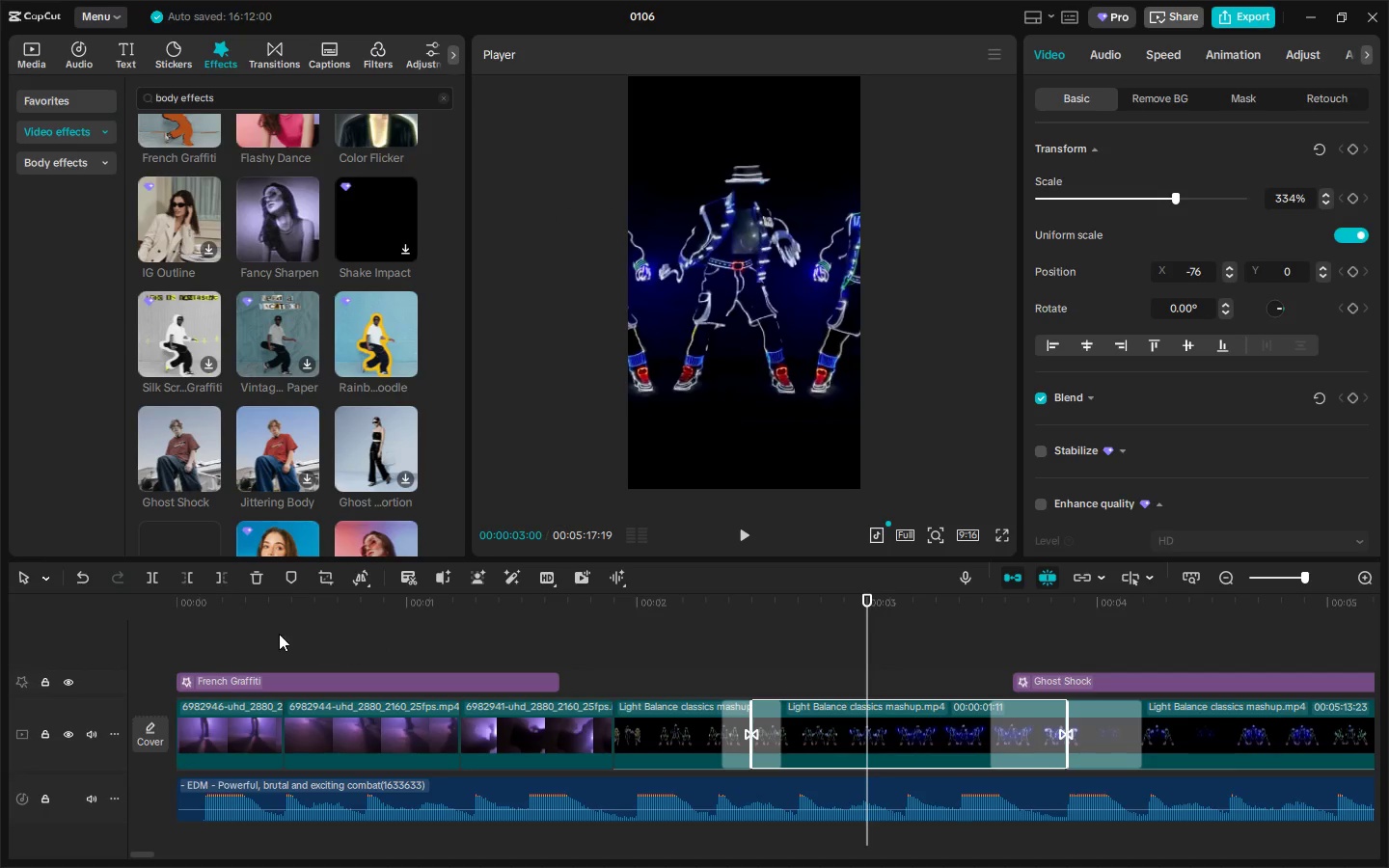 
left_click_drag(start_coordinate=[214, 621], to_coordinate=[15, 617])
 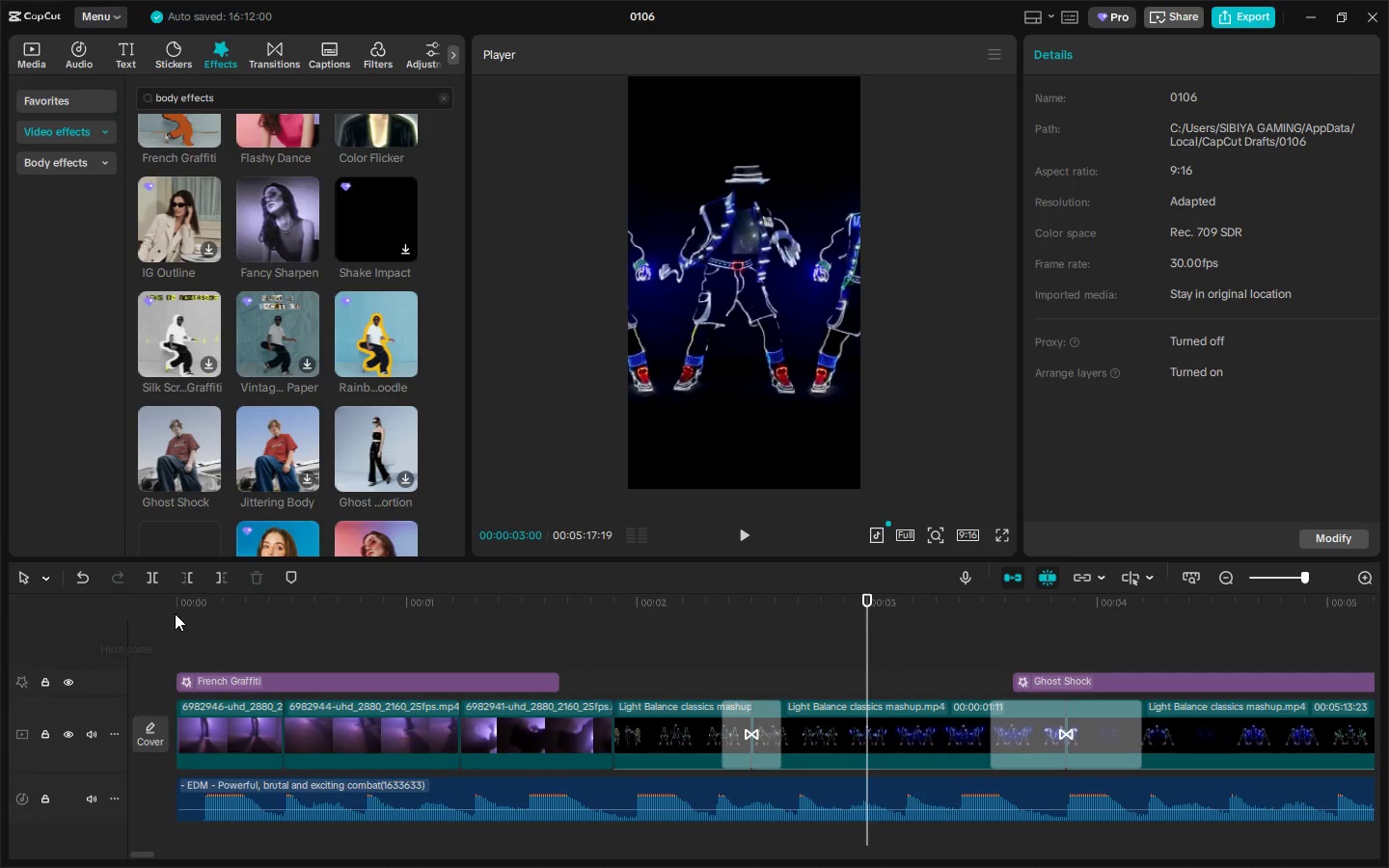 
left_click_drag(start_coordinate=[177, 613], to_coordinate=[115, 610])
 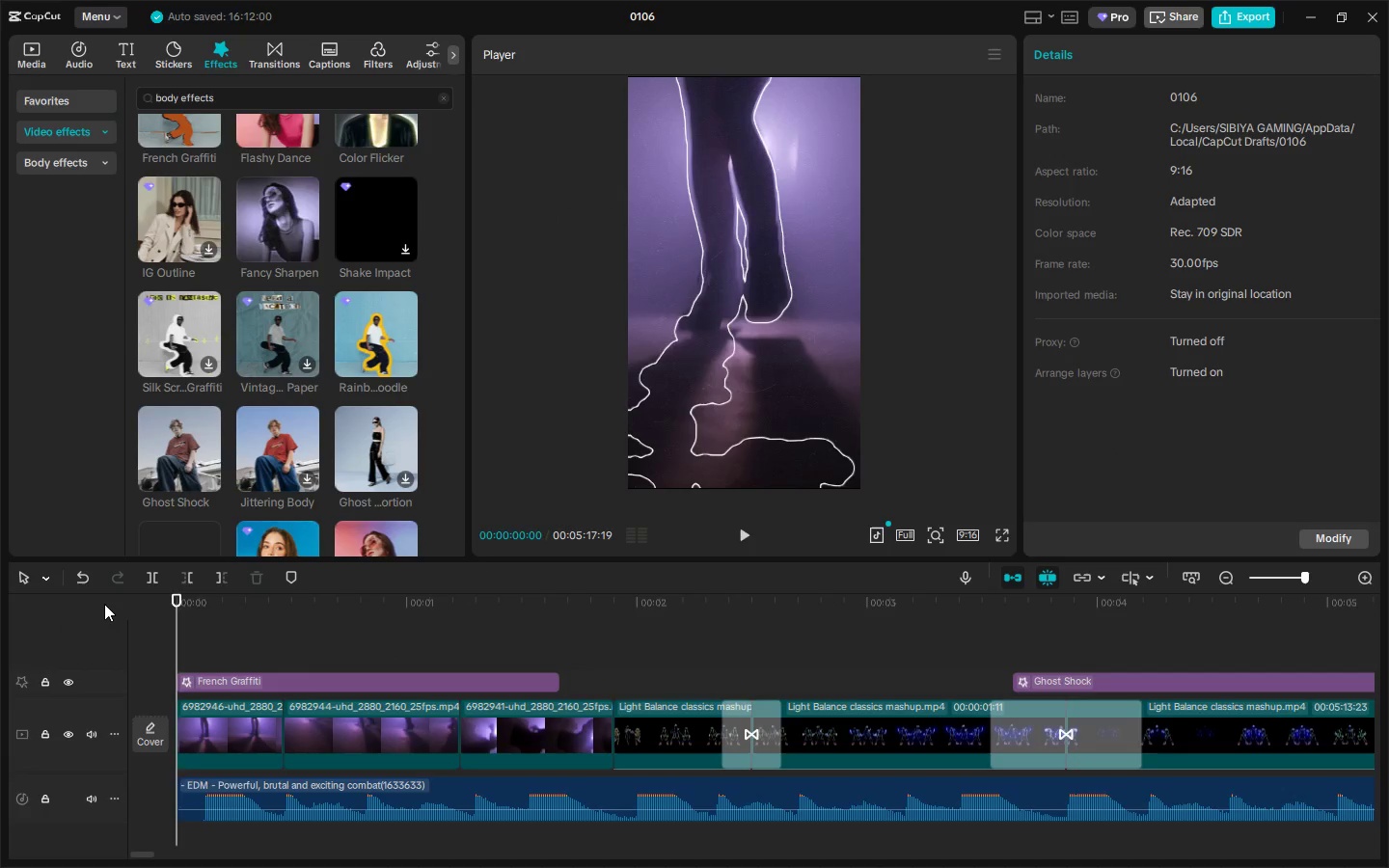 
hold_key(key=Space, duration=0.39)
 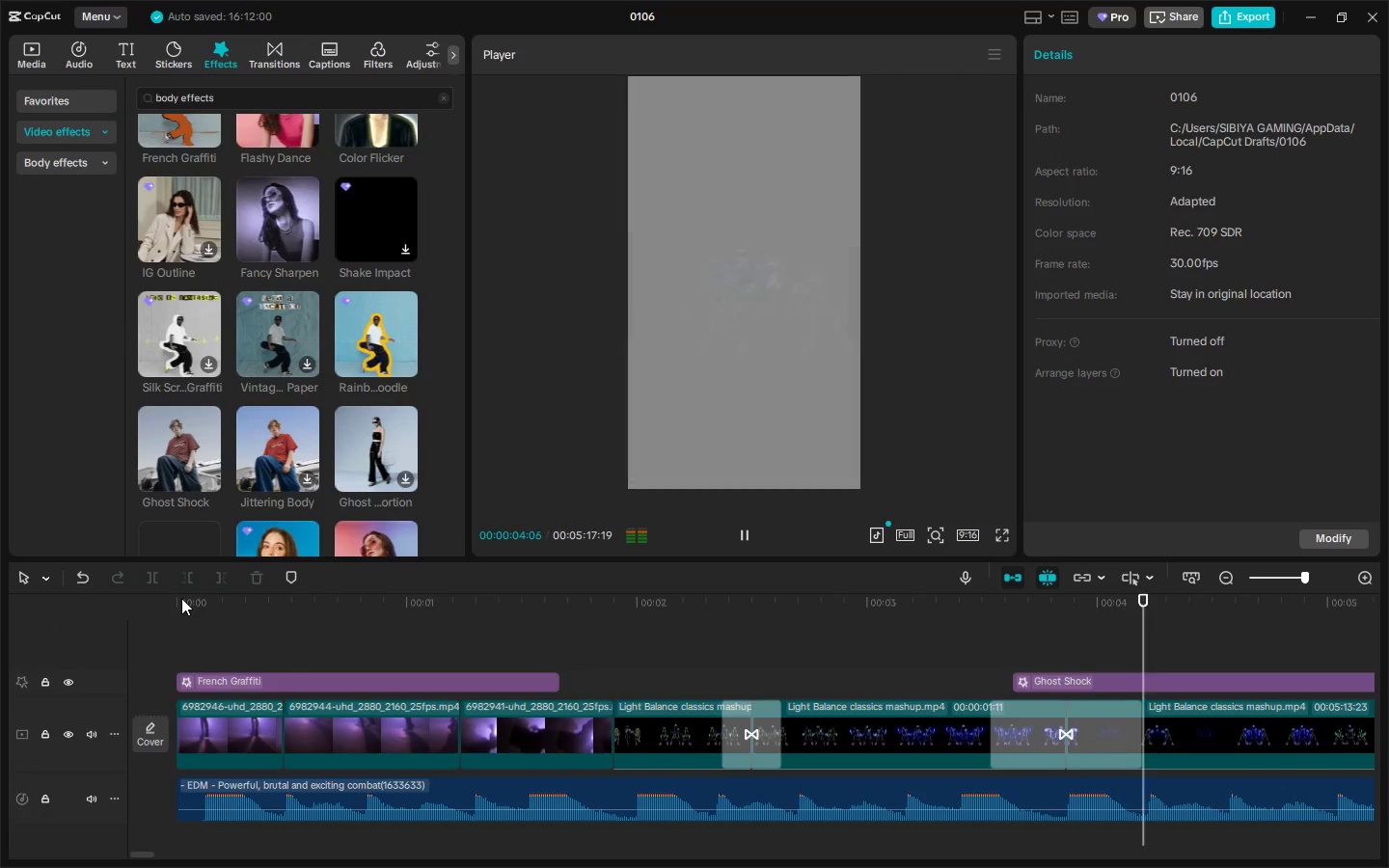 
wait(8.88)
 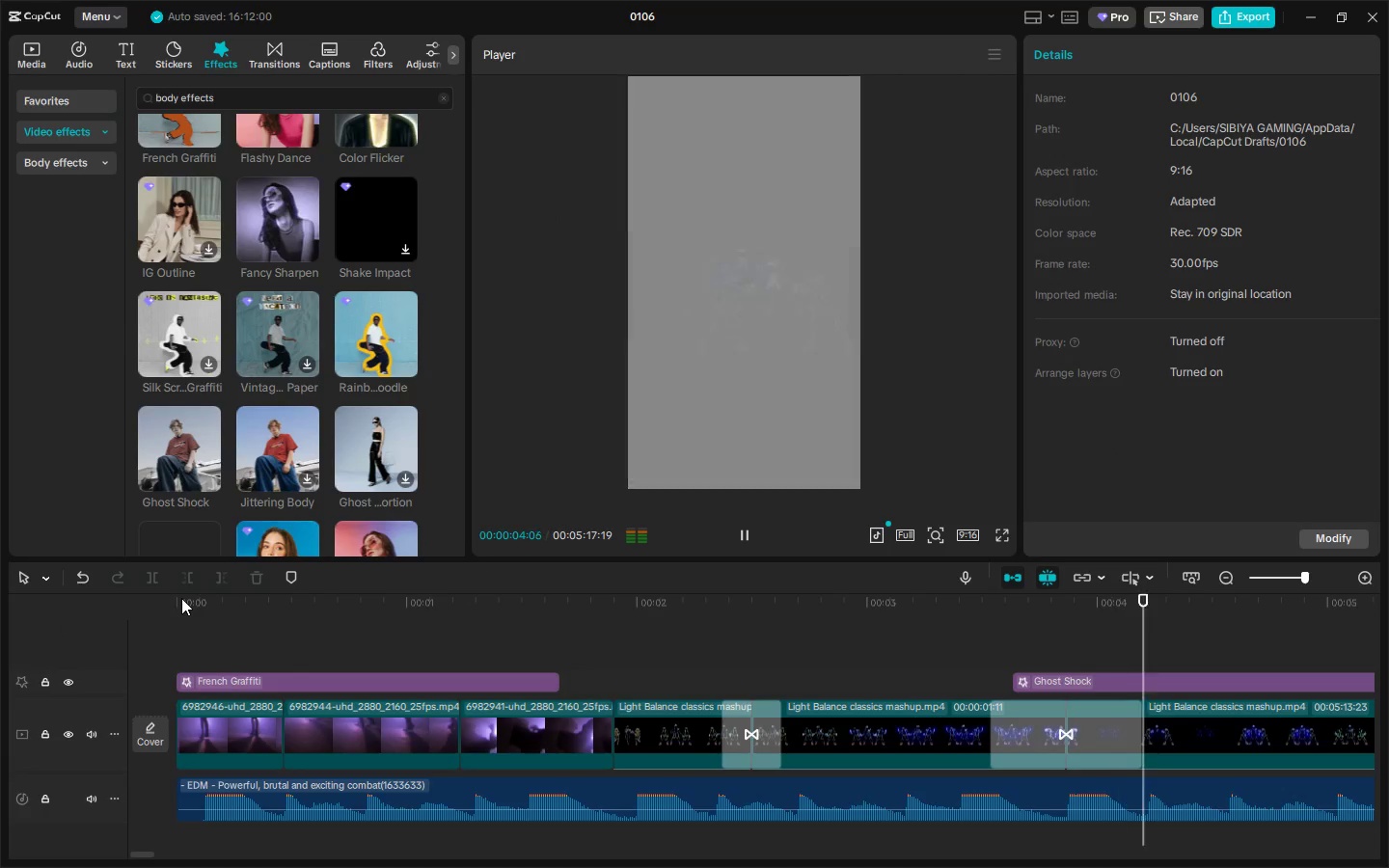 
left_click([742, 240])
 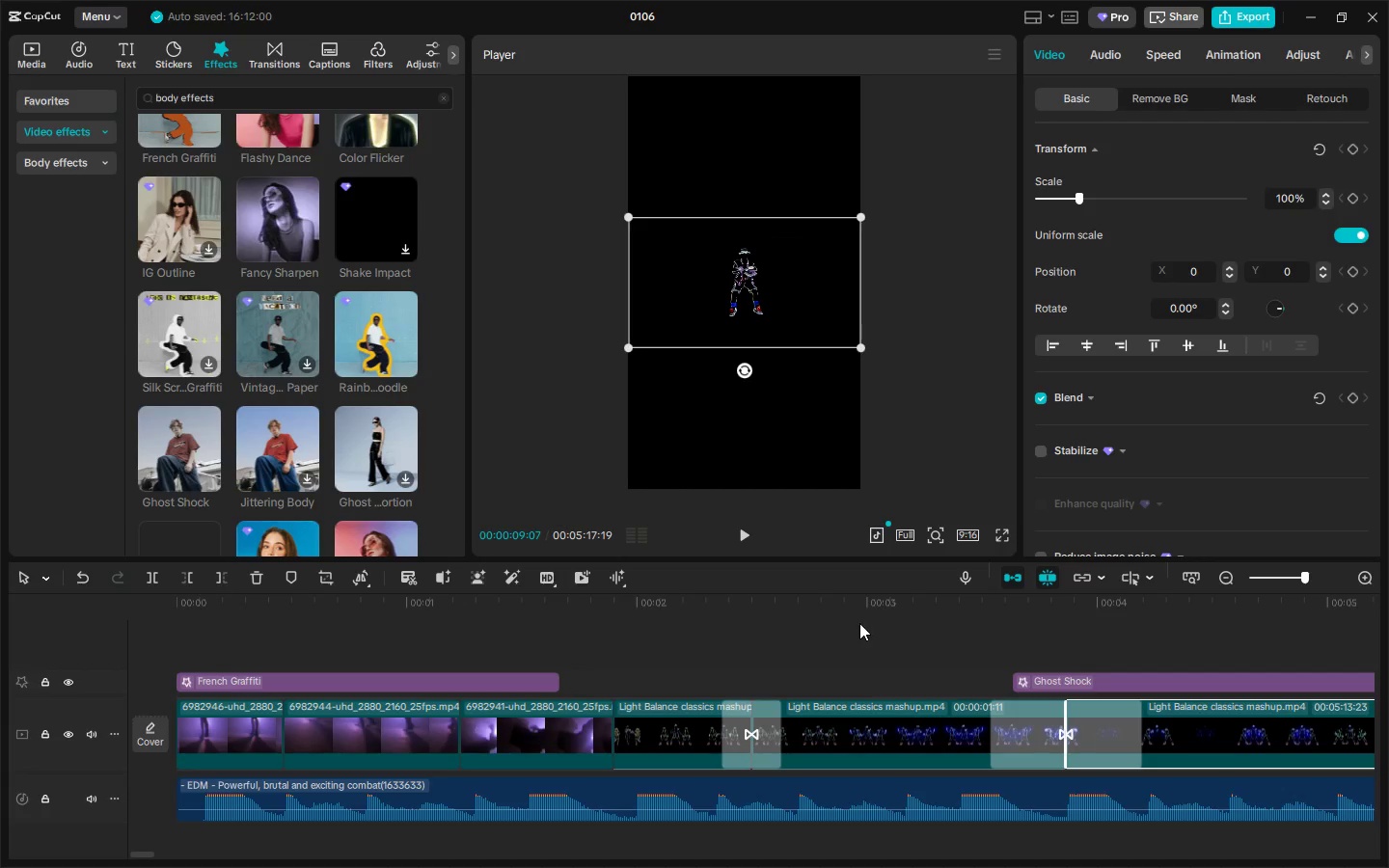 
left_click([839, 615])
 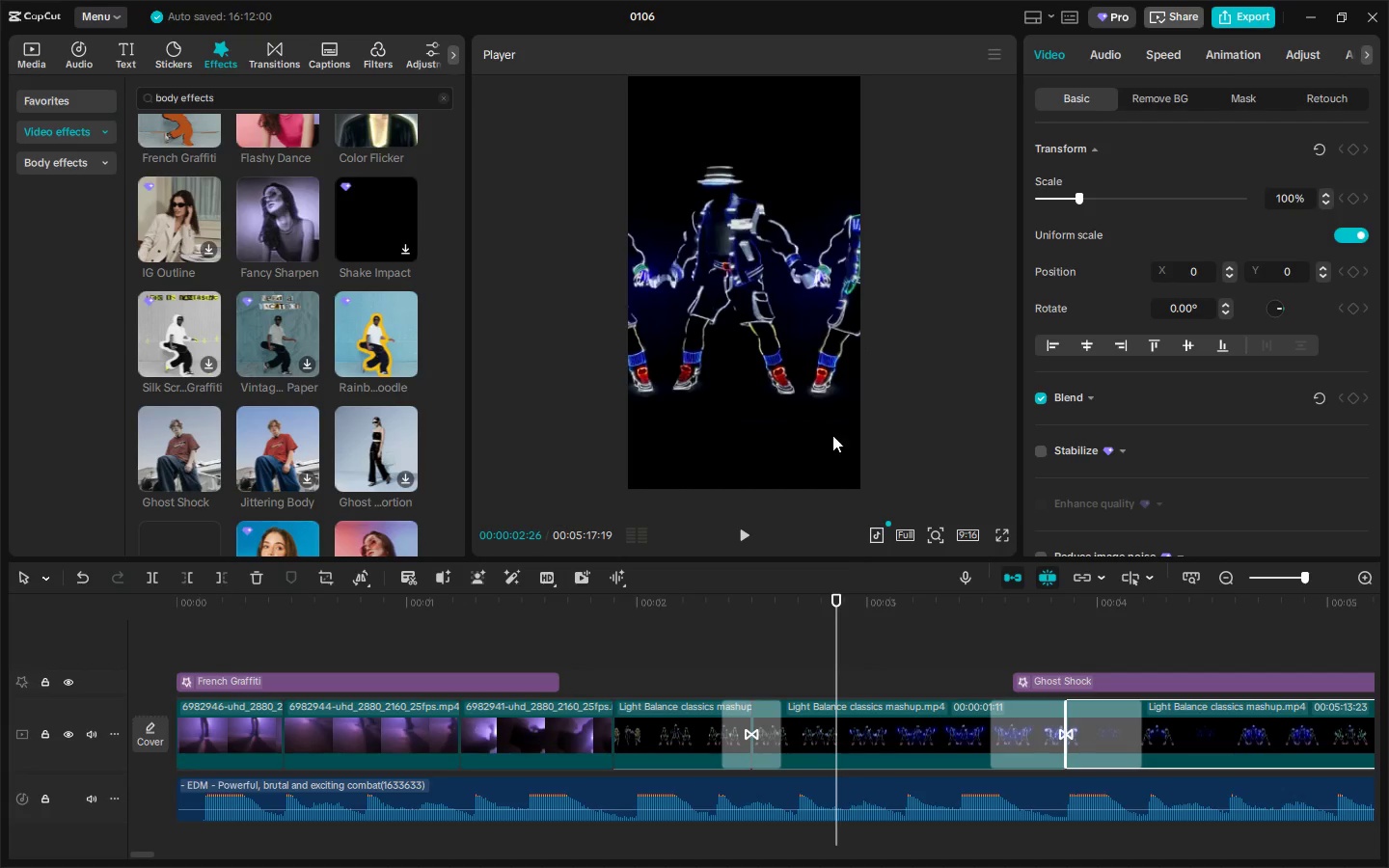 
left_click([815, 346])
 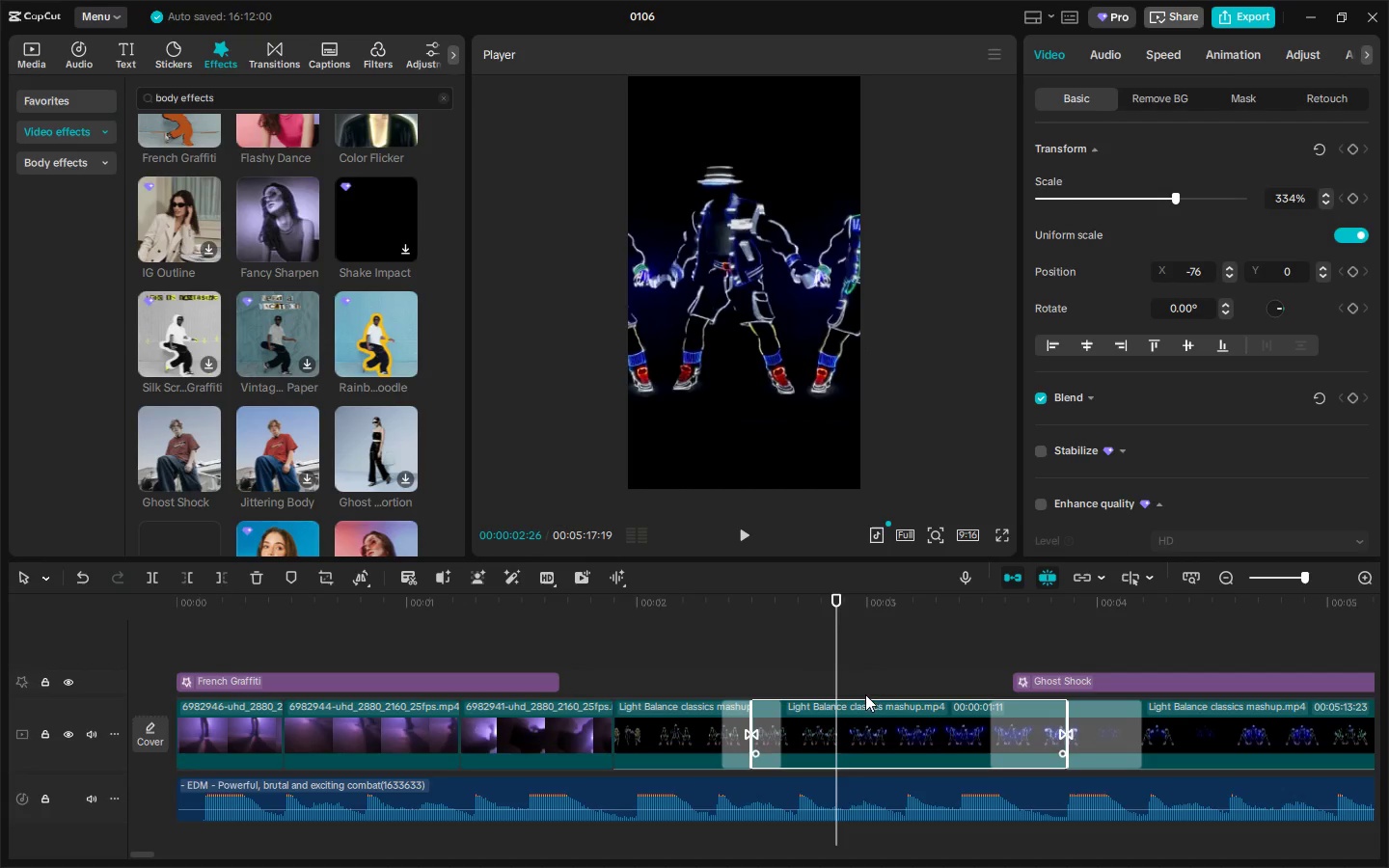 
left_click([786, 348])
 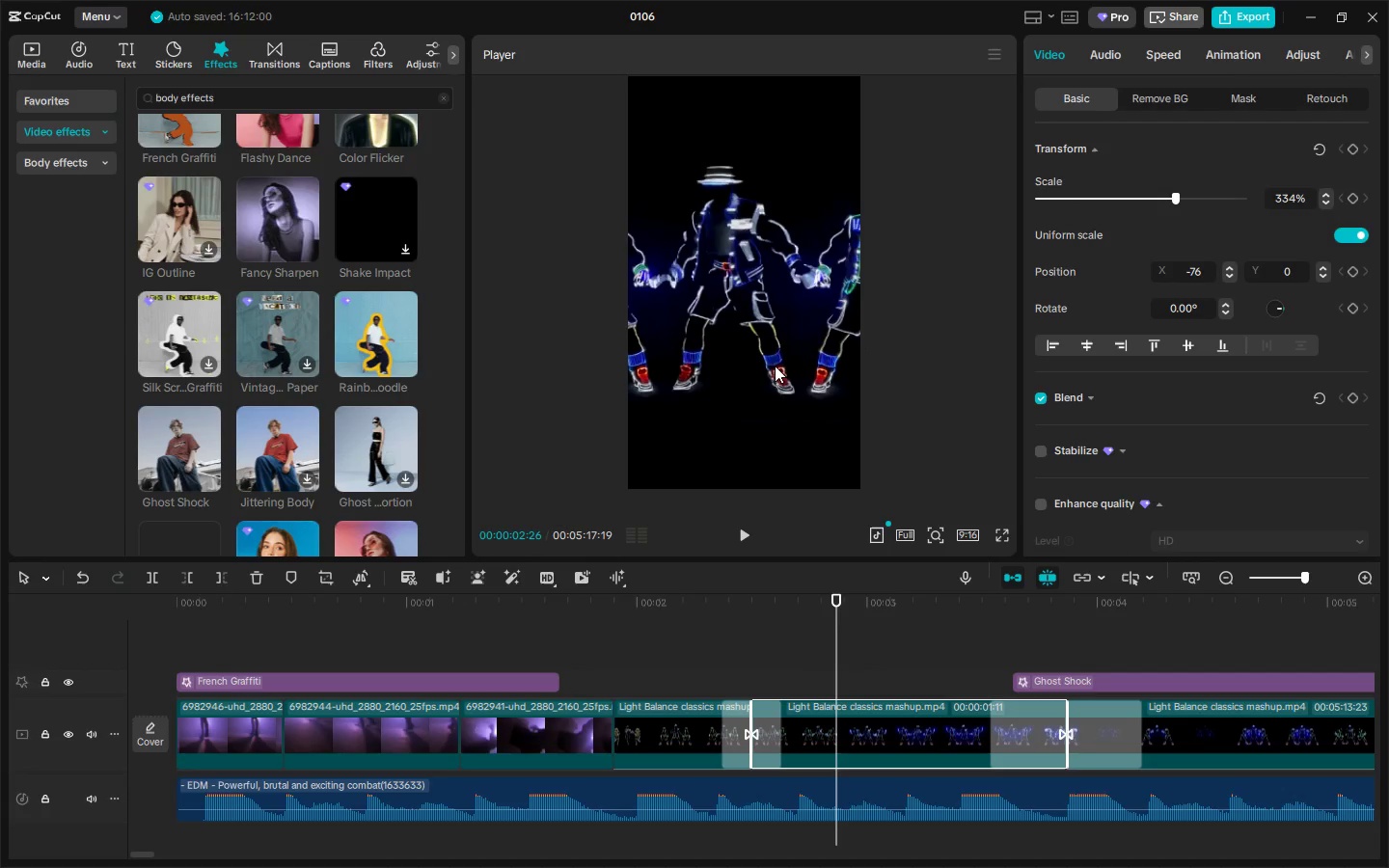 
left_click_drag(start_coordinate=[775, 341], to_coordinate=[816, 403])
 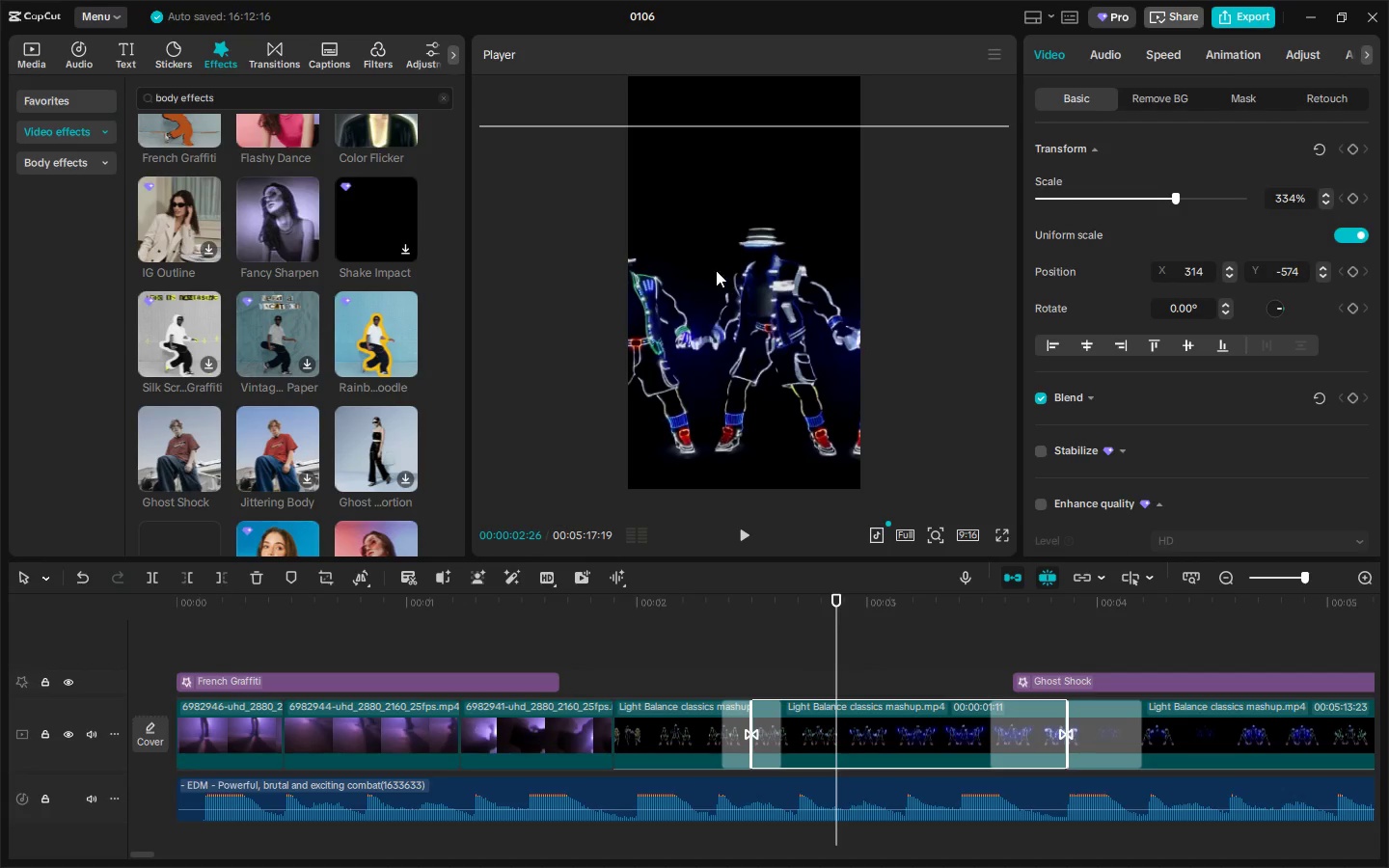 
left_click_drag(start_coordinate=[716, 270], to_coordinate=[686, 203])
 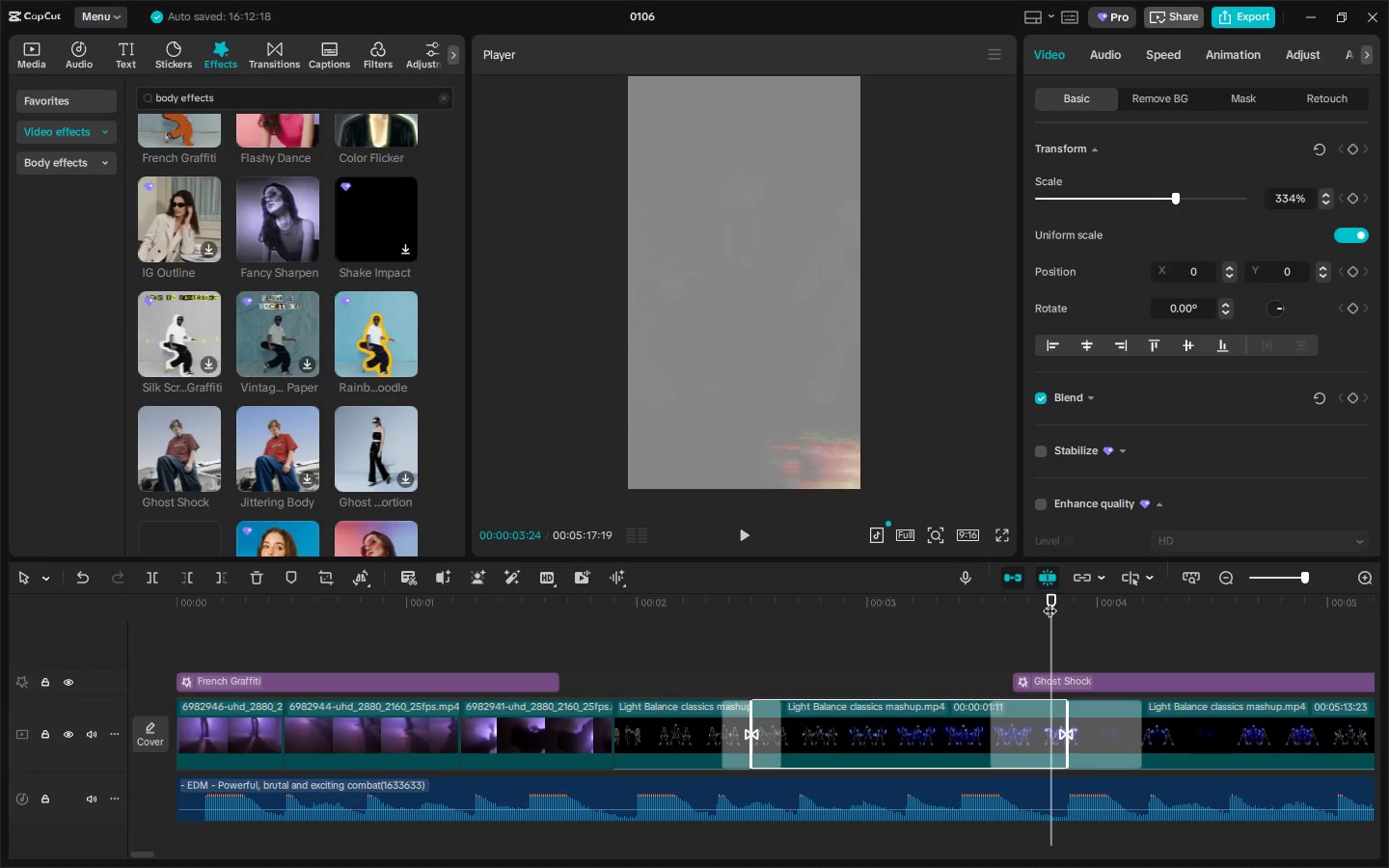 
double_click([1171, 727])
 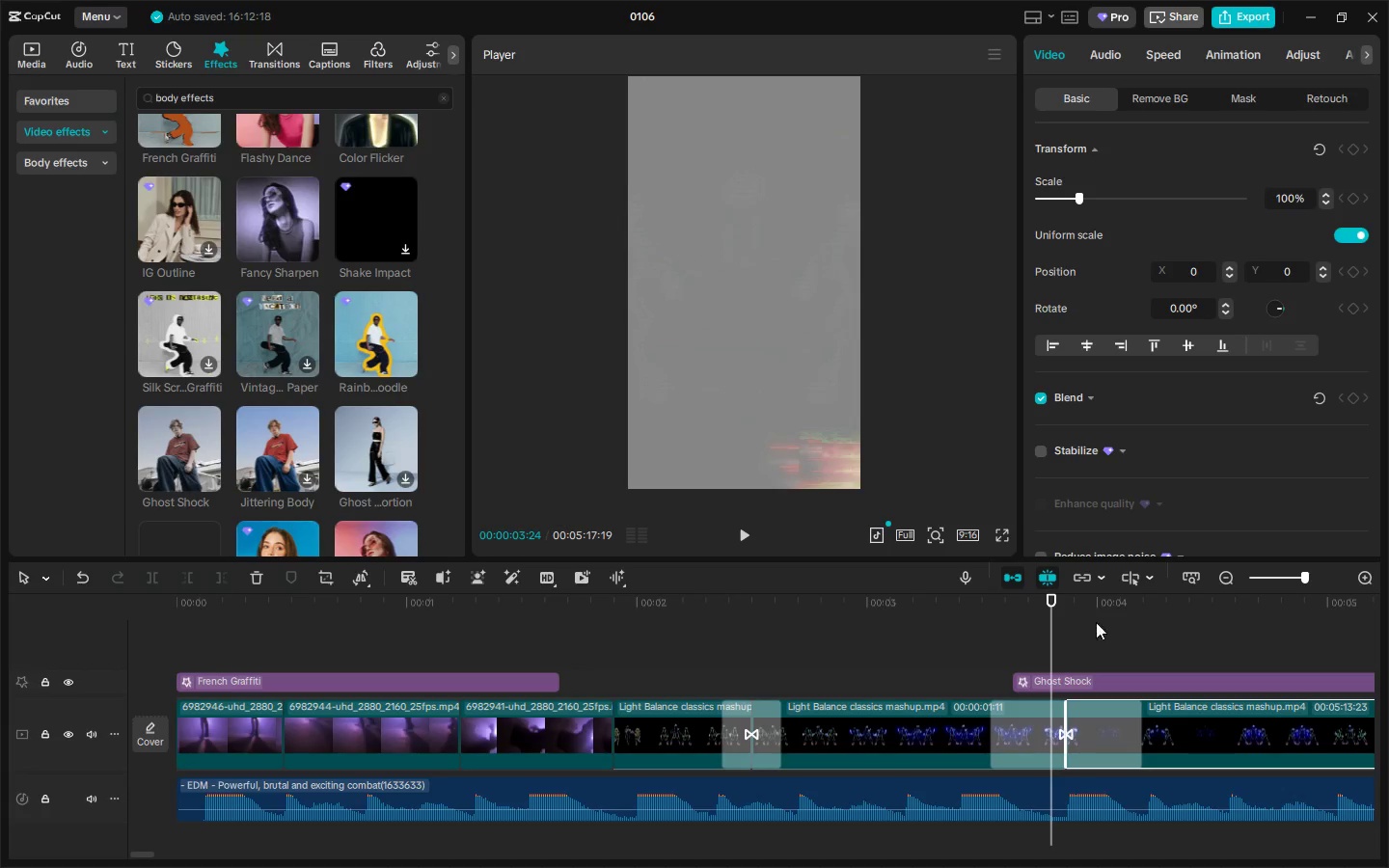 
left_click([1149, 585])
 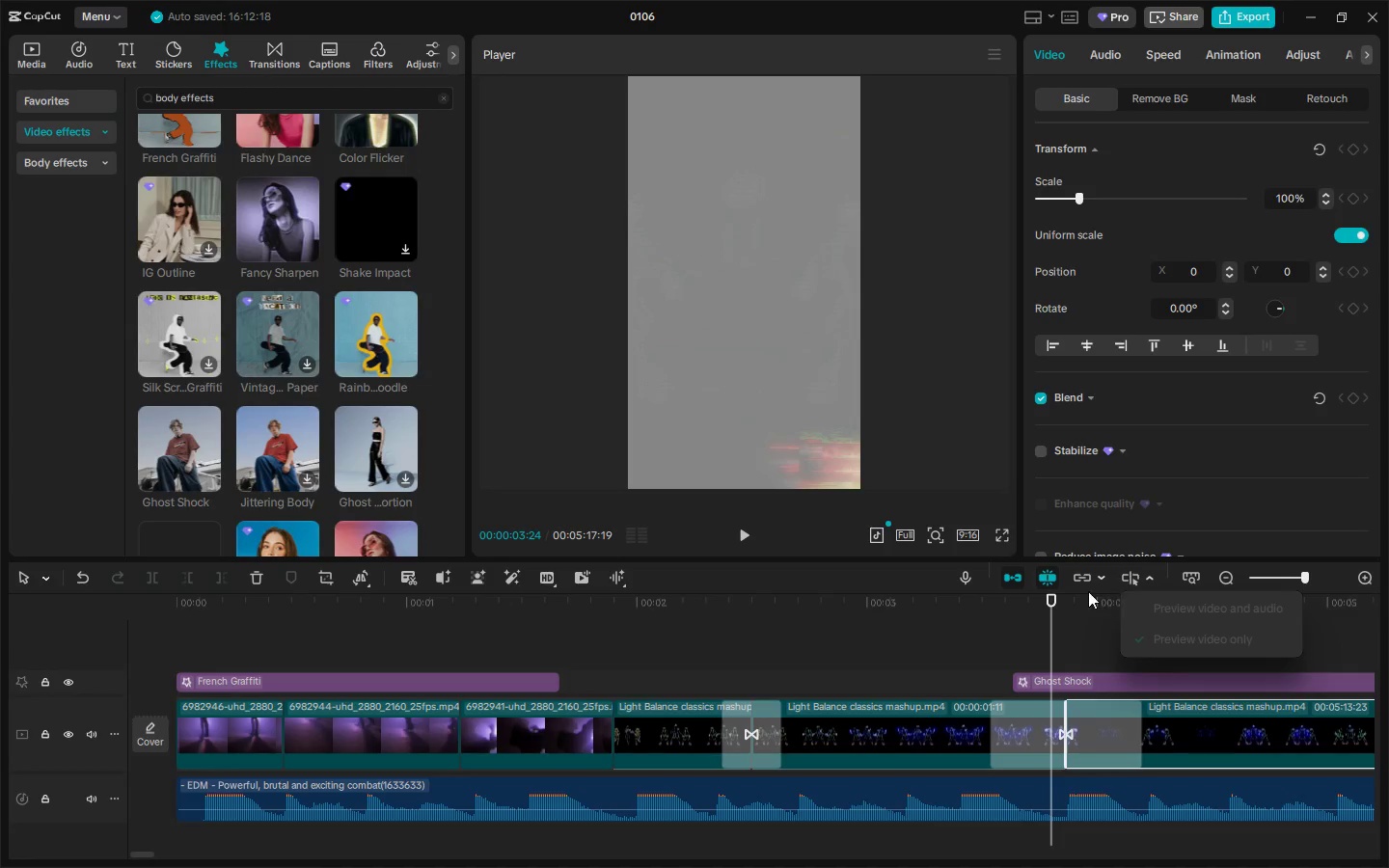 
double_click([1109, 601])
 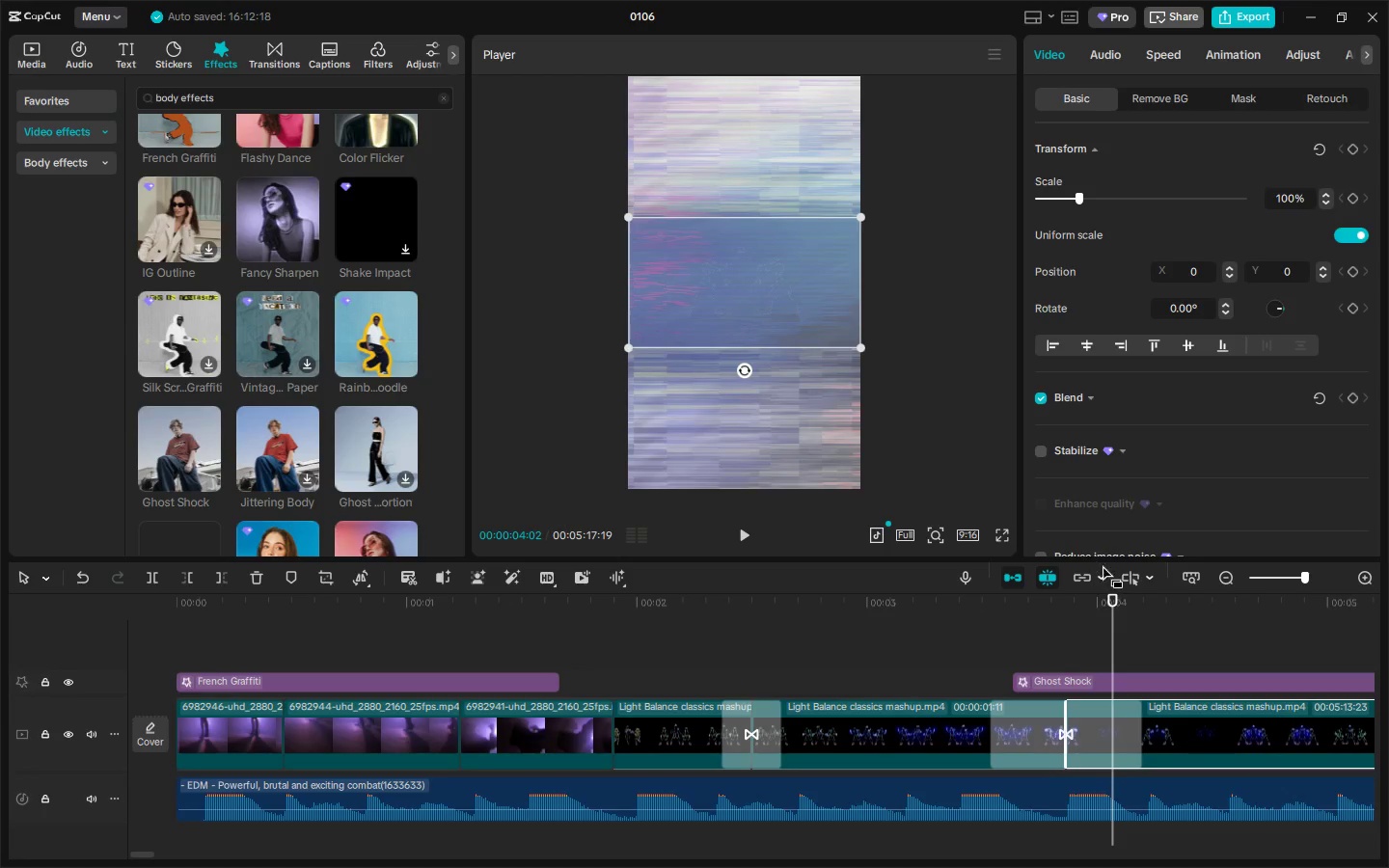 
left_click_drag(start_coordinate=[1154, 592], to_coordinate=[1207, 596])
 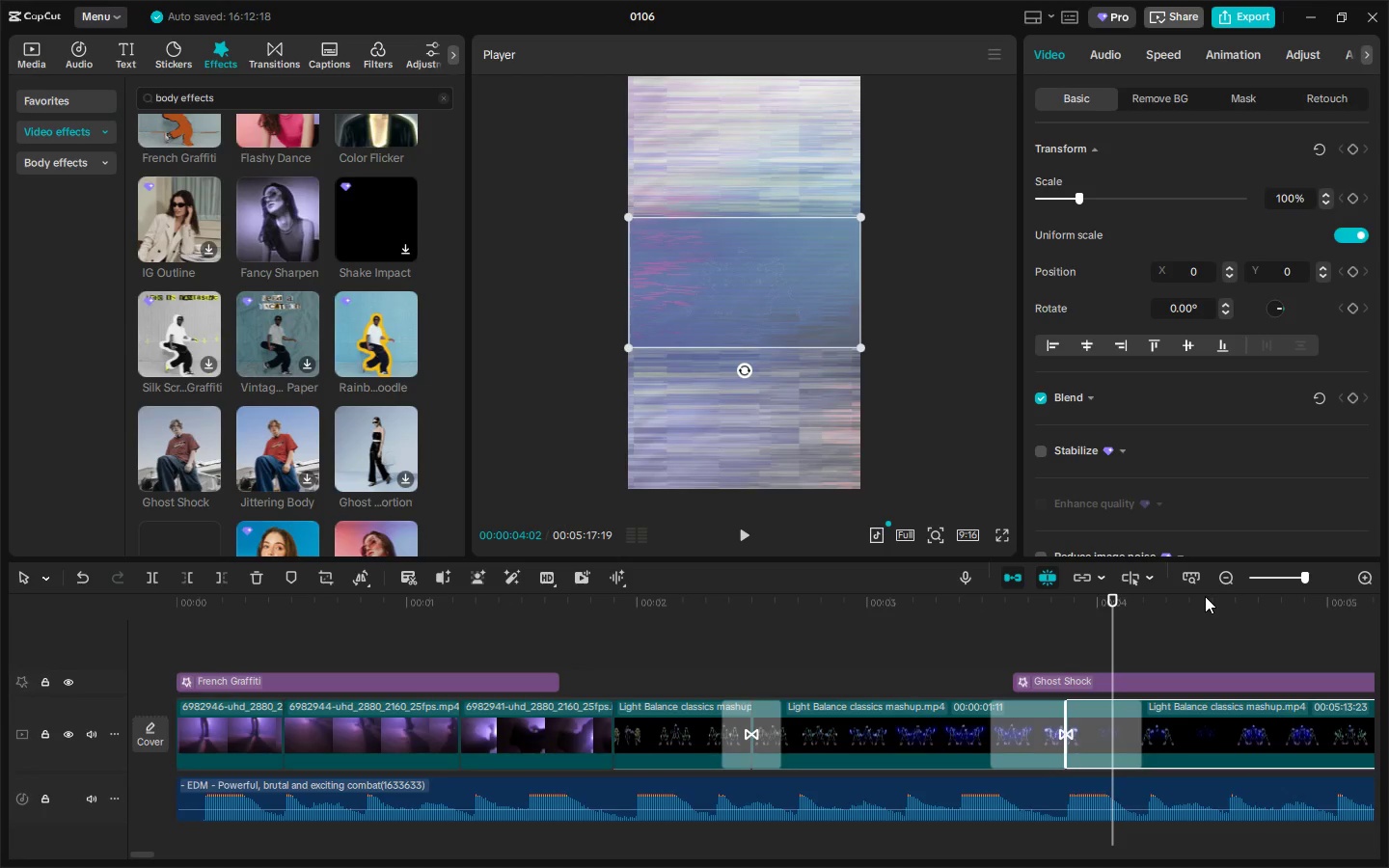 
left_click([1201, 609])
 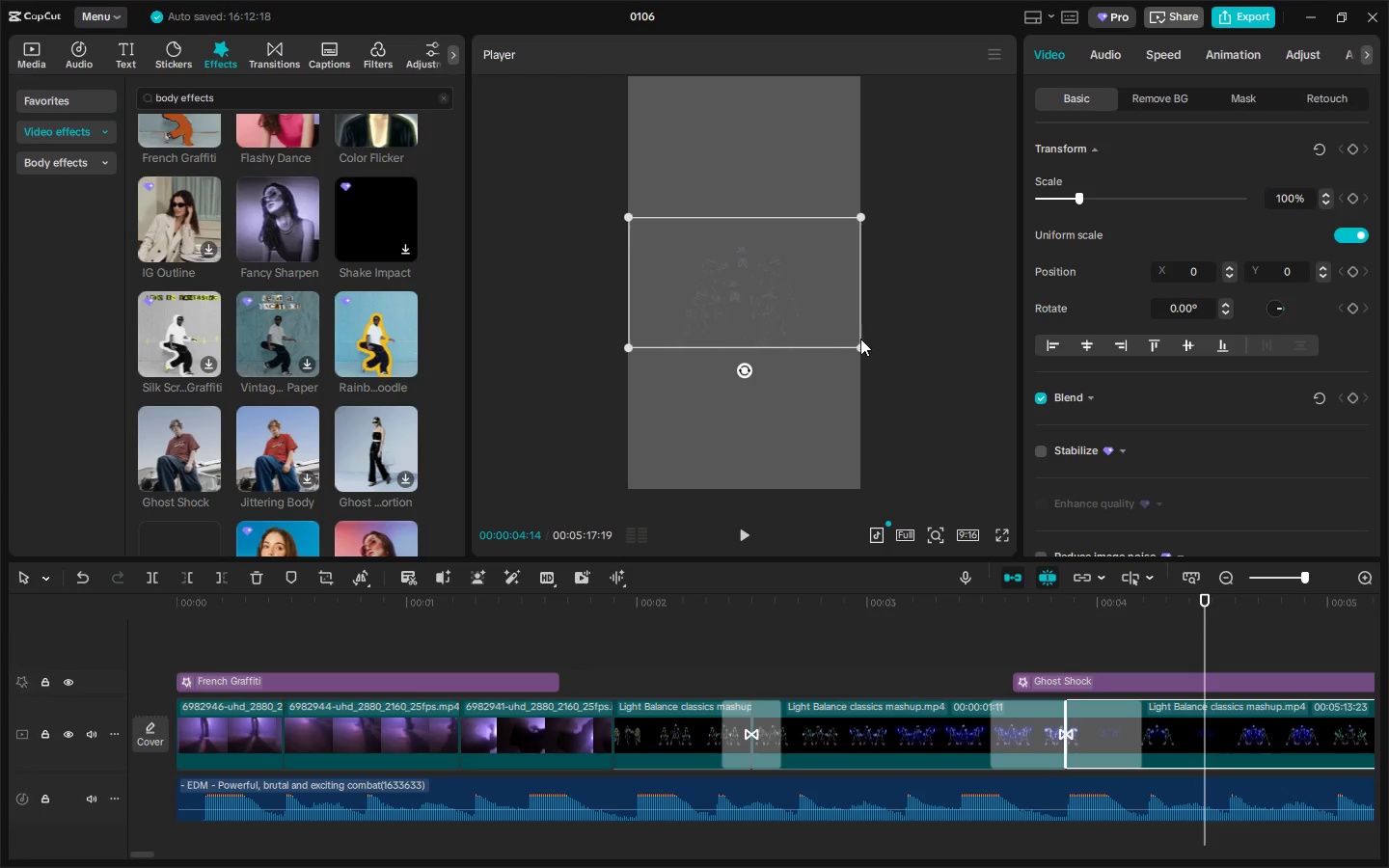 
left_click_drag(start_coordinate=[863, 350], to_coordinate=[1271, 241])
 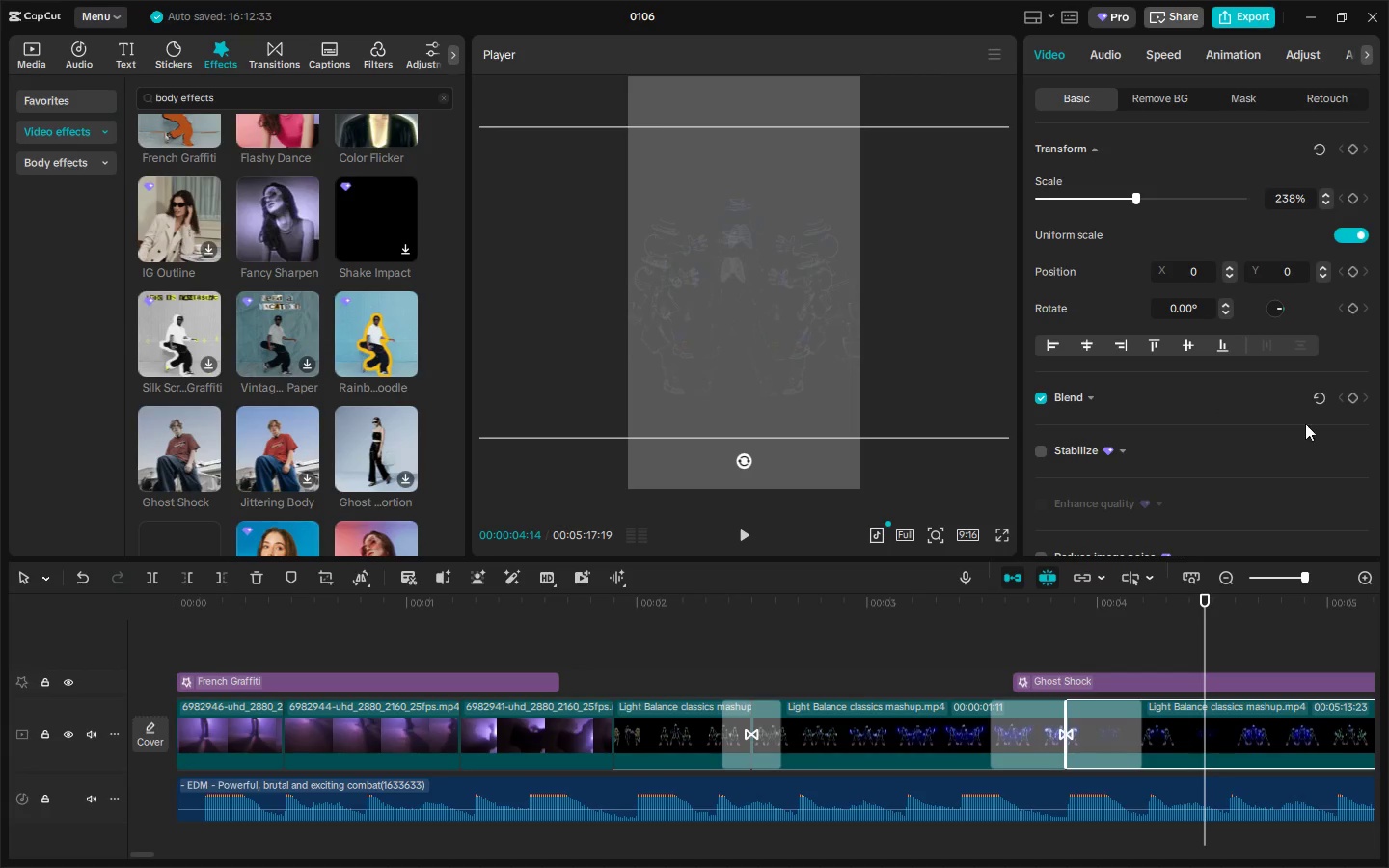 
wait(5.53)
 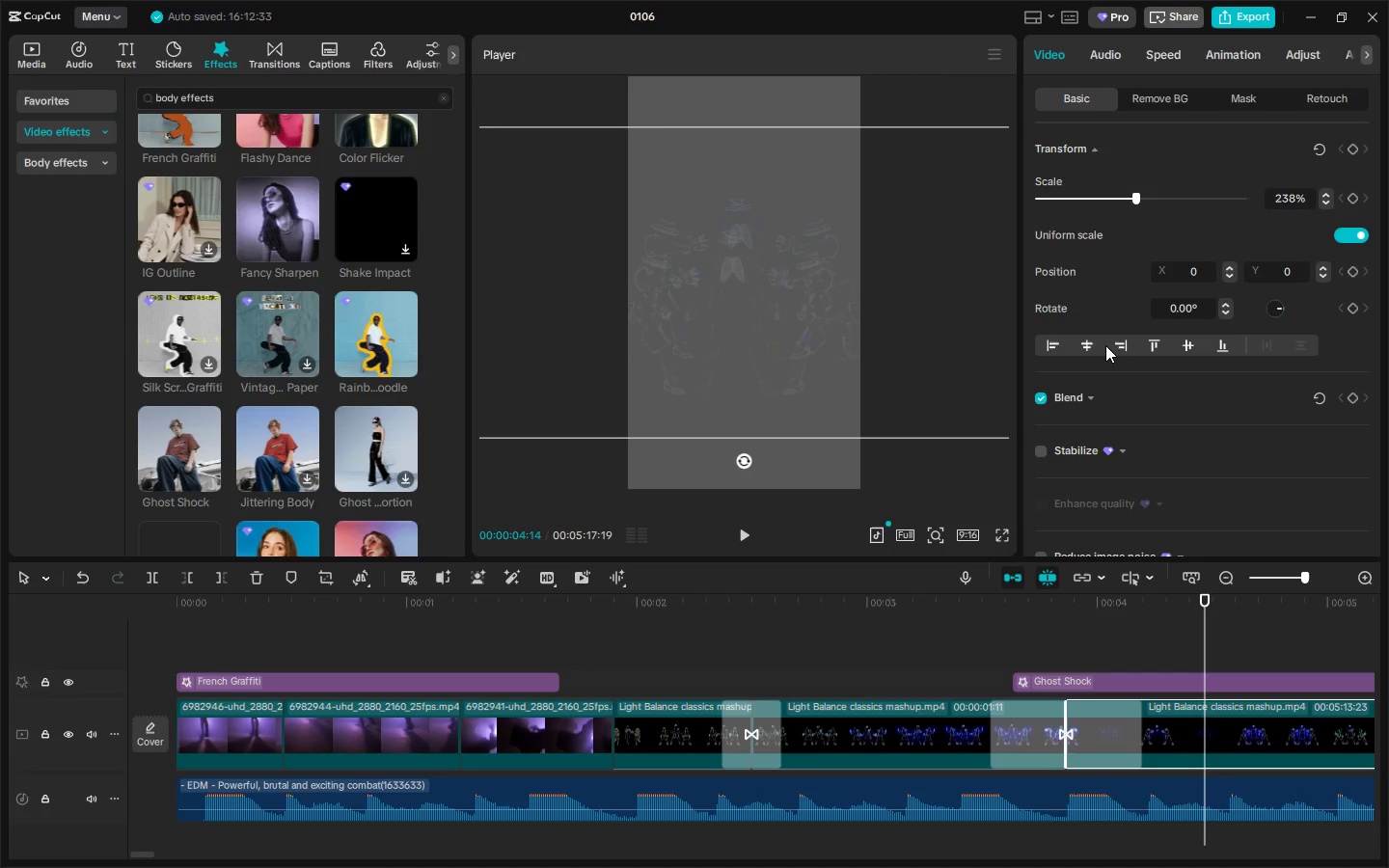 
left_click_drag(start_coordinate=[176, 610], to_coordinate=[162, 610])
 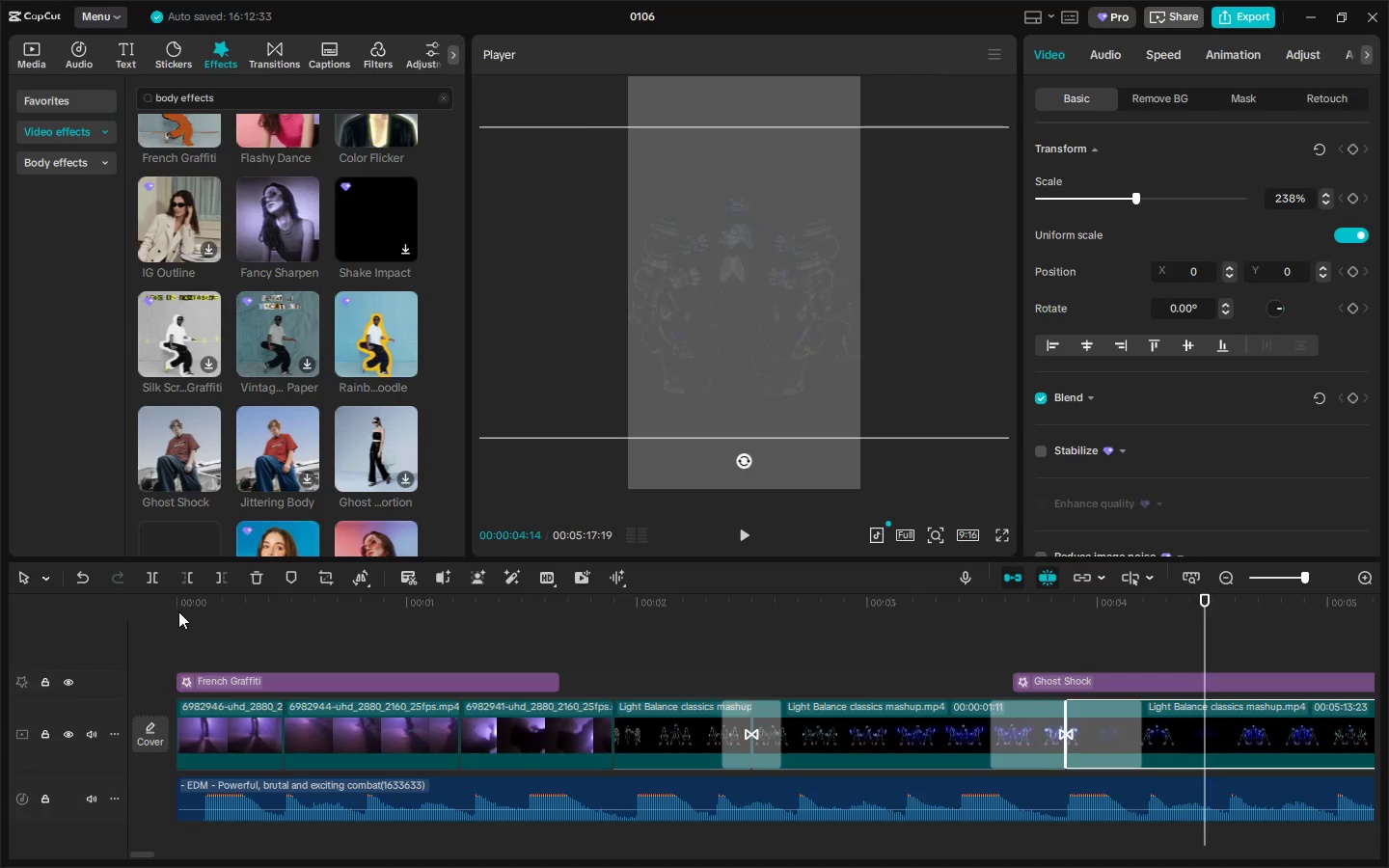 
left_click_drag(start_coordinate=[178, 611], to_coordinate=[153, 617])
 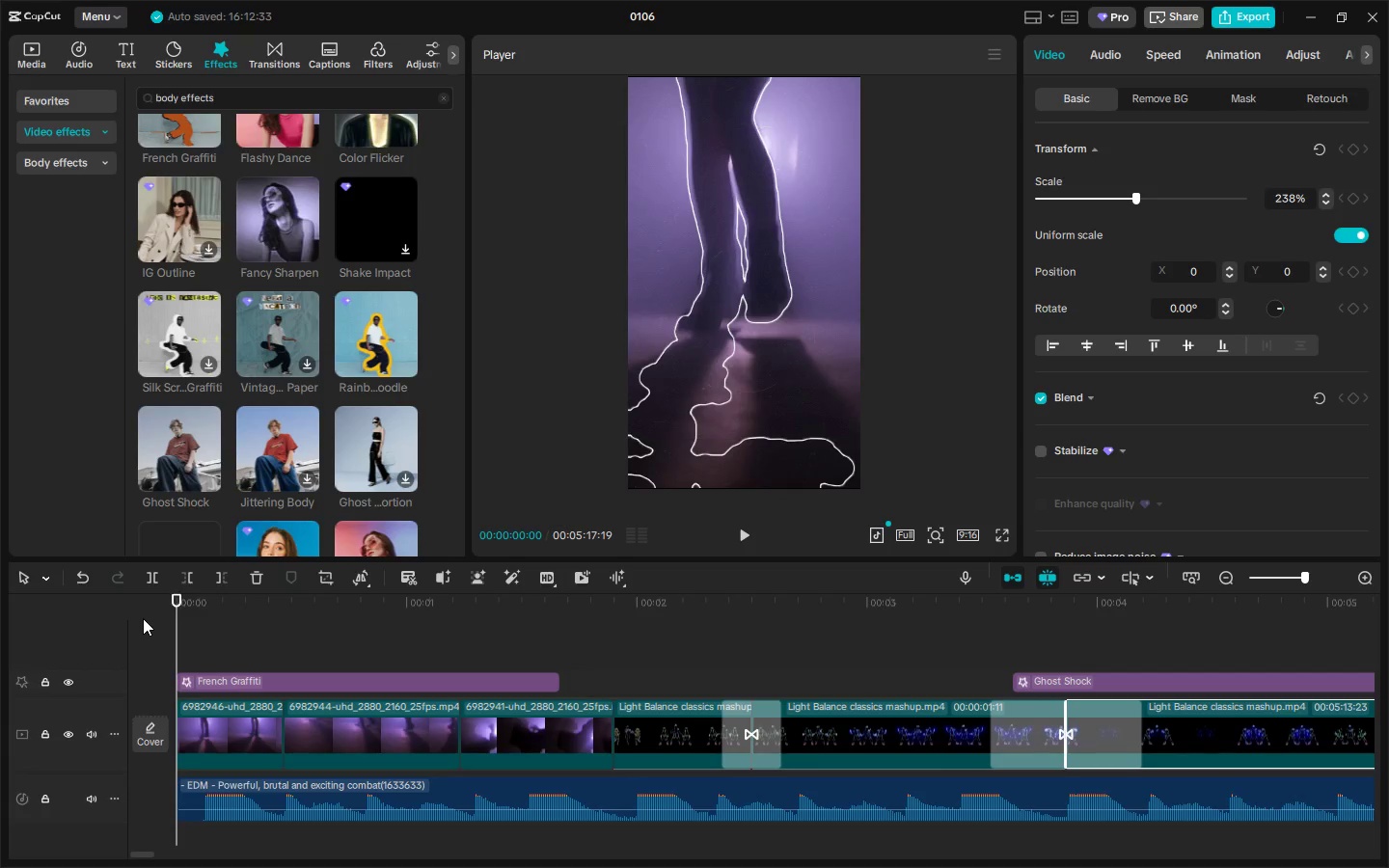 
key(Space)
 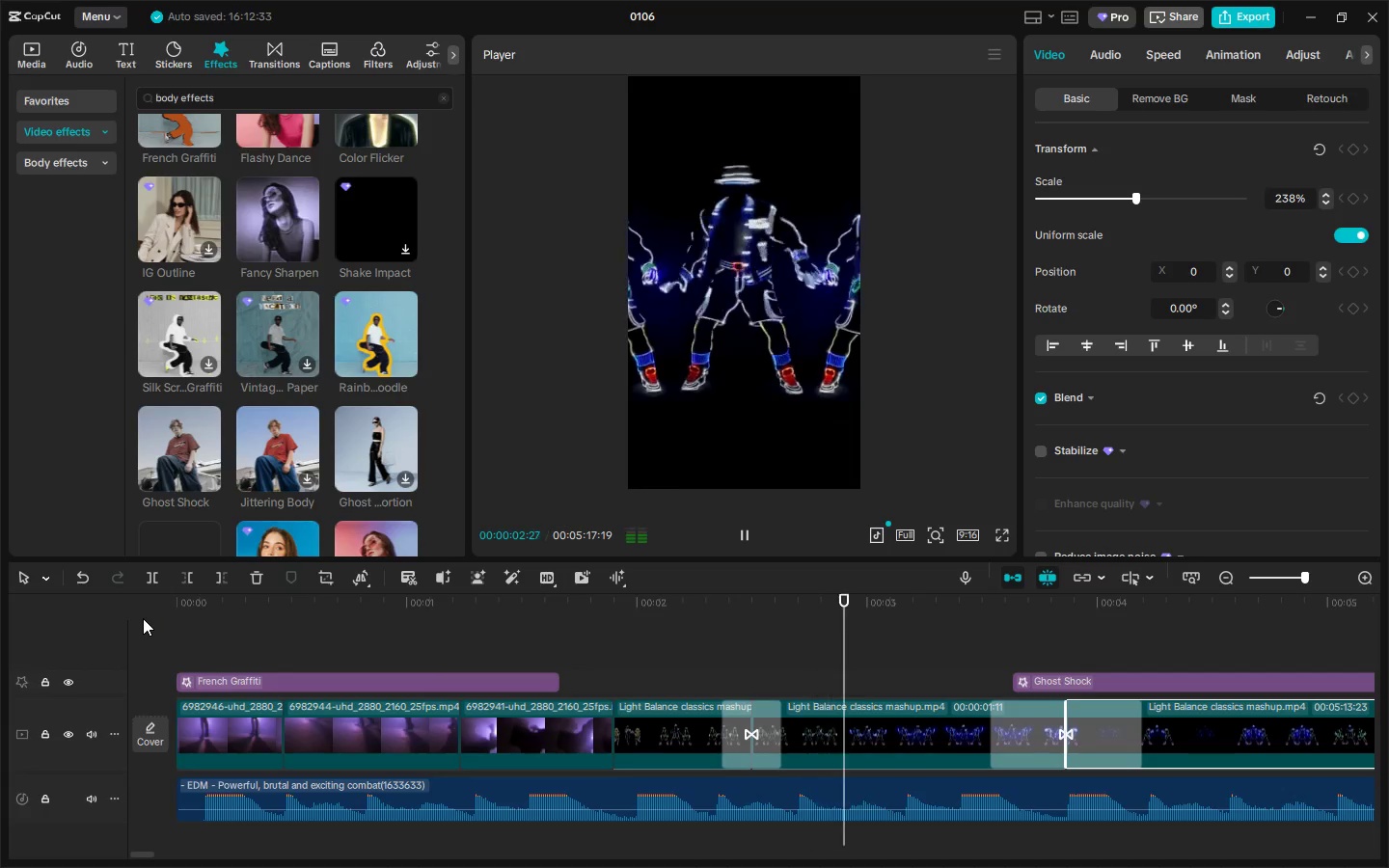 
key(Space)
 